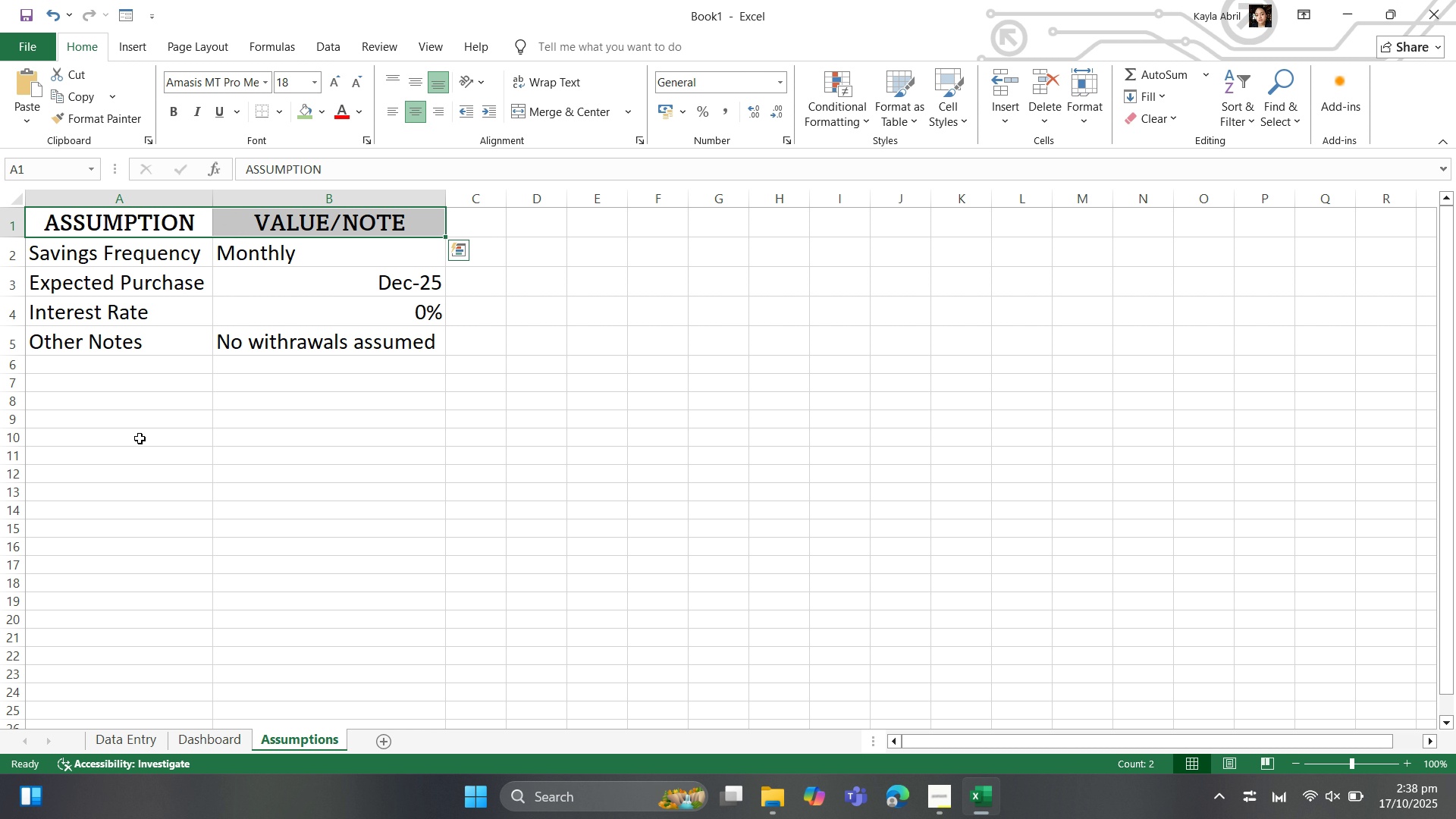 
left_click([140, 438])
 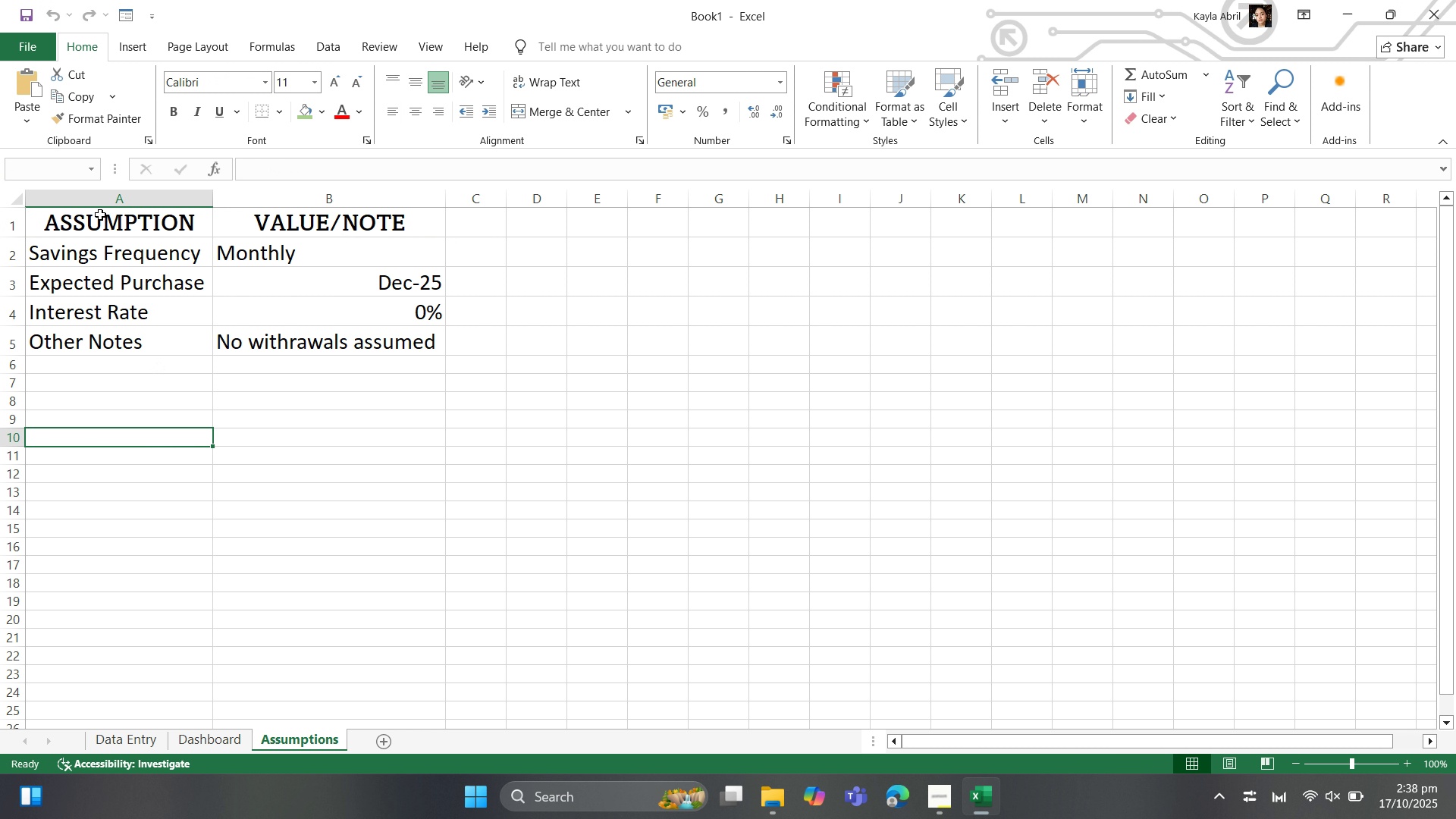 
left_click_drag(start_coordinate=[98, 217], to_coordinate=[307, 344])
 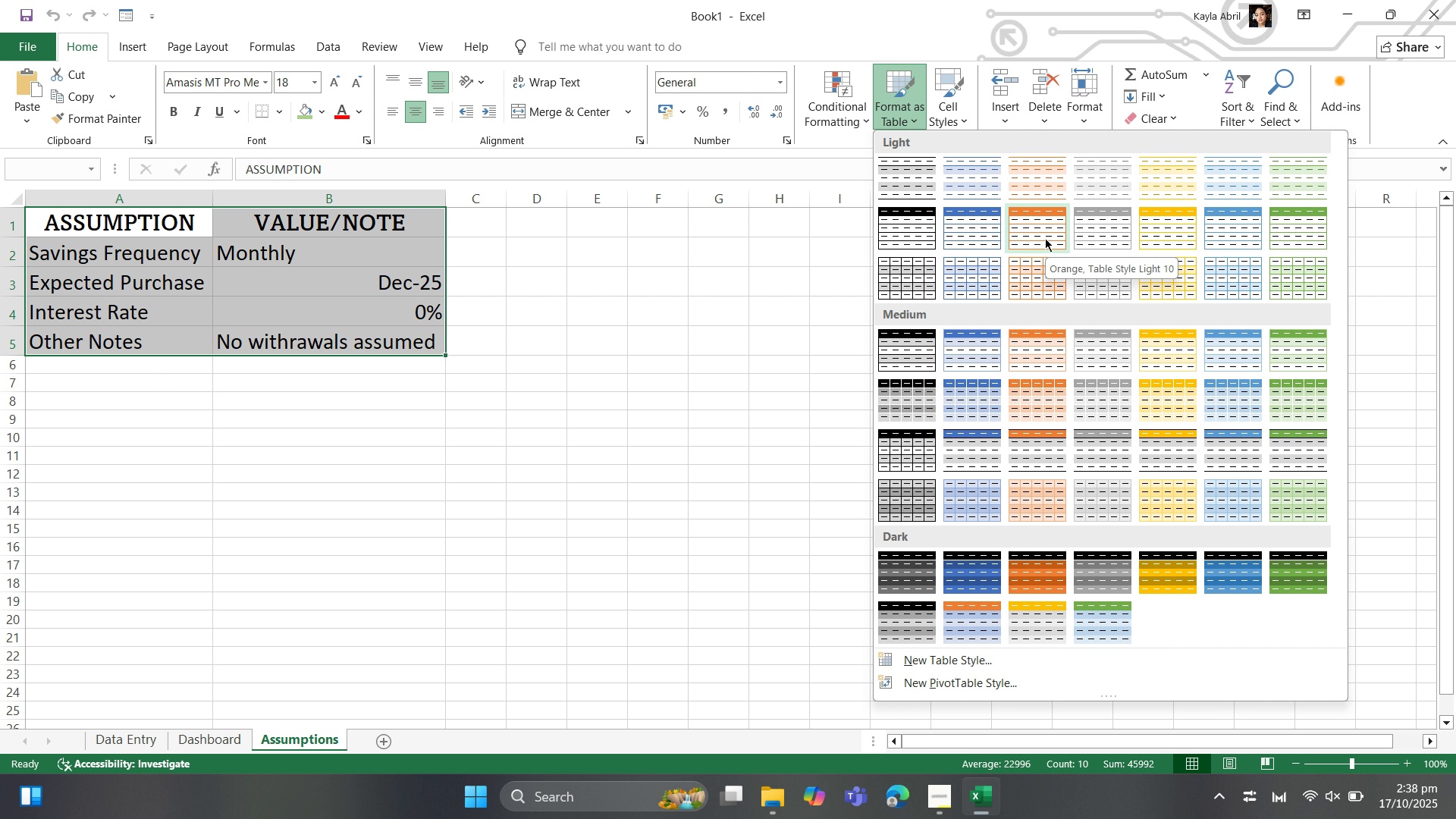 
left_click([1045, 238])
 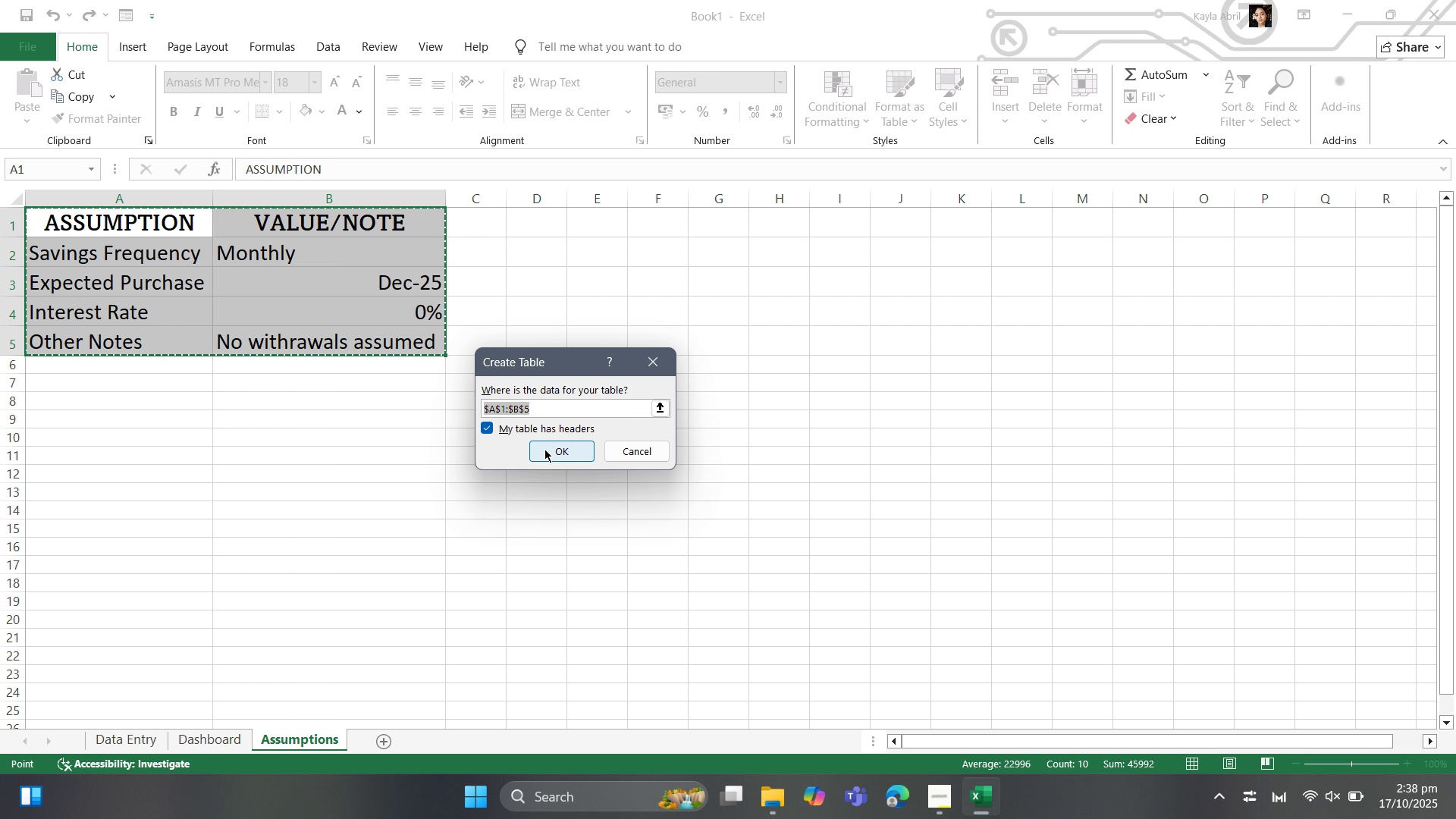 
left_click([544, 449])
 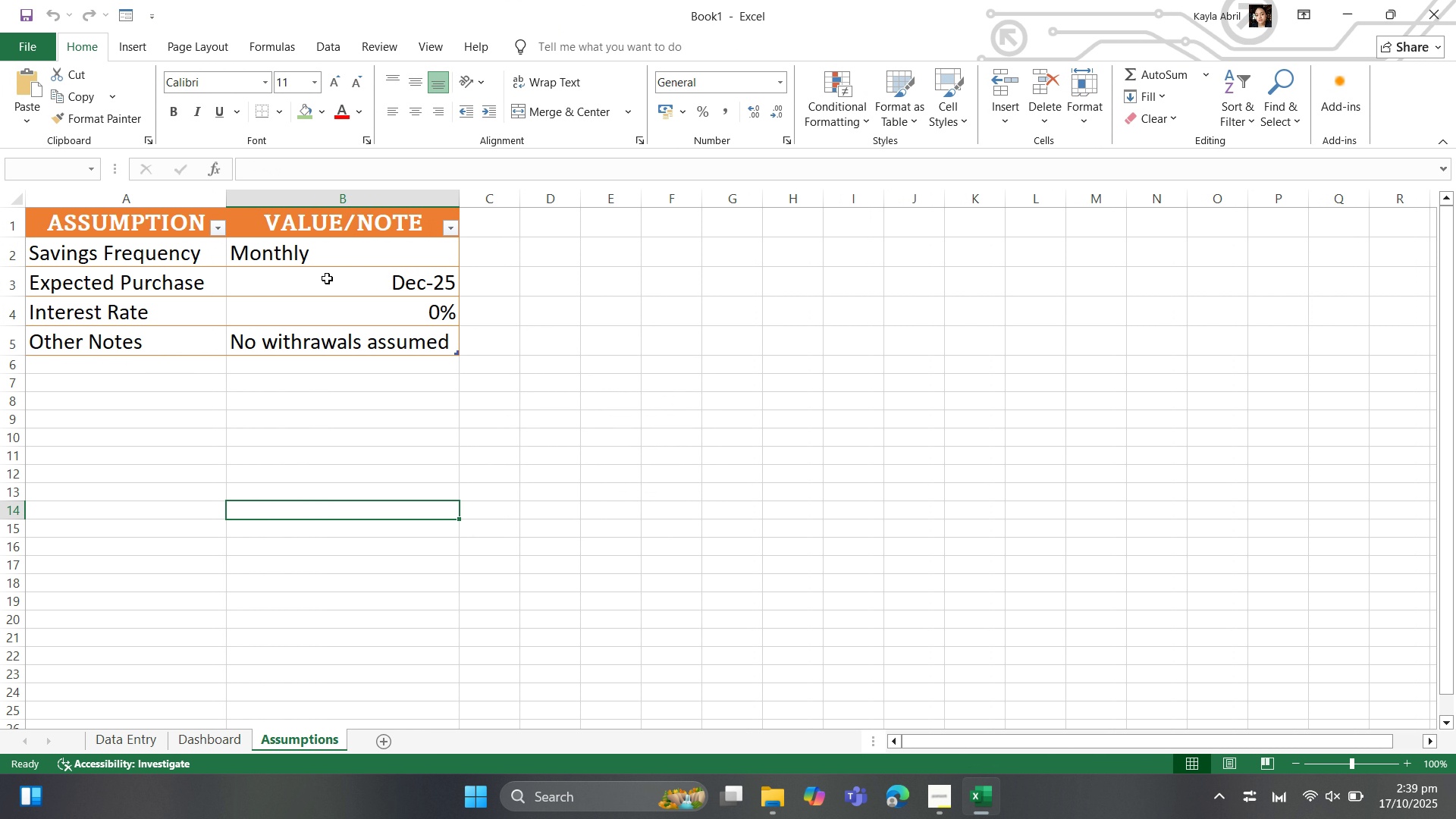 
left_click([369, 284])
 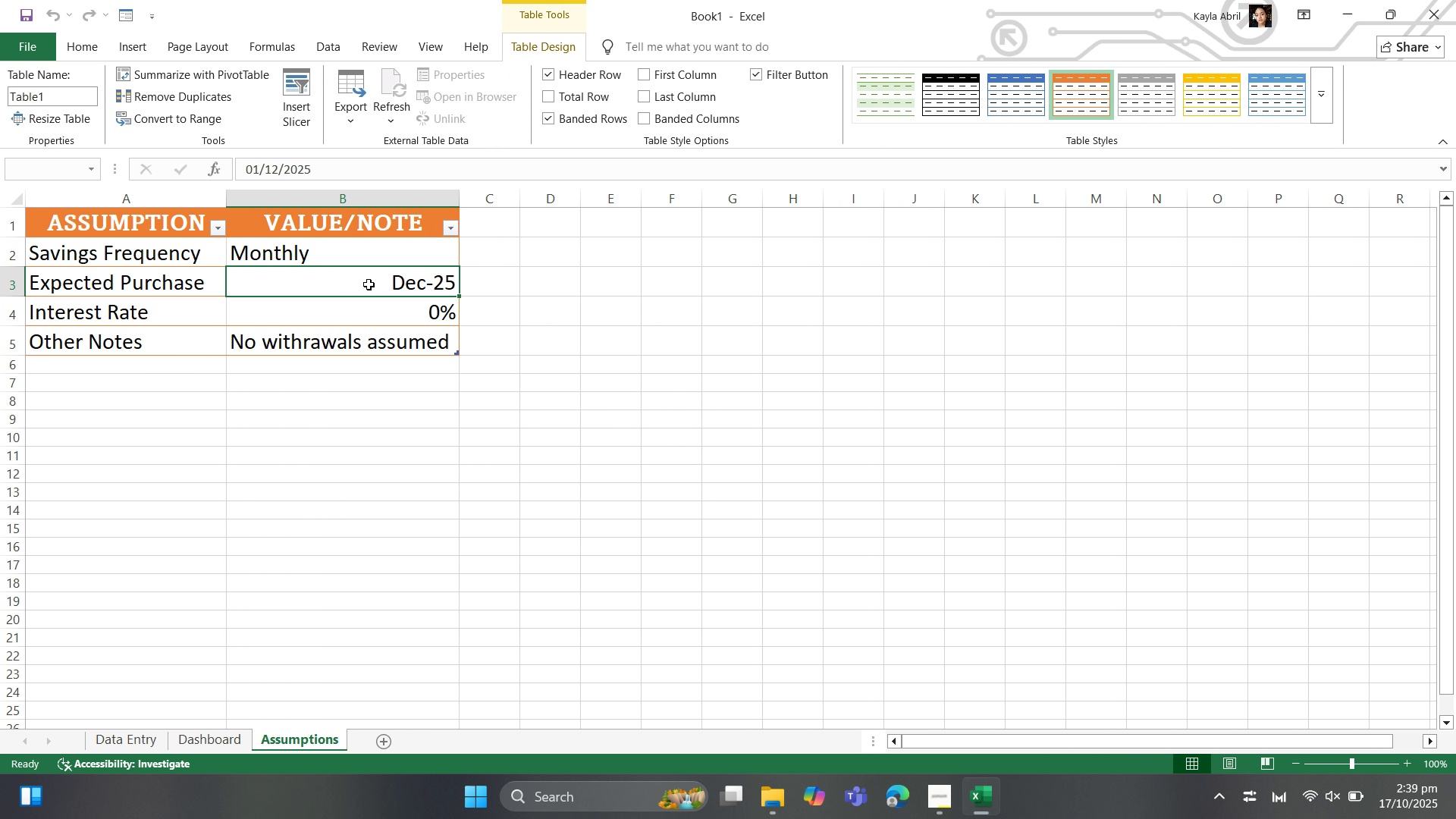 
left_click_drag(start_coordinate=[369, 284], to_coordinate=[370, 306])
 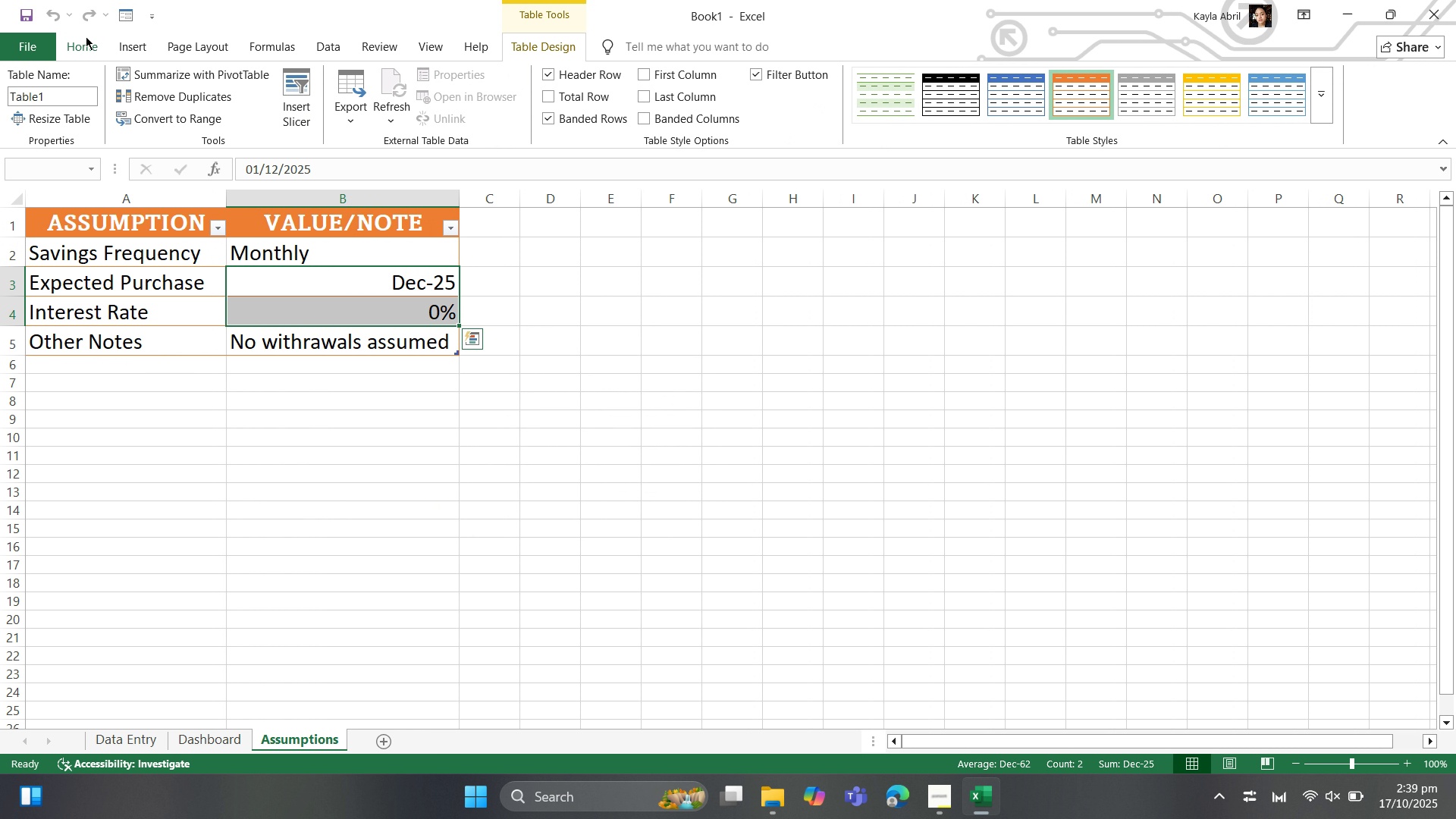 
left_click([86, 41])
 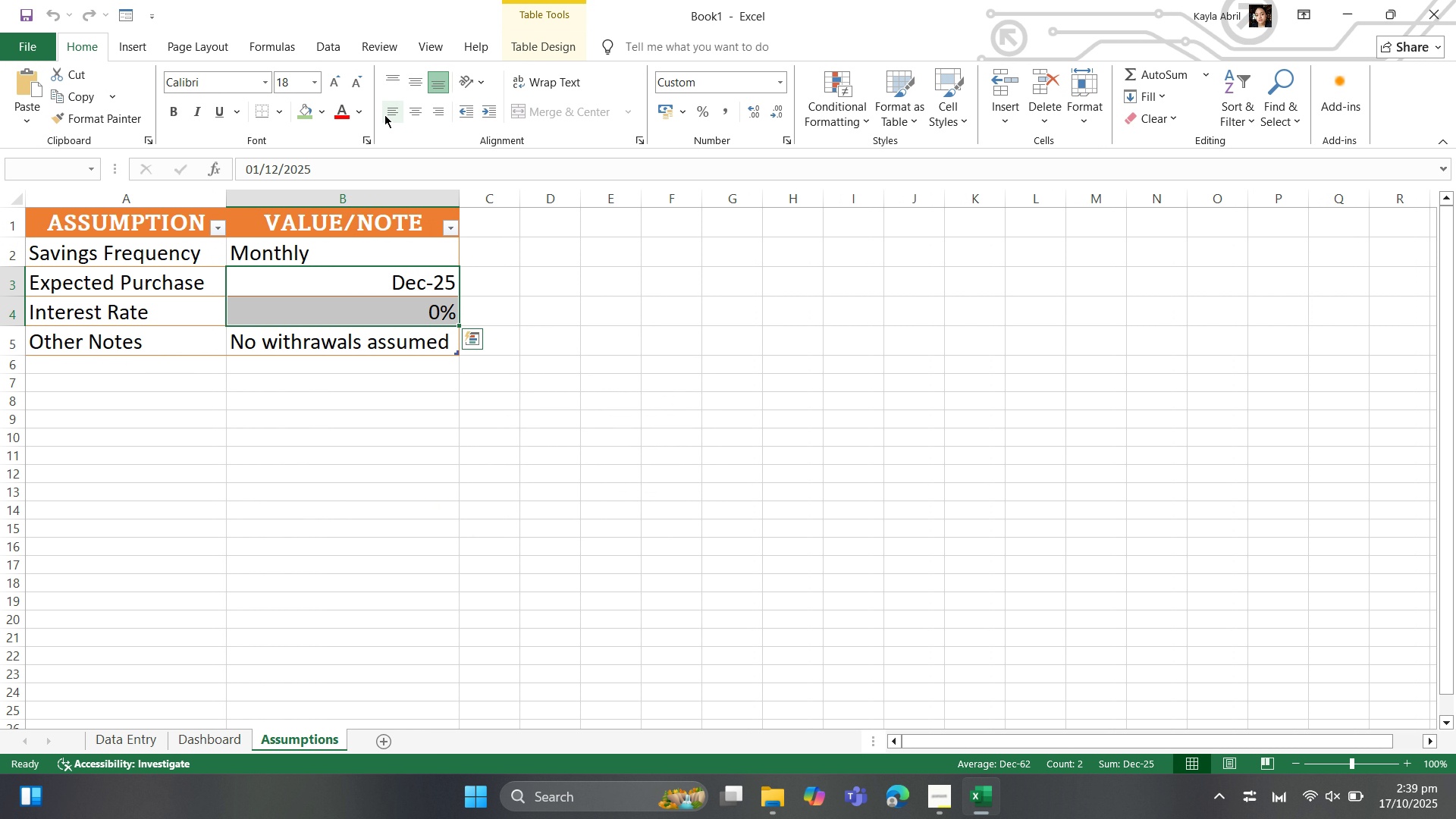 
left_click([391, 111])
 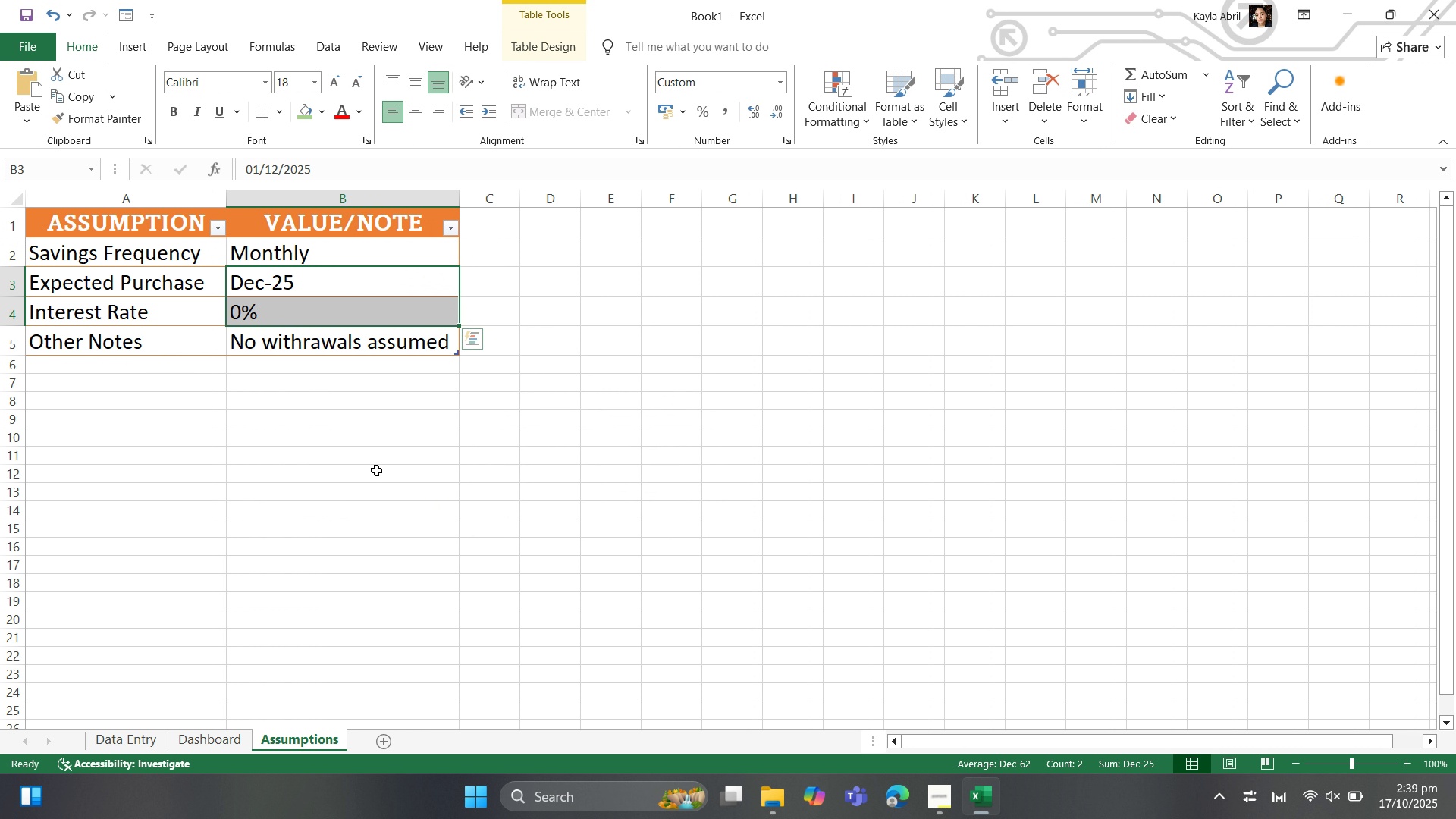 
left_click([376, 470])
 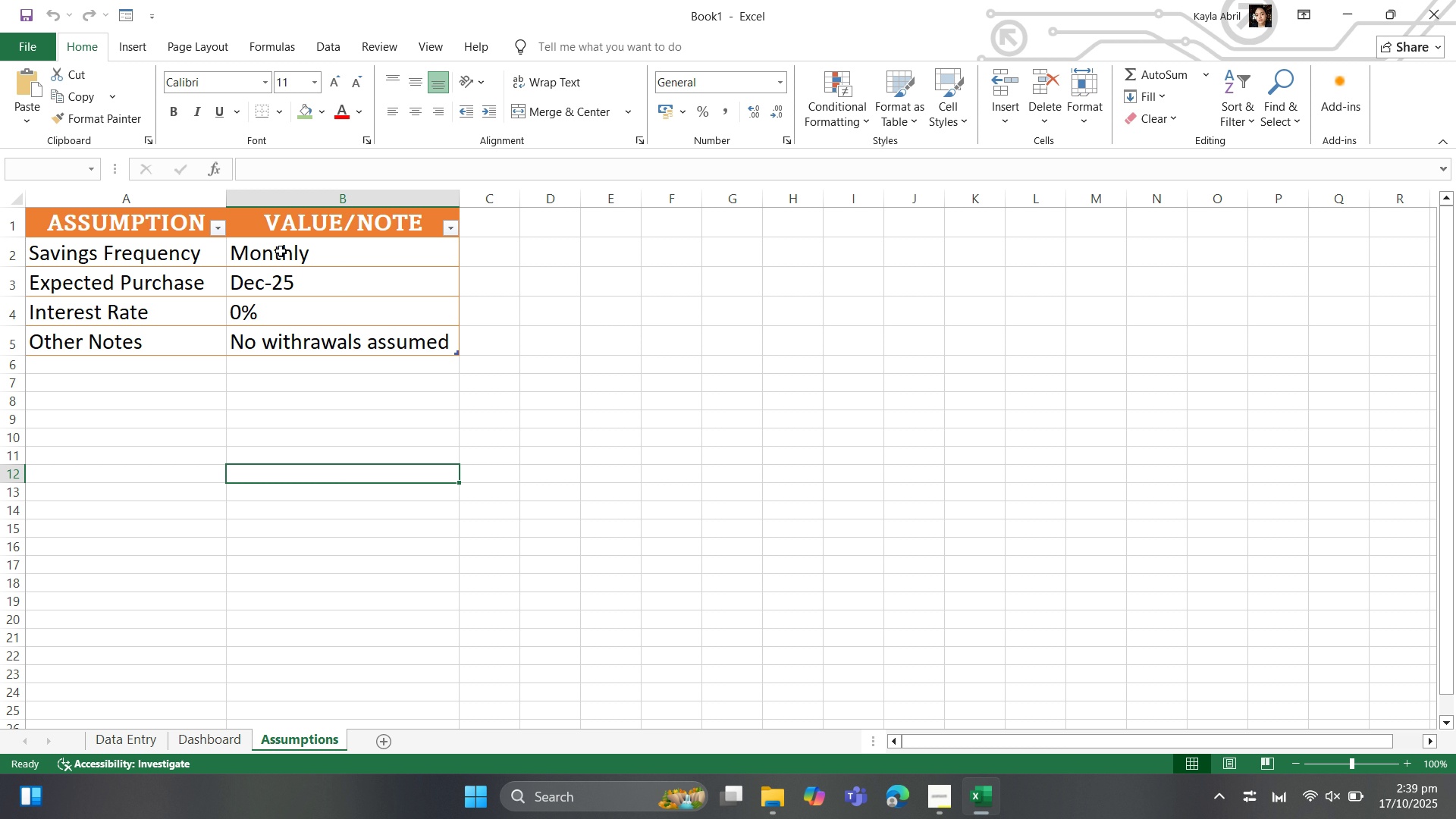 
left_click_drag(start_coordinate=[279, 252], to_coordinate=[325, 340])
 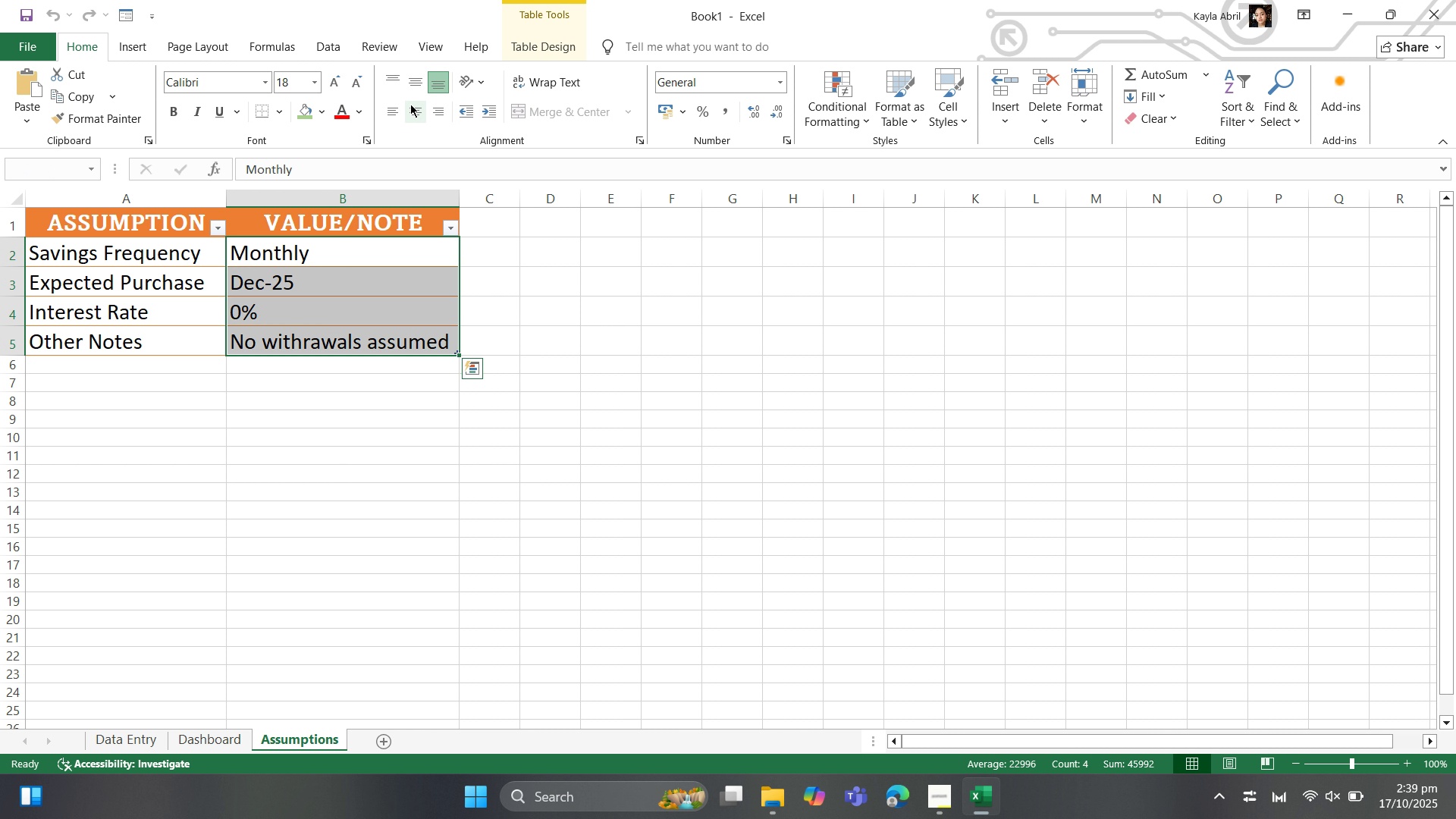 
left_click([410, 104])
 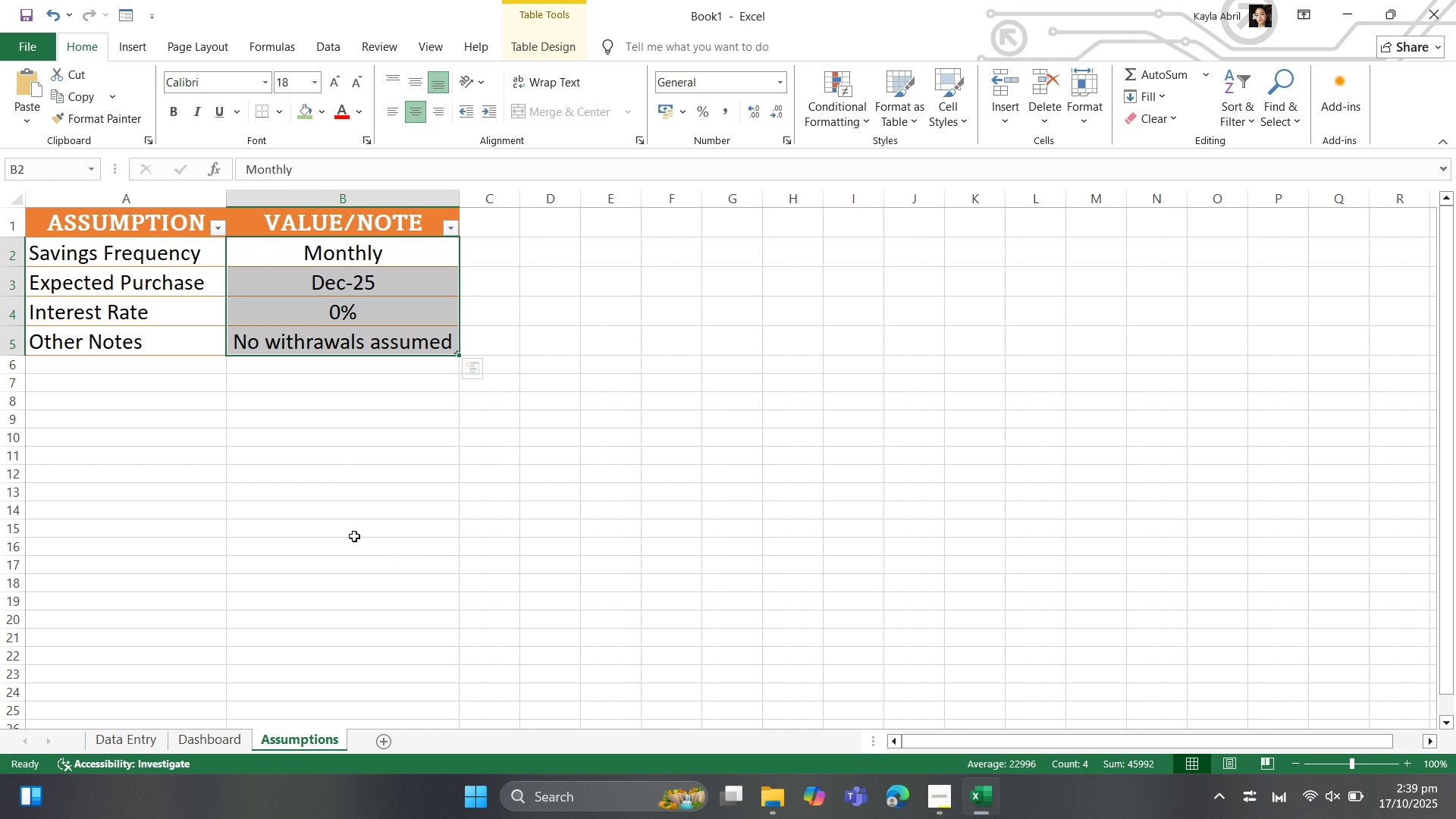 
left_click([354, 536])
 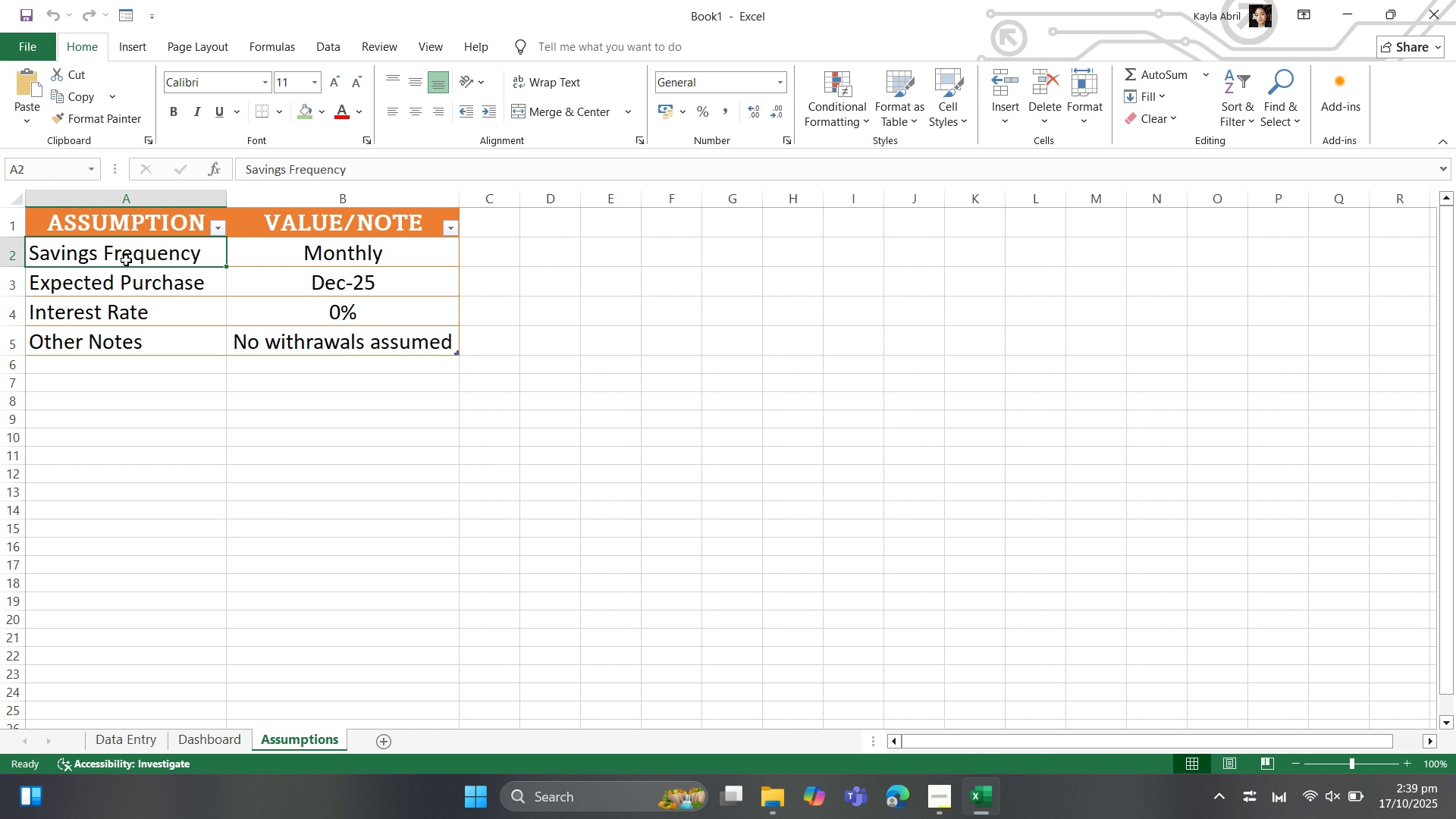 
left_click_drag(start_coordinate=[126, 260], to_coordinate=[124, 337])
 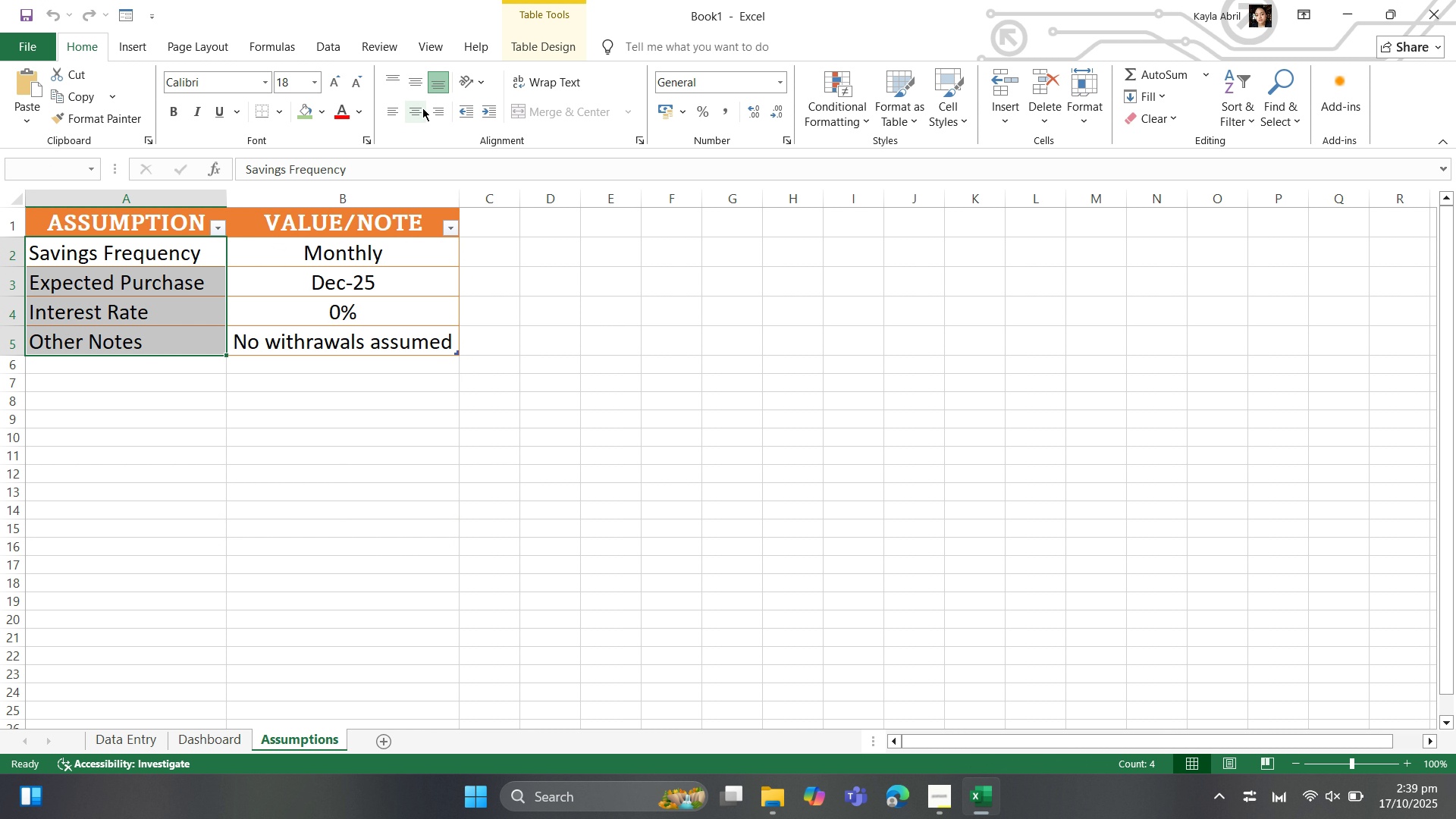 
left_click([420, 108])
 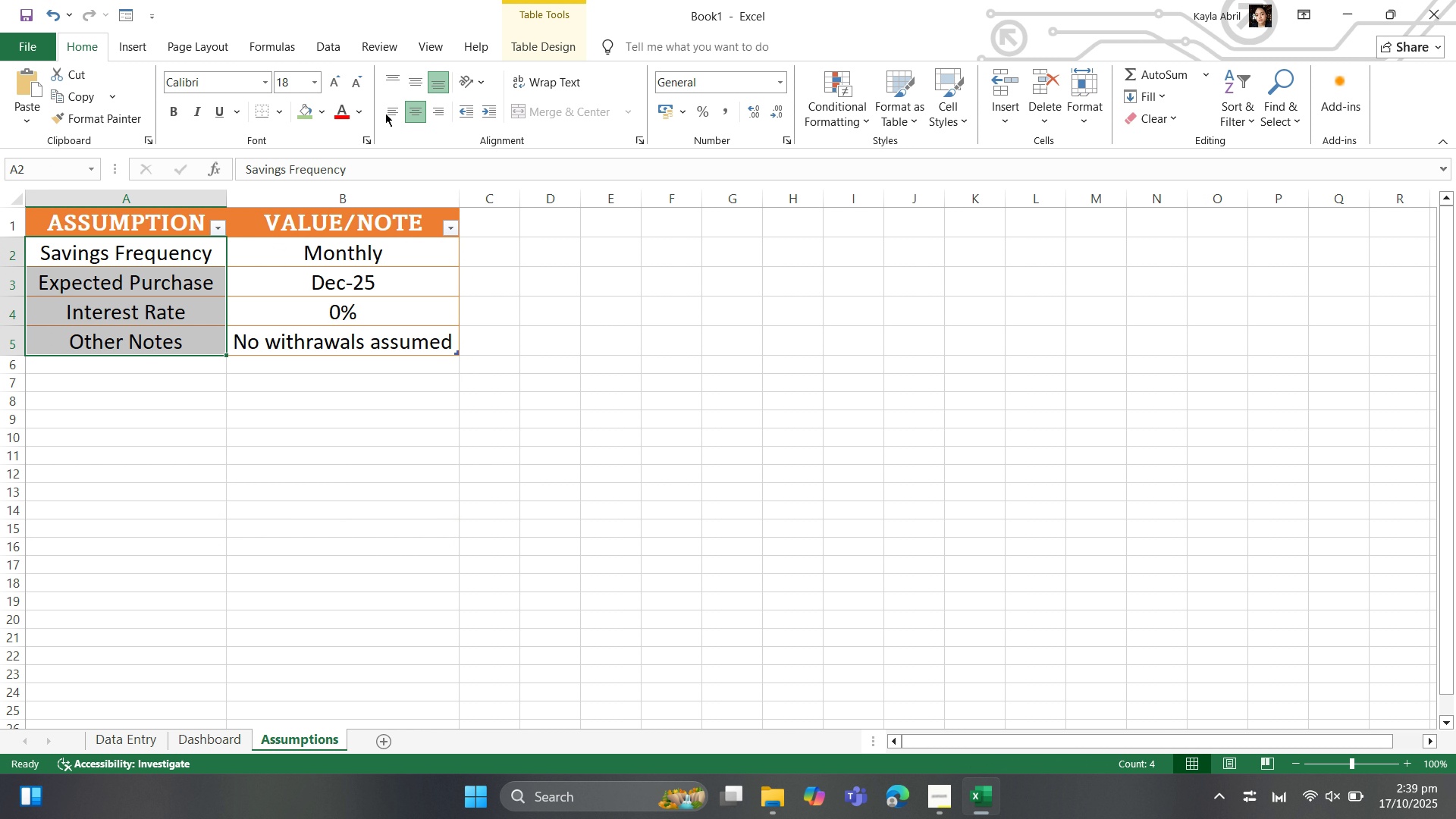 
left_click([388, 113])
 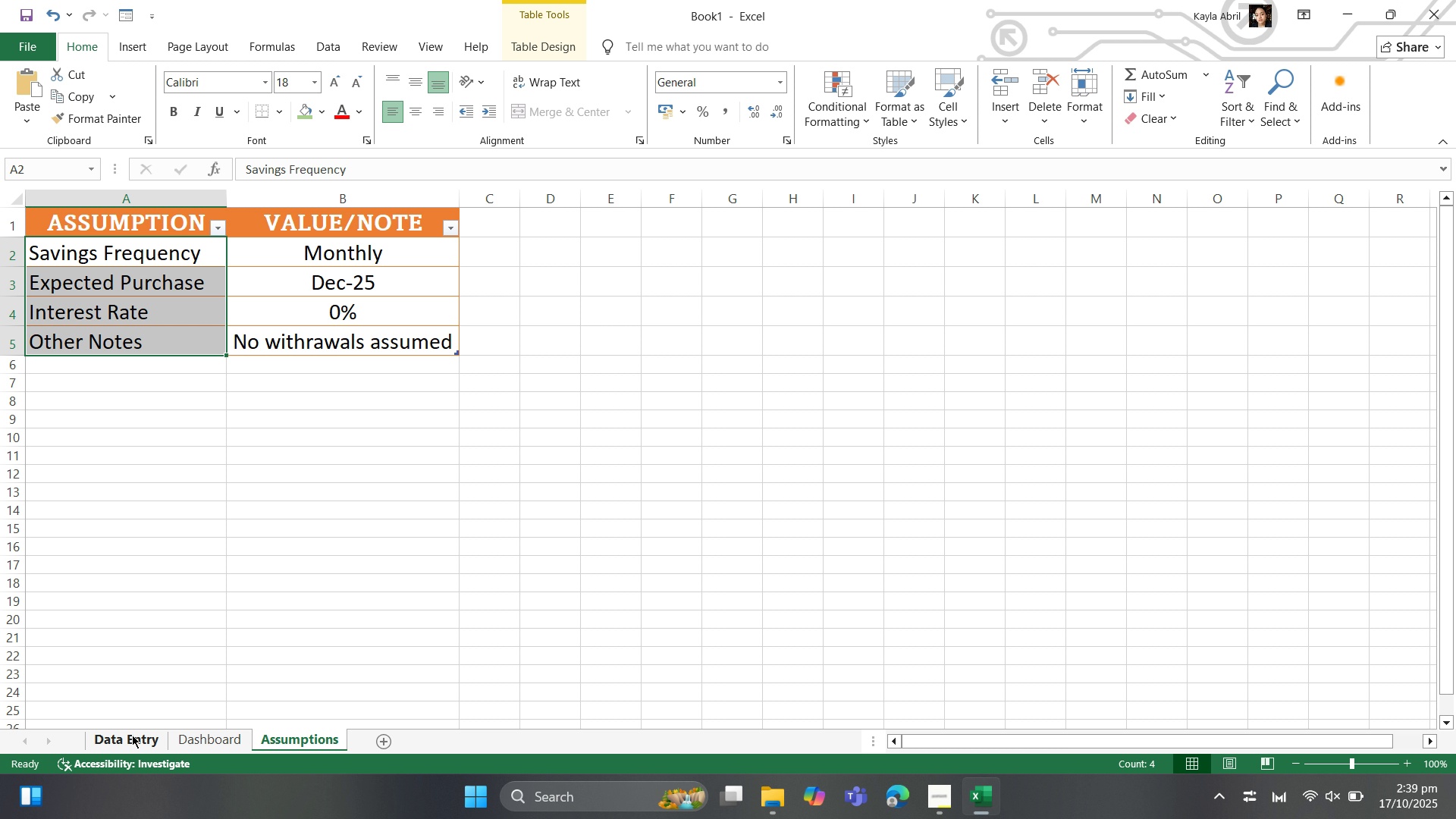 
left_click([131, 739])
 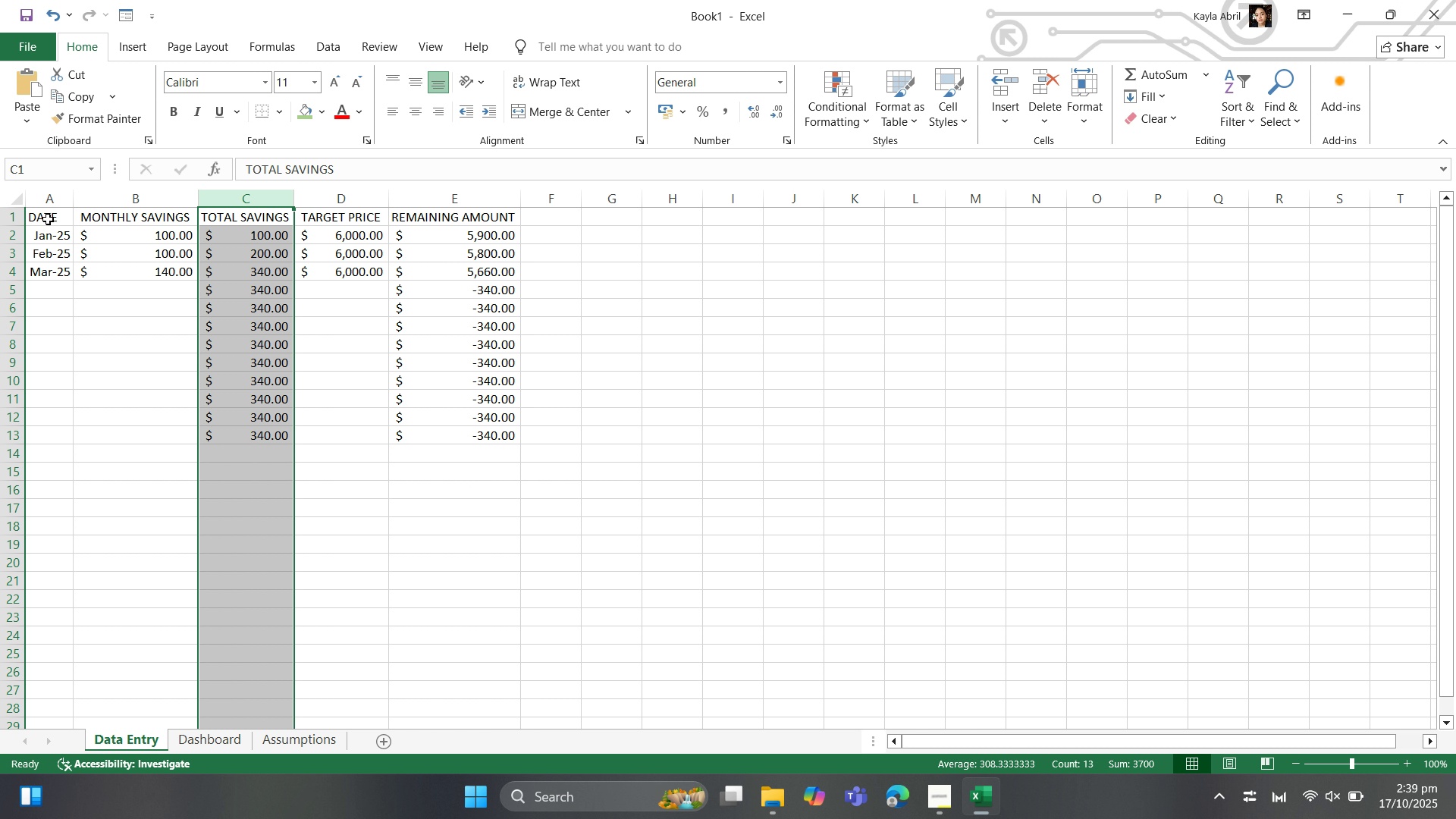 
left_click([54, 209])
 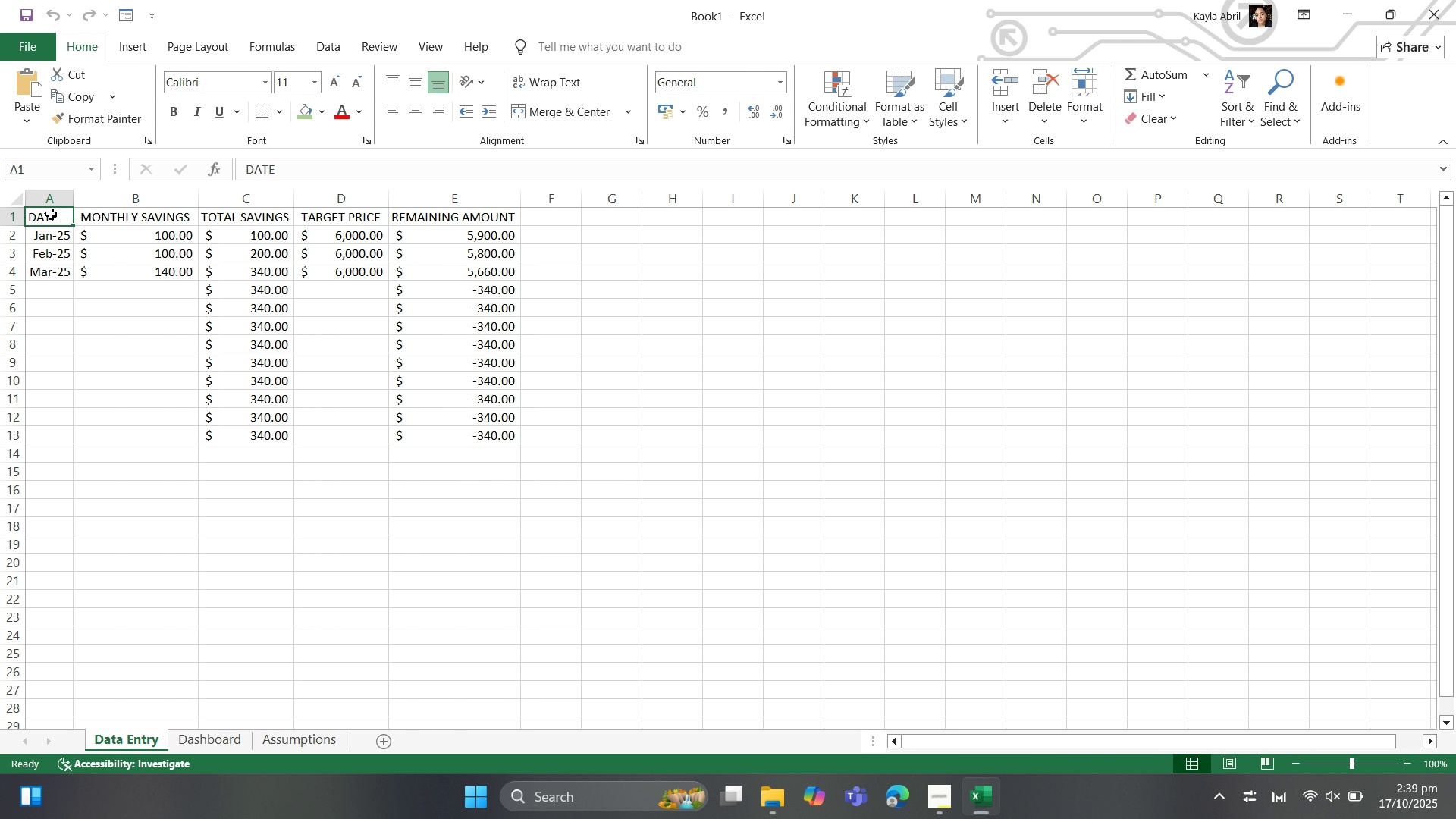 
left_click_drag(start_coordinate=[51, 214], to_coordinate=[479, 634])
 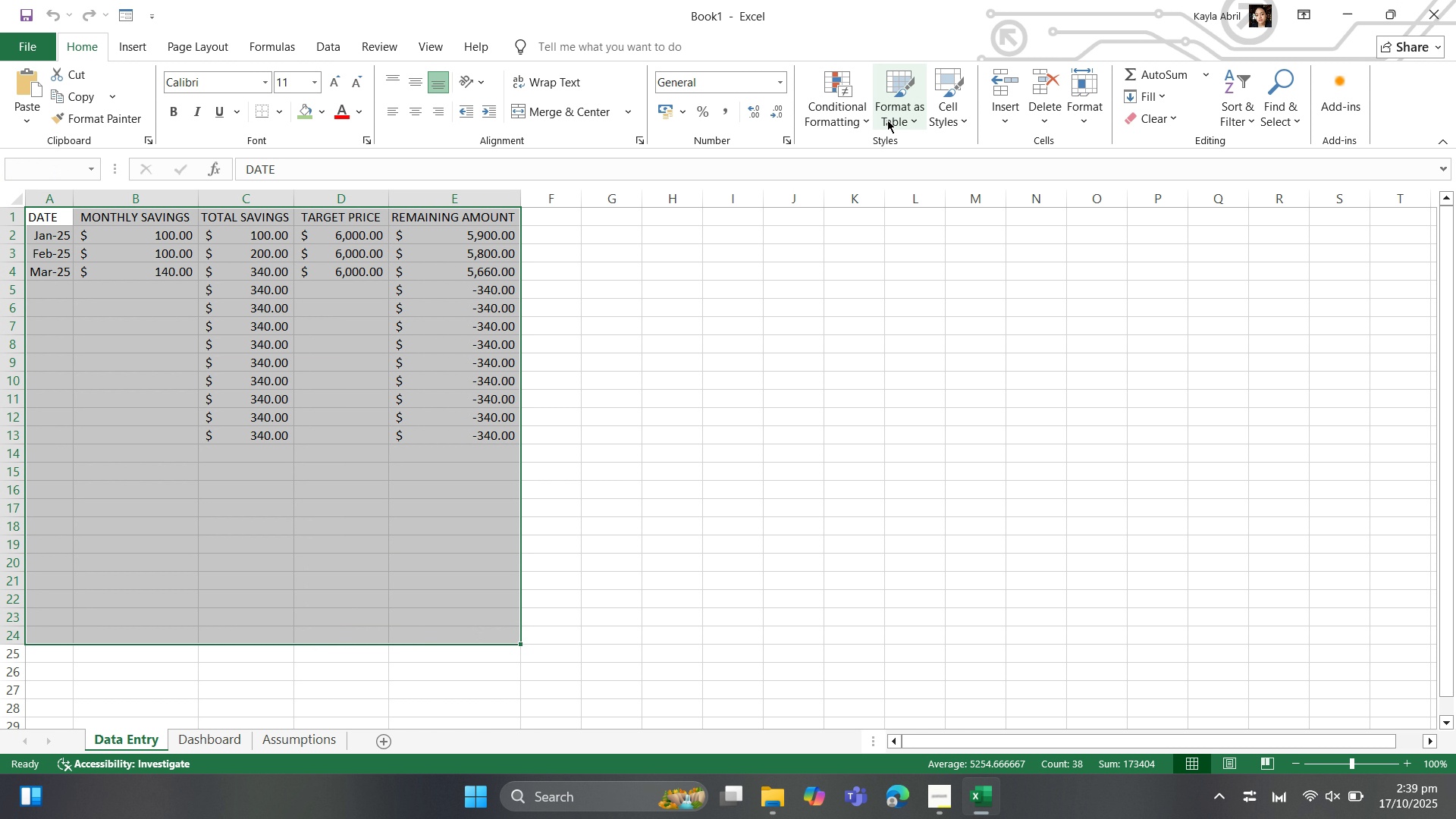 
left_click([890, 120])
 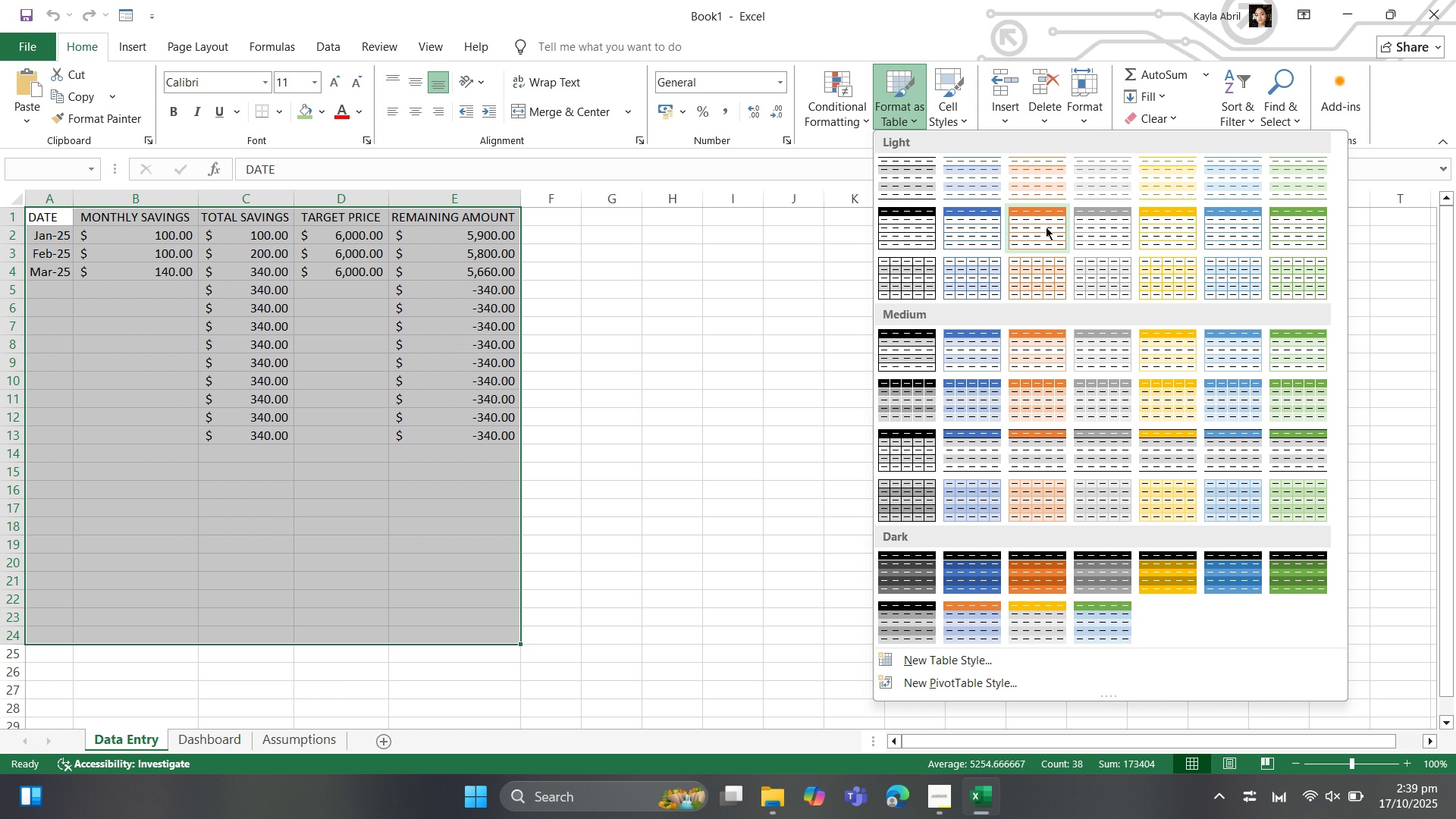 
left_click([1044, 225])
 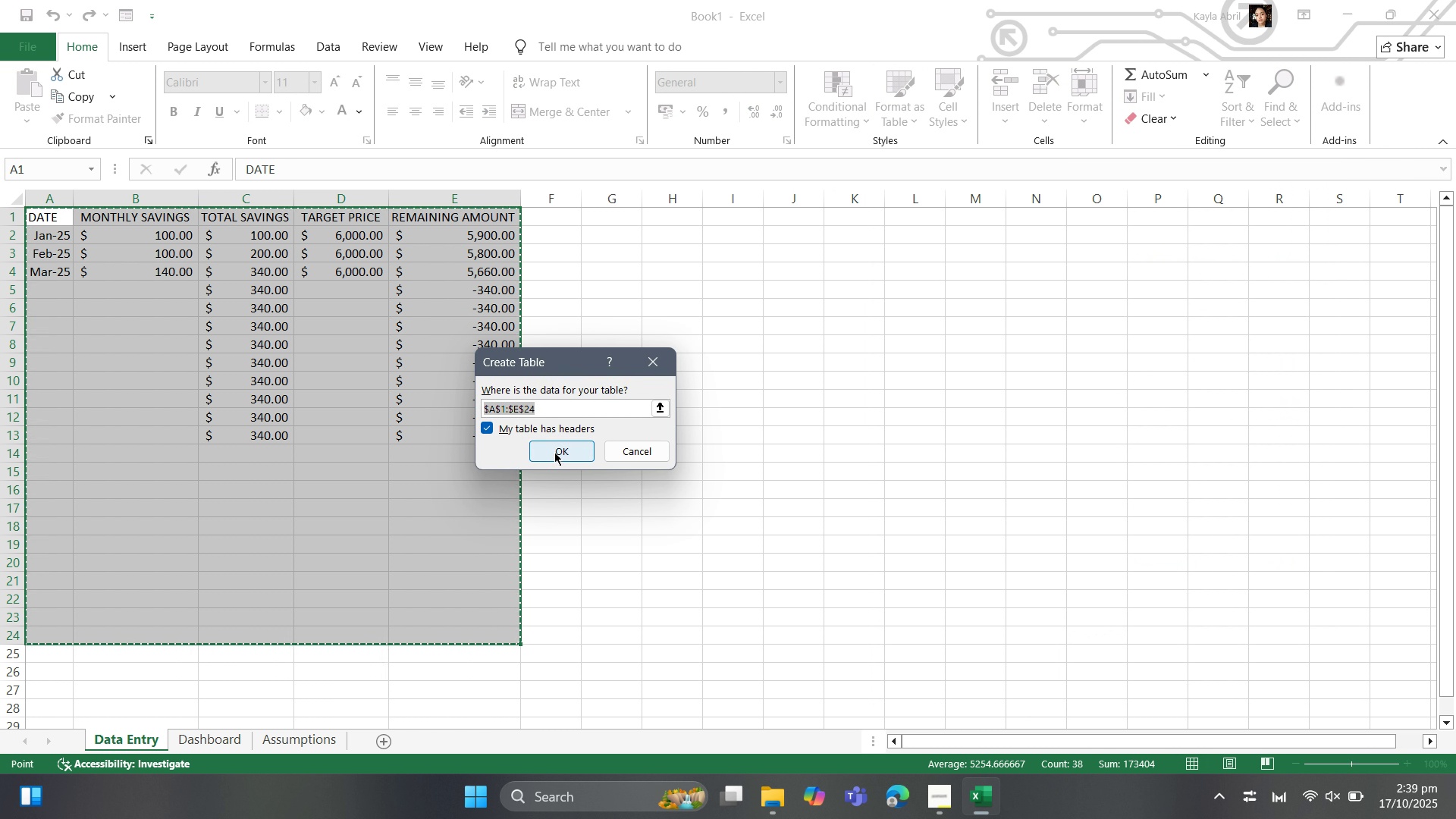 
left_click([554, 452])
 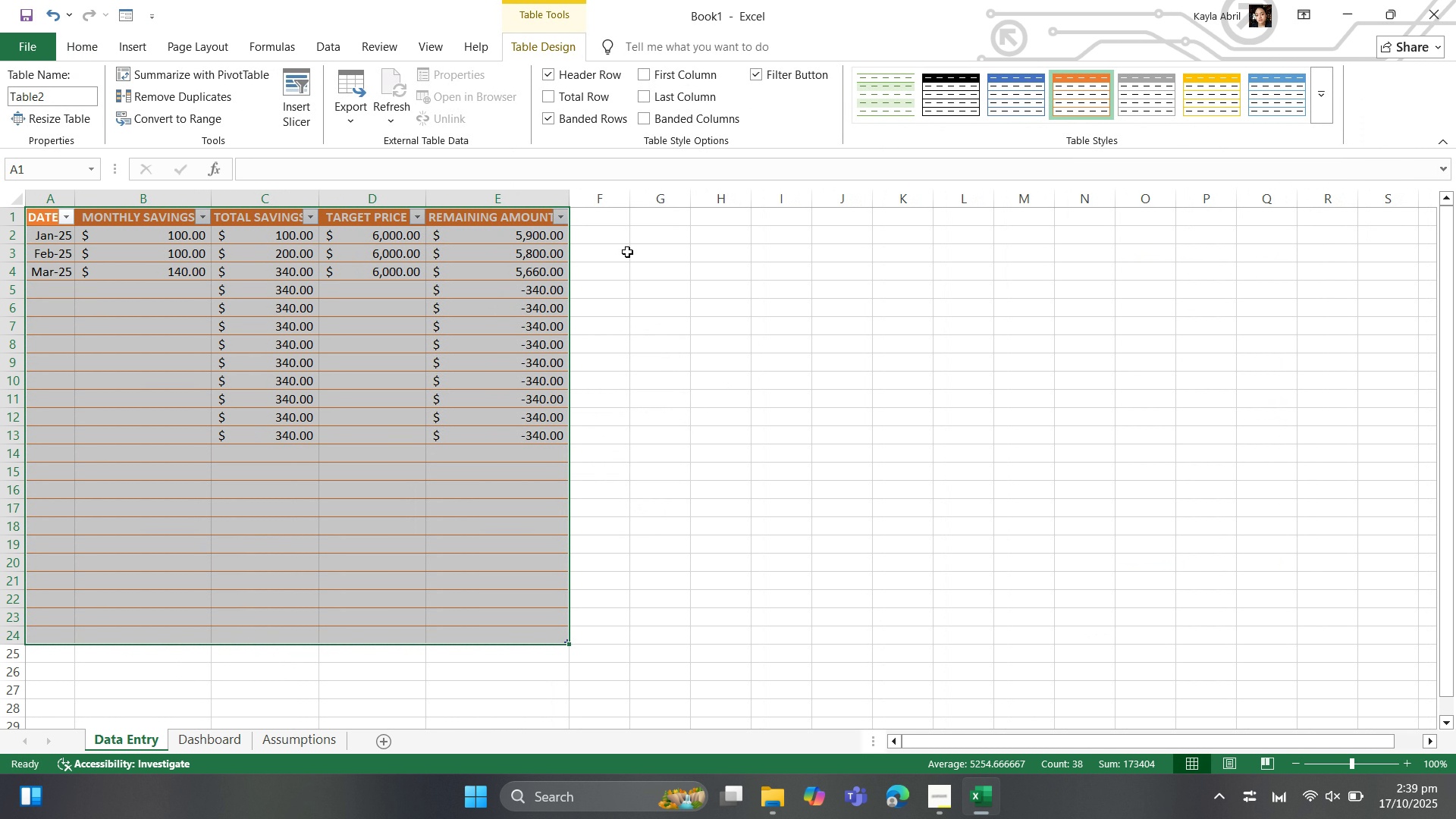 
left_click([649, 246])
 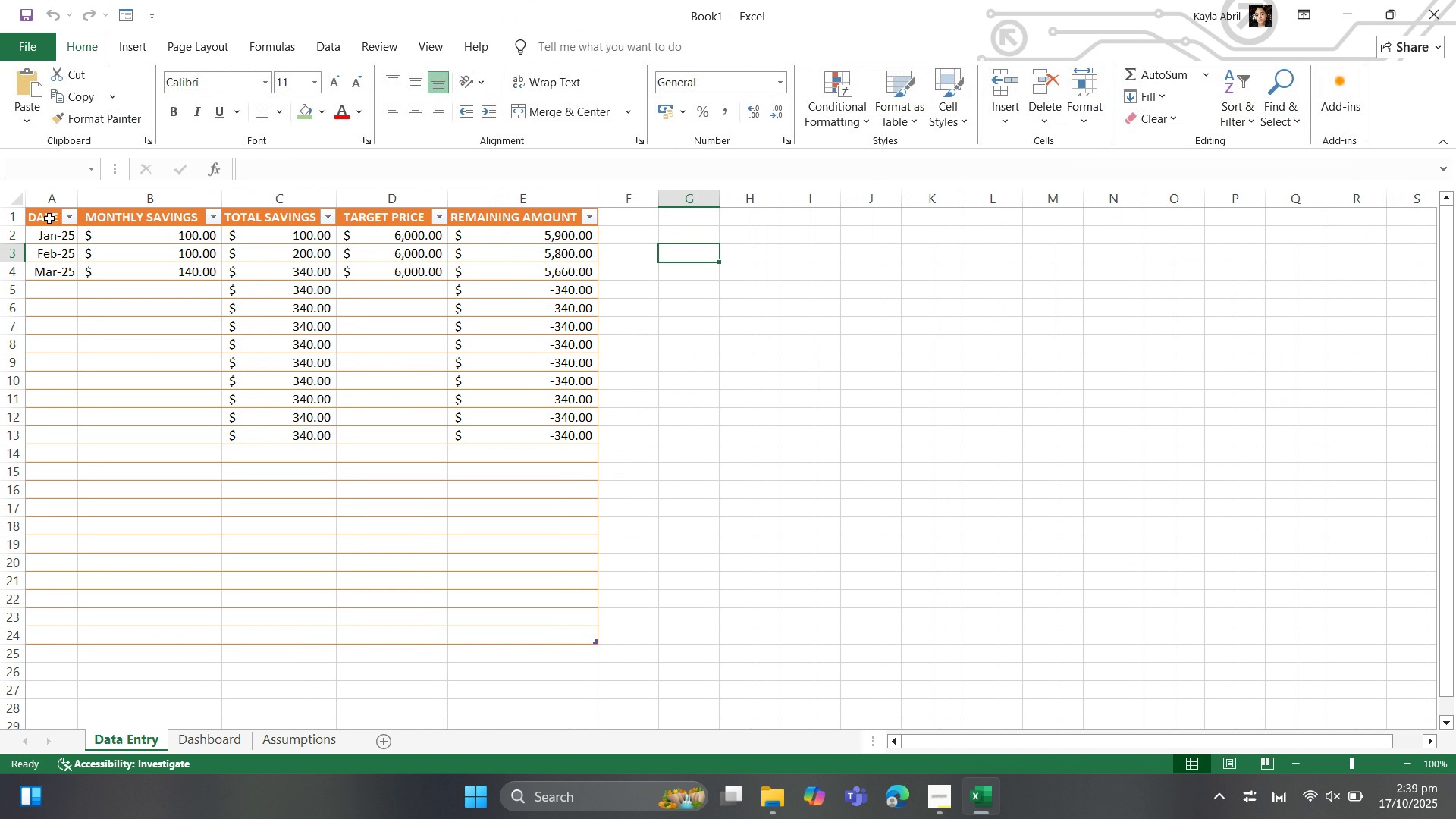 
left_click_drag(start_coordinate=[43, 216], to_coordinate=[576, 630])
 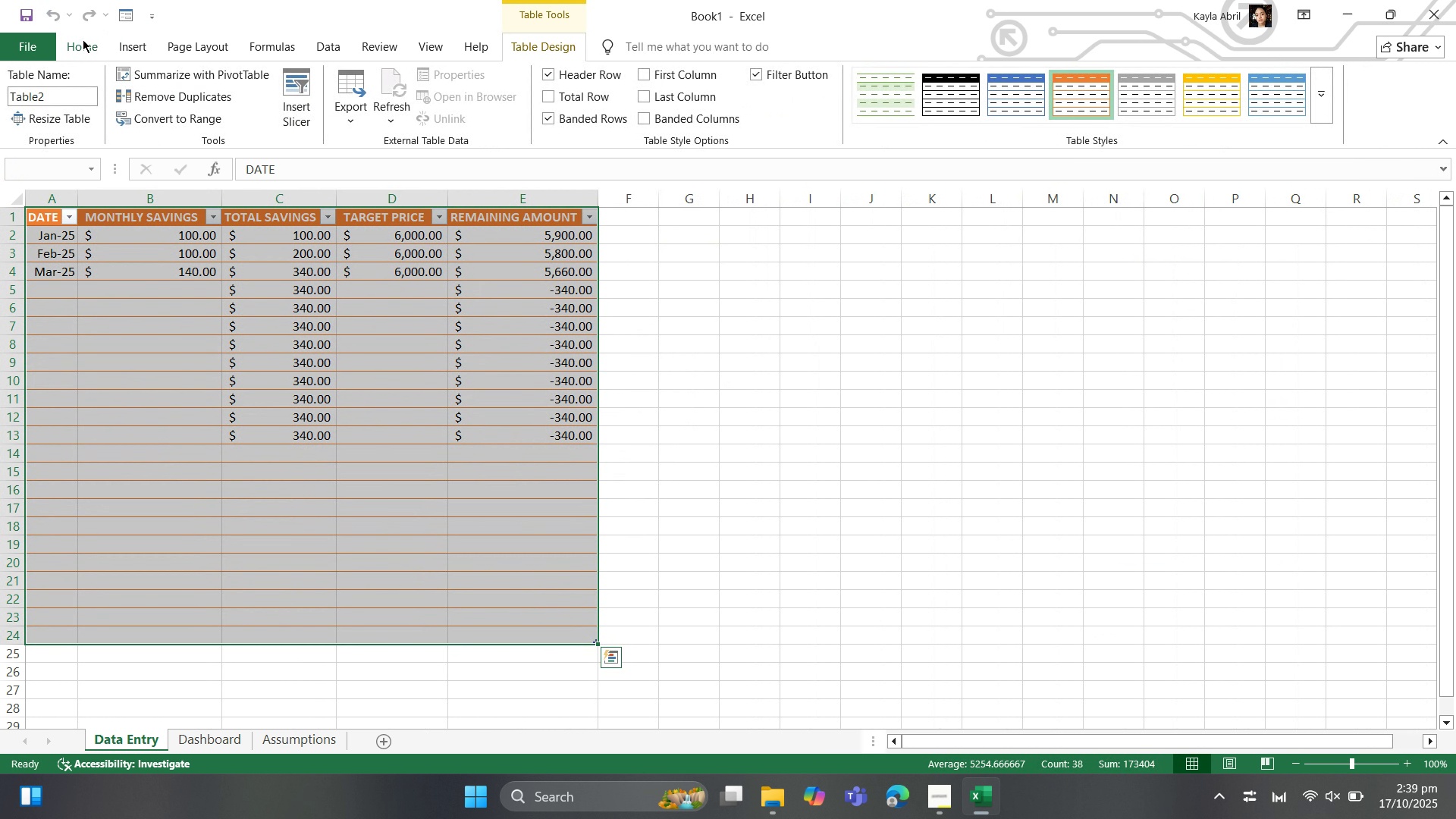 
left_click([83, 41])
 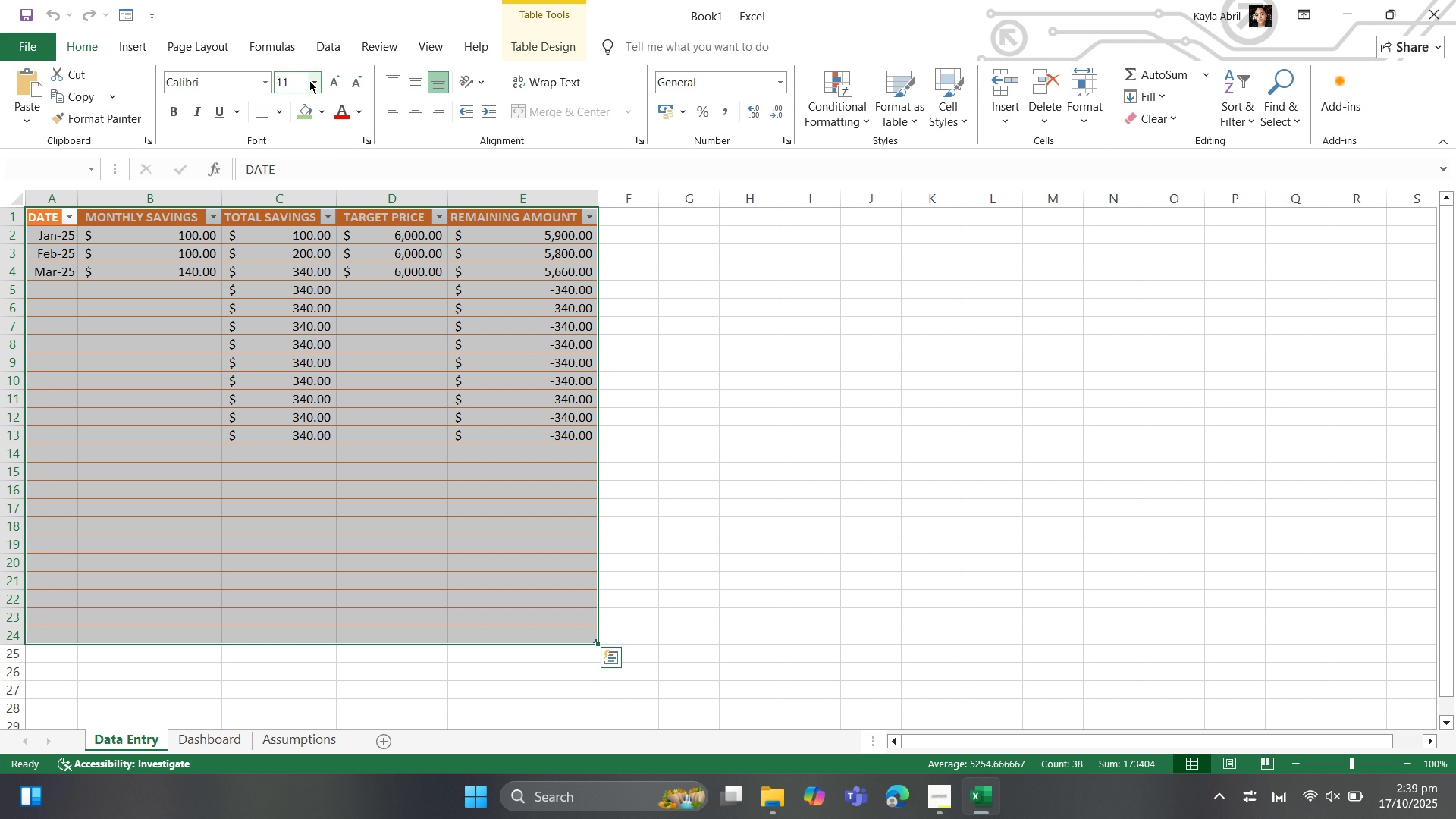 
left_click([308, 80])
 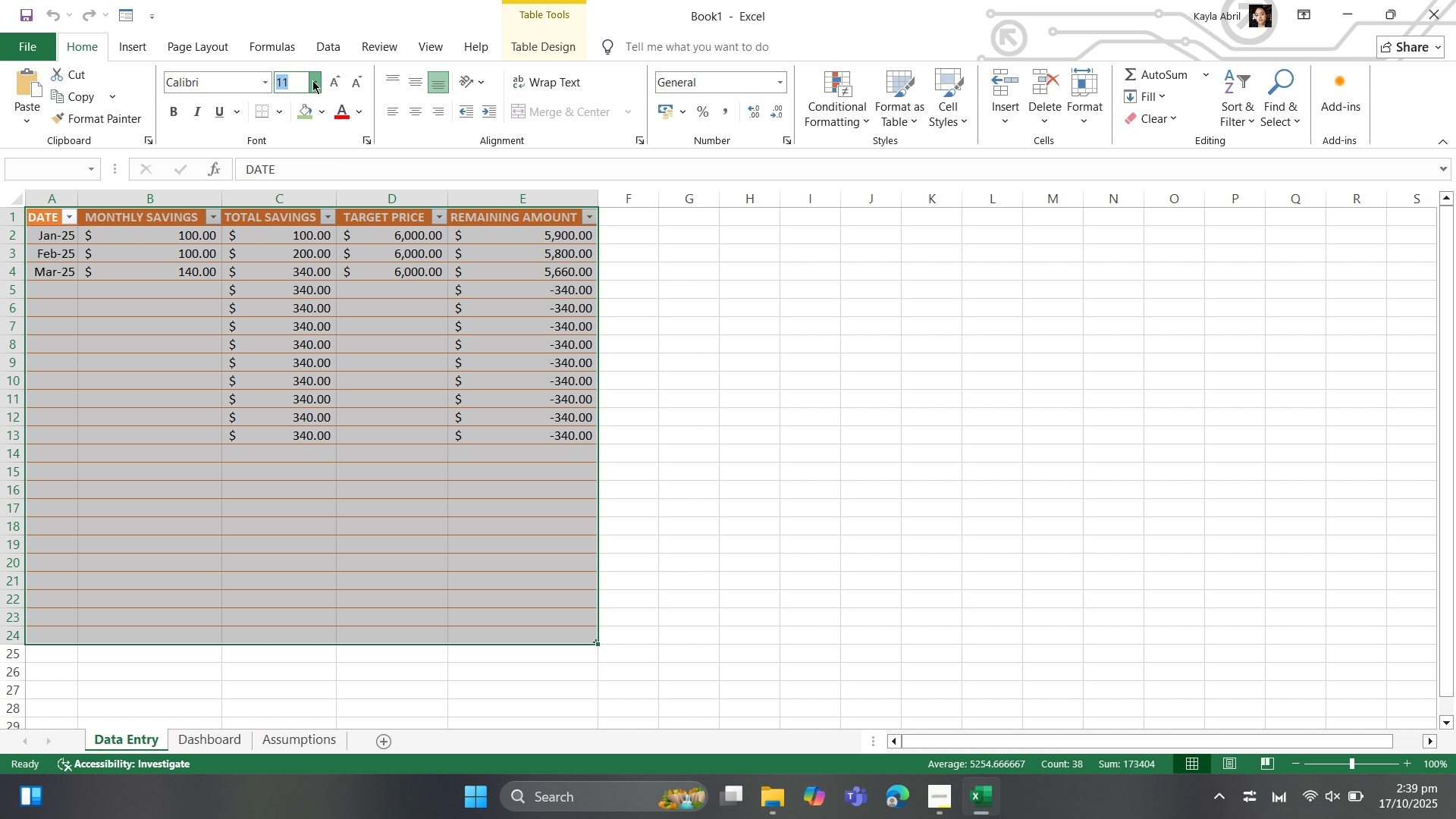 
left_click([312, 80])
 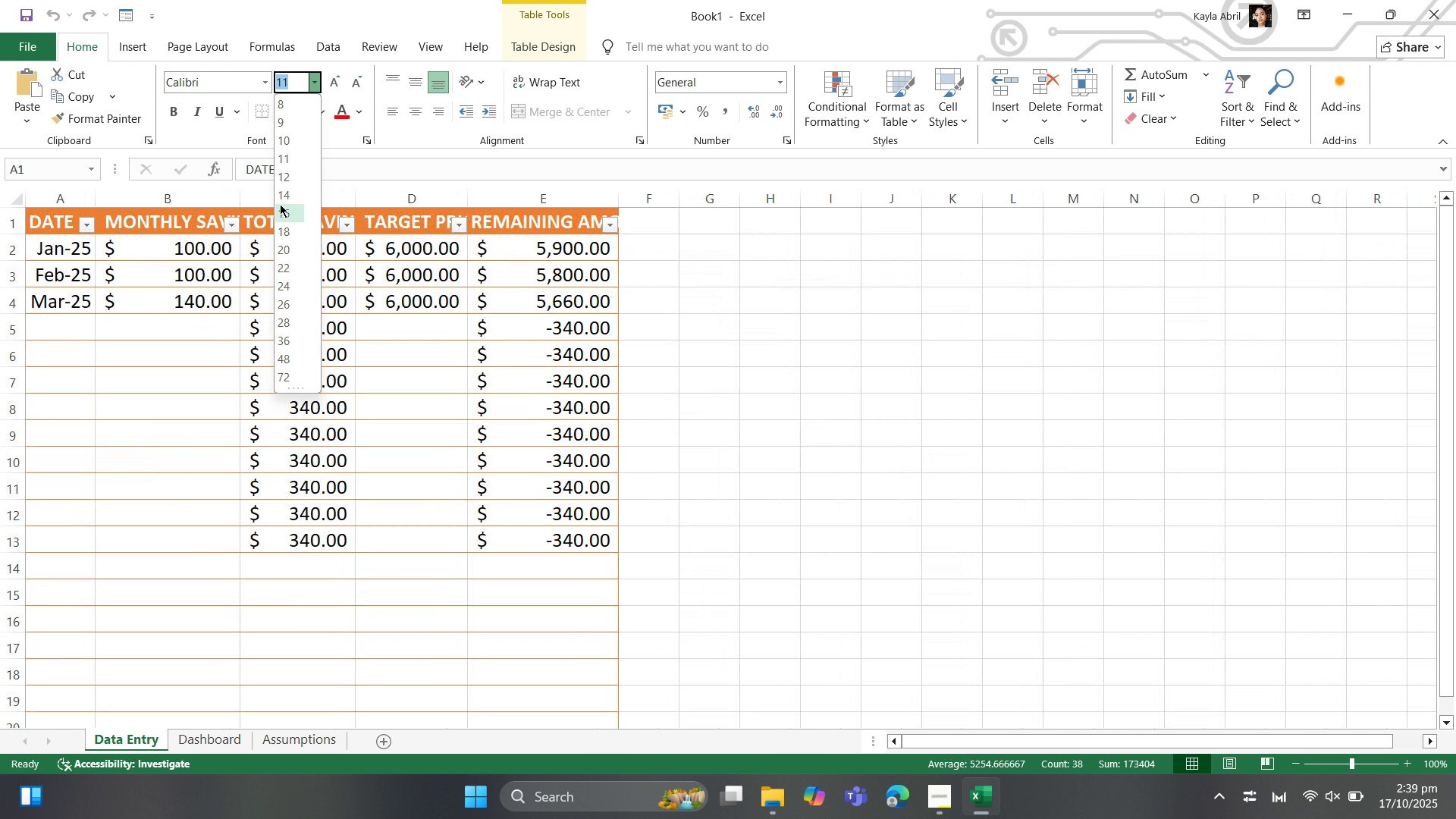 
left_click([280, 204])
 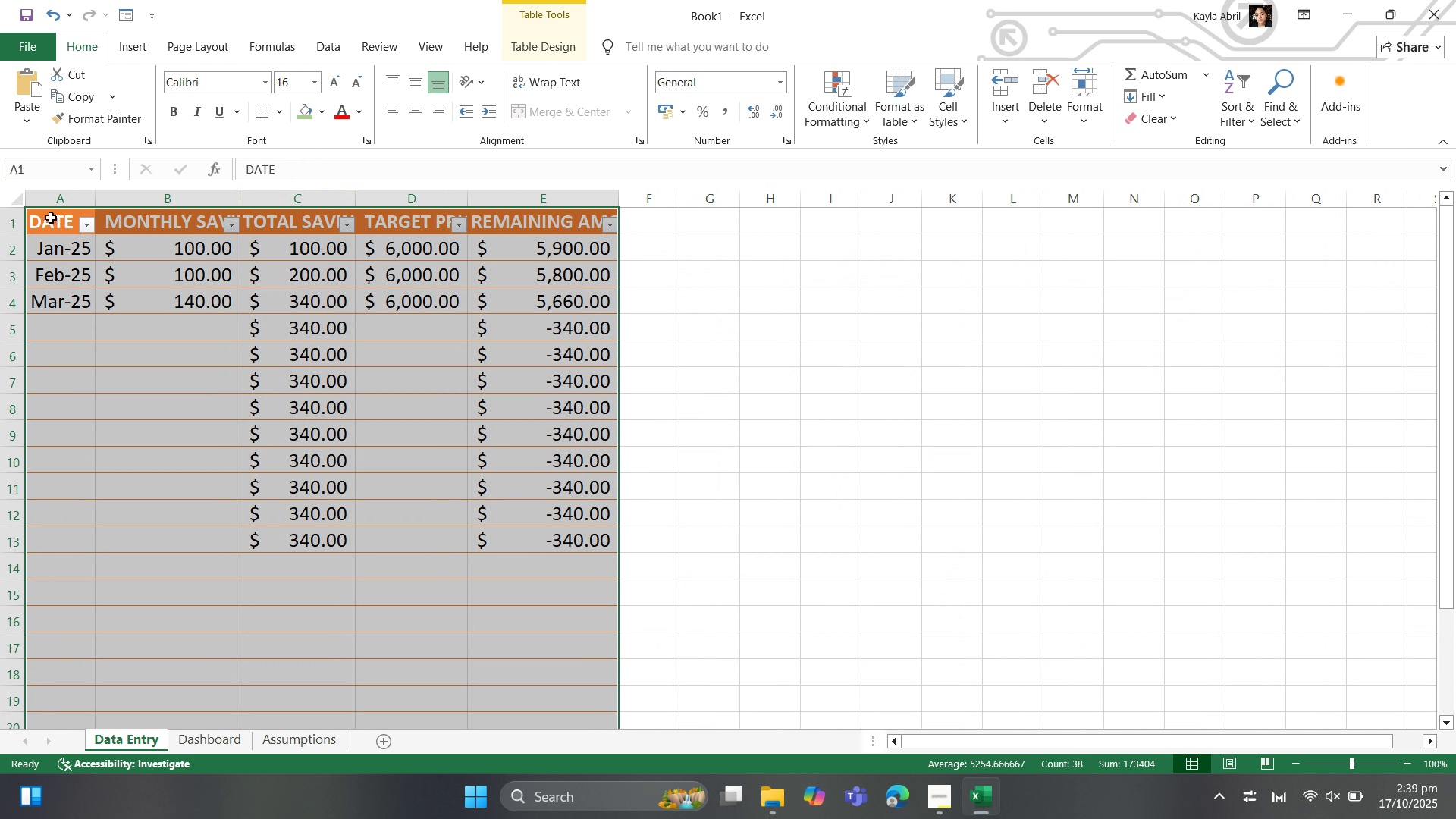 
left_click([51, 218])
 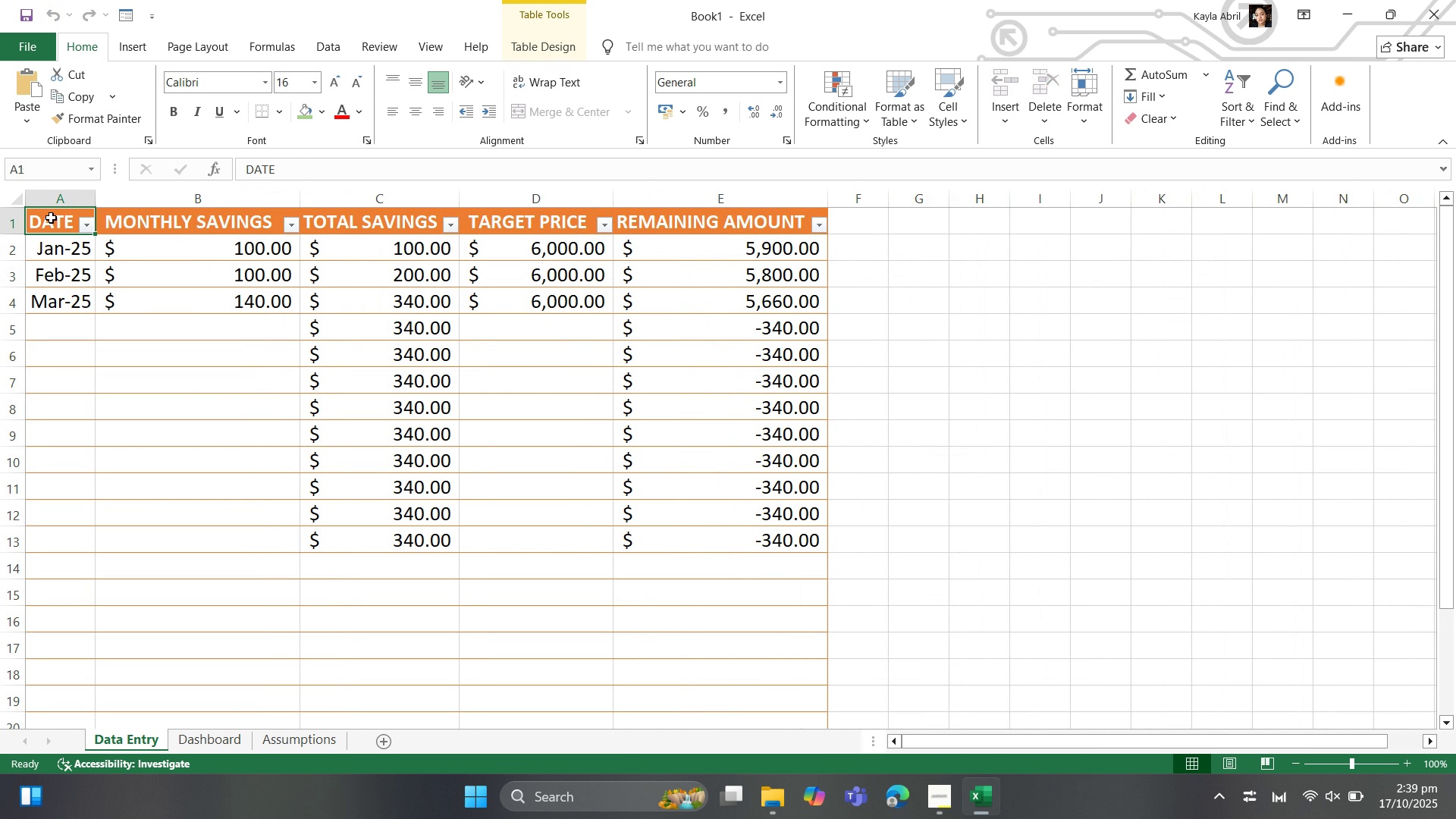 
left_click_drag(start_coordinate=[51, 218], to_coordinate=[704, 218])
 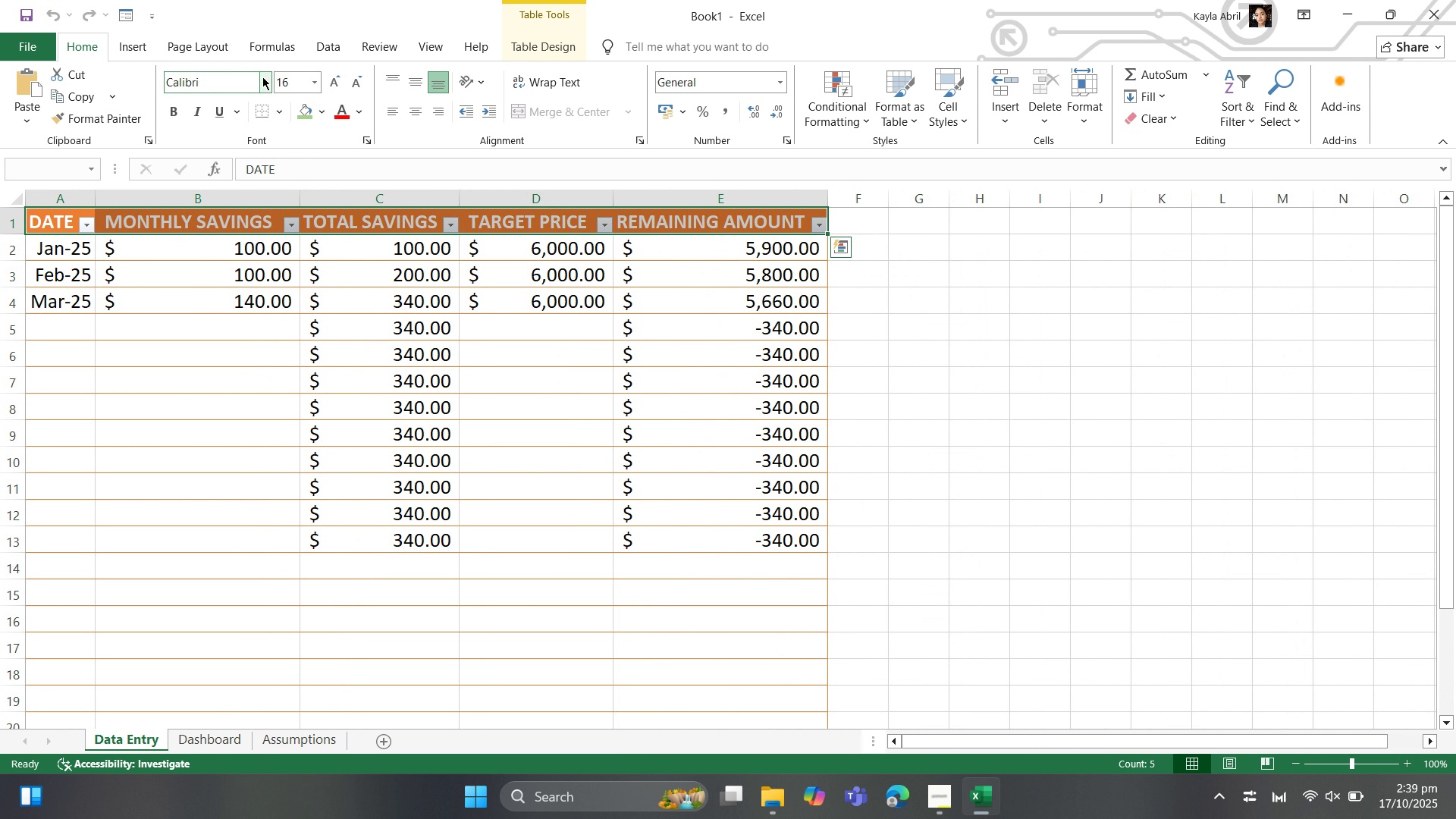 
left_click([262, 77])
 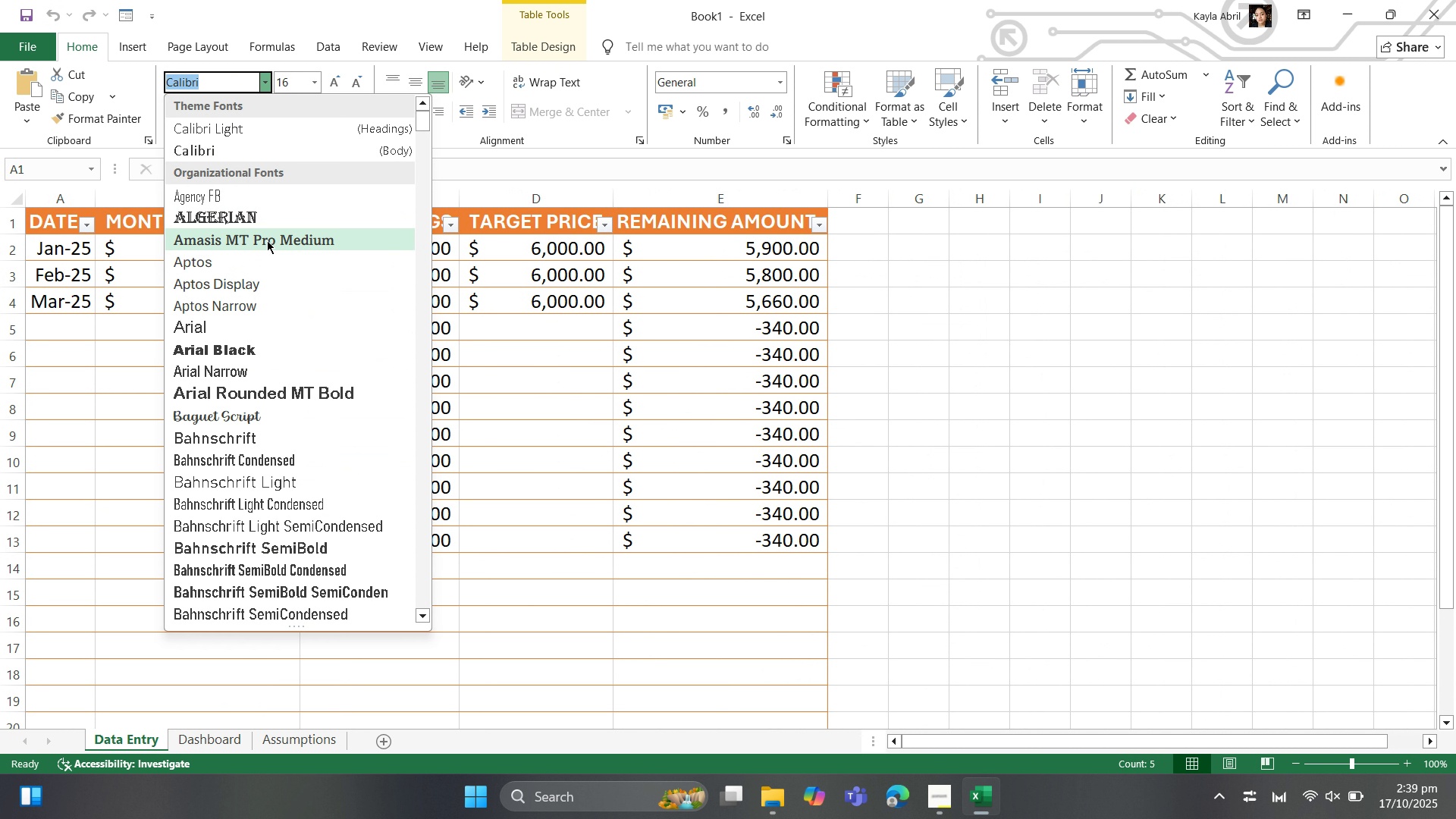 
left_click([268, 240])
 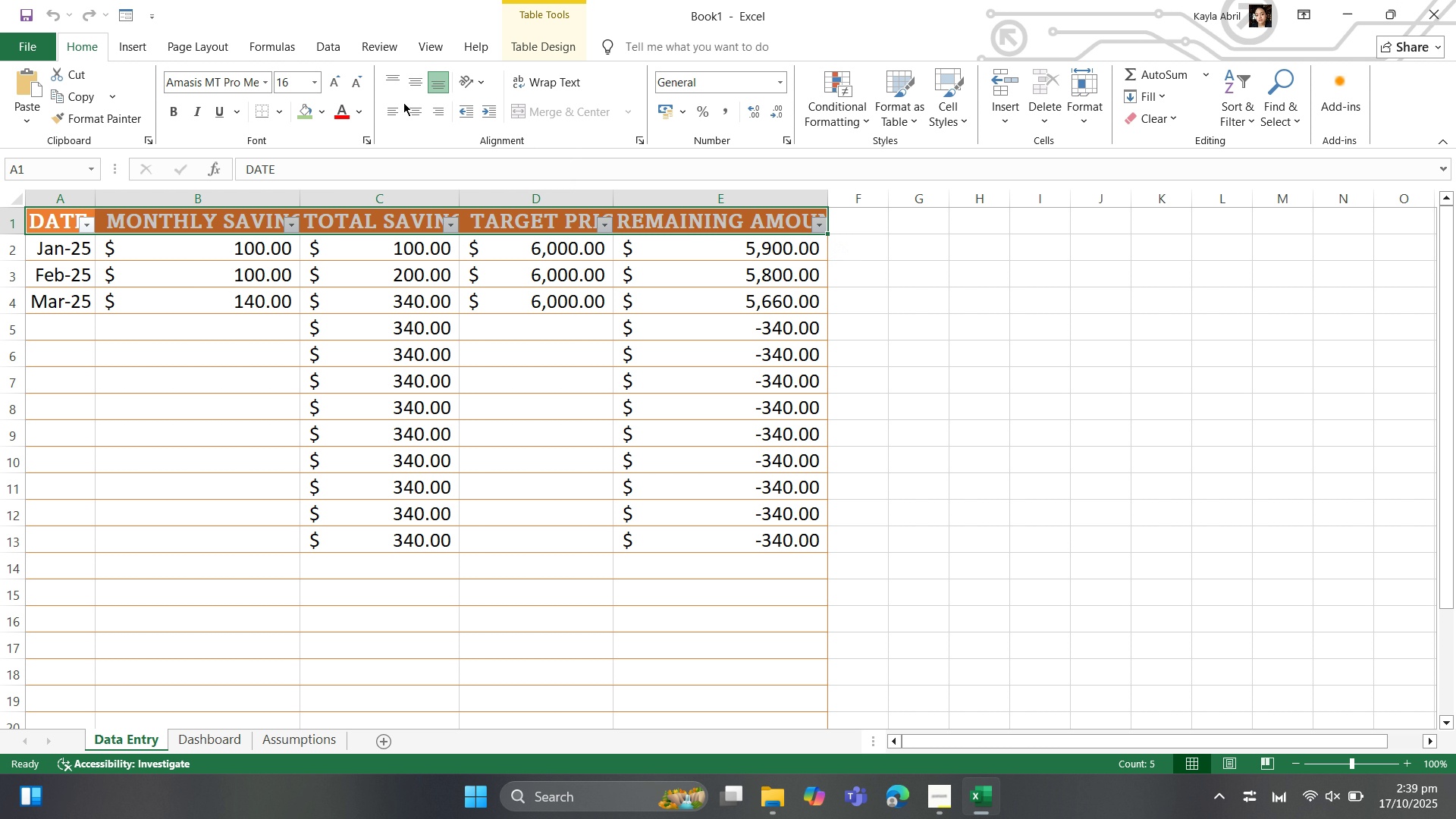 
left_click([412, 111])
 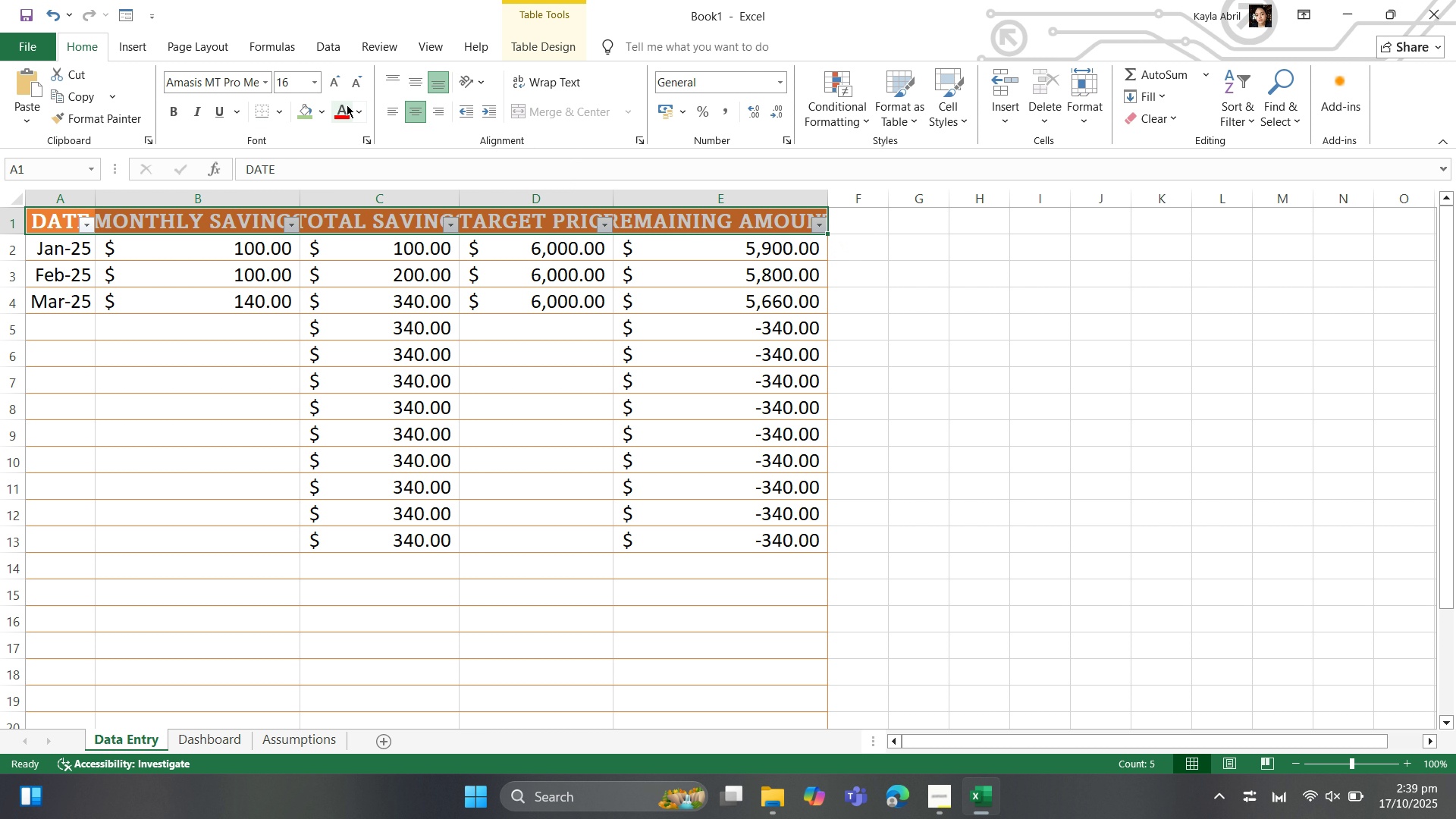 
left_click([359, 113])
 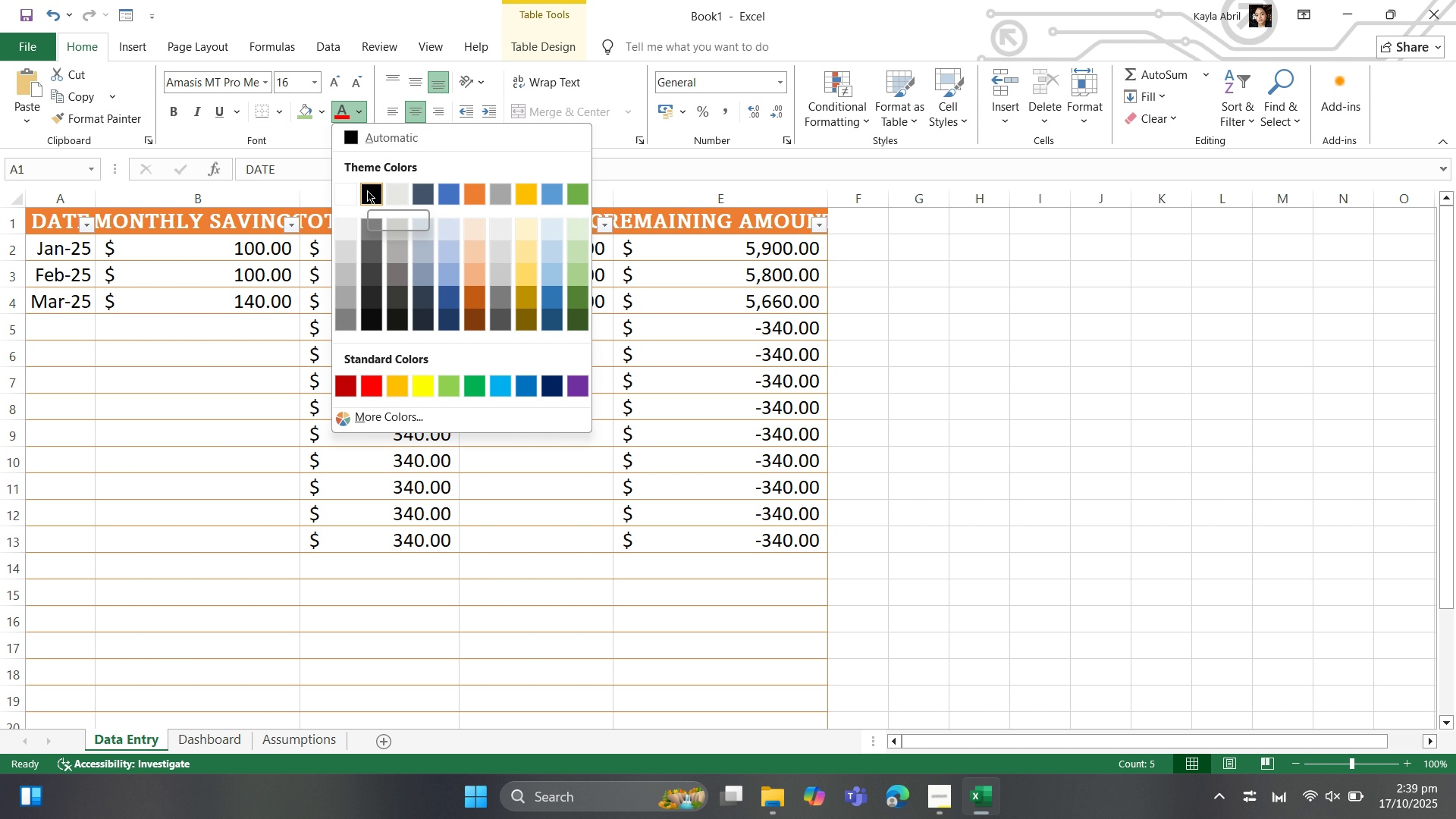 
left_click([367, 190])
 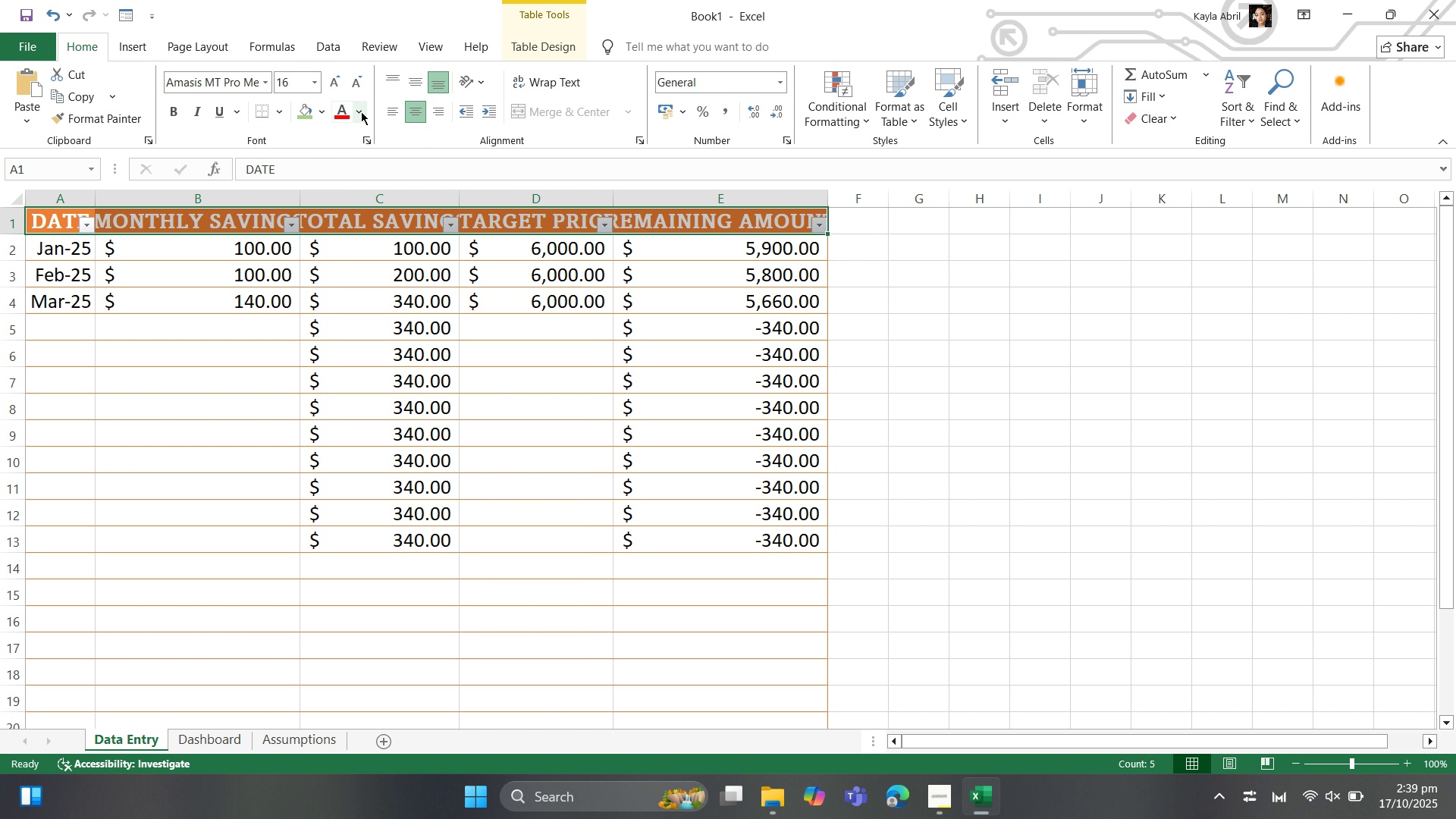 
left_click([359, 111])
 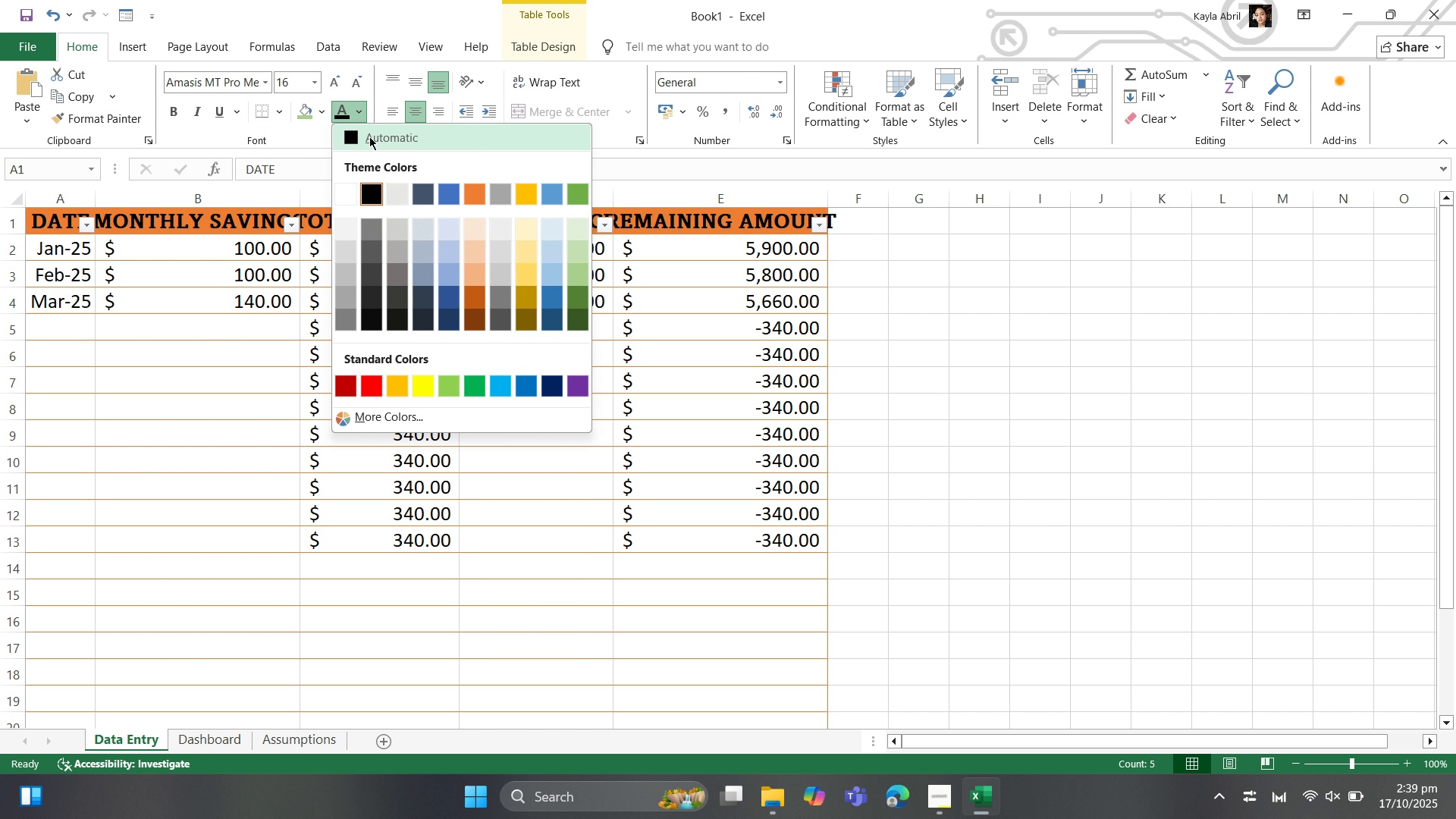 
left_click([369, 136])
 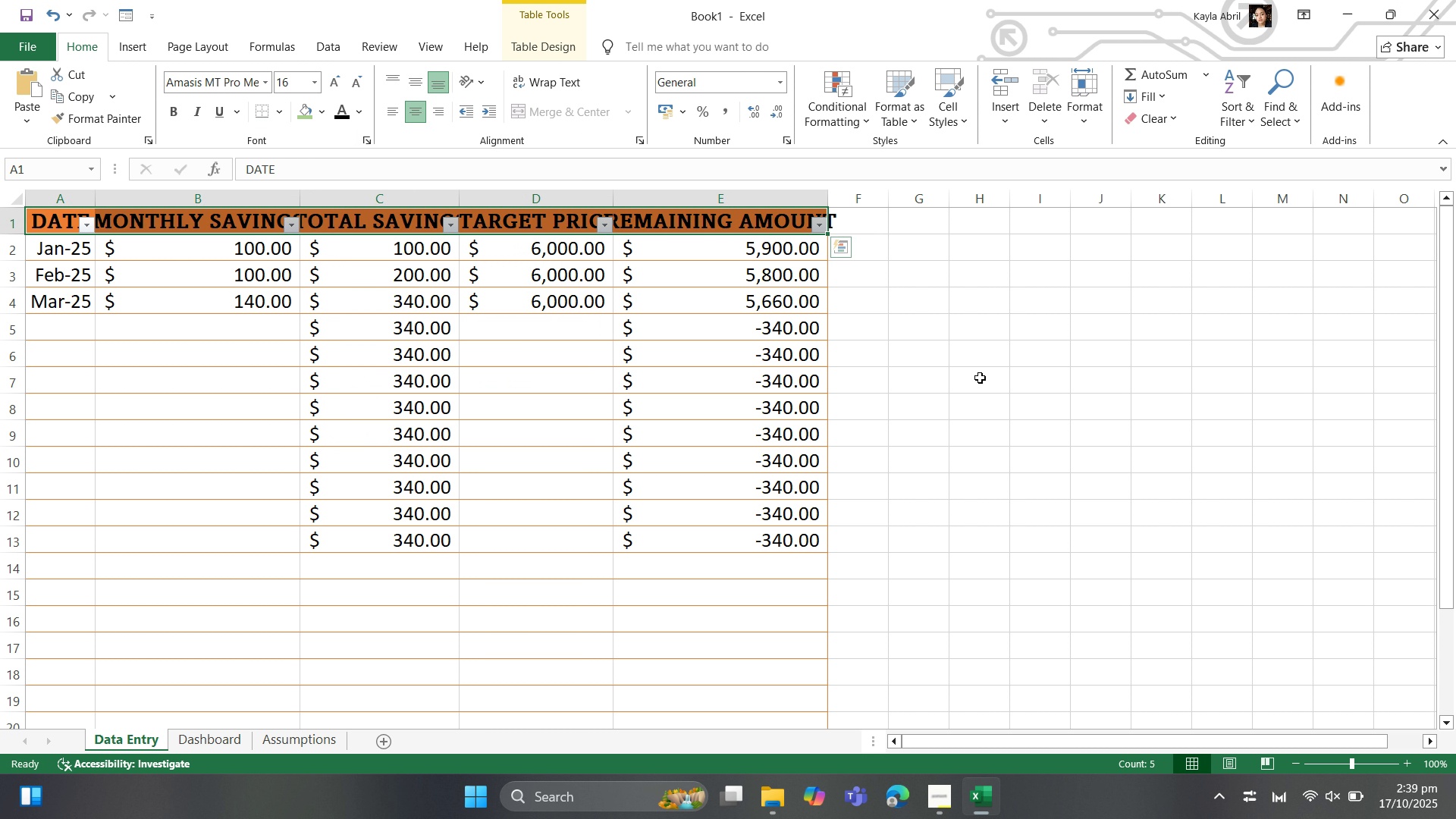 
left_click([980, 378])
 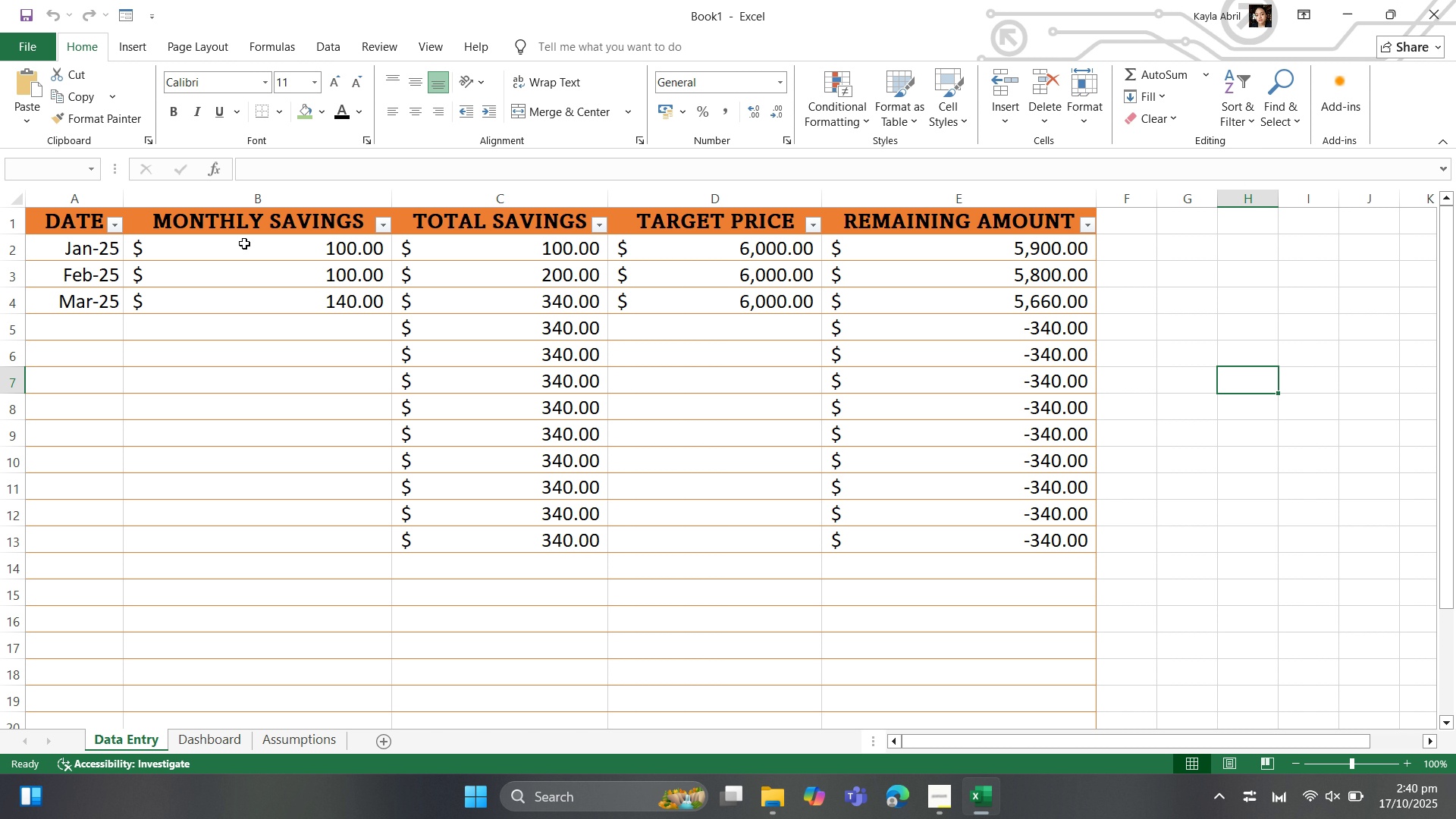 
wait(11.08)
 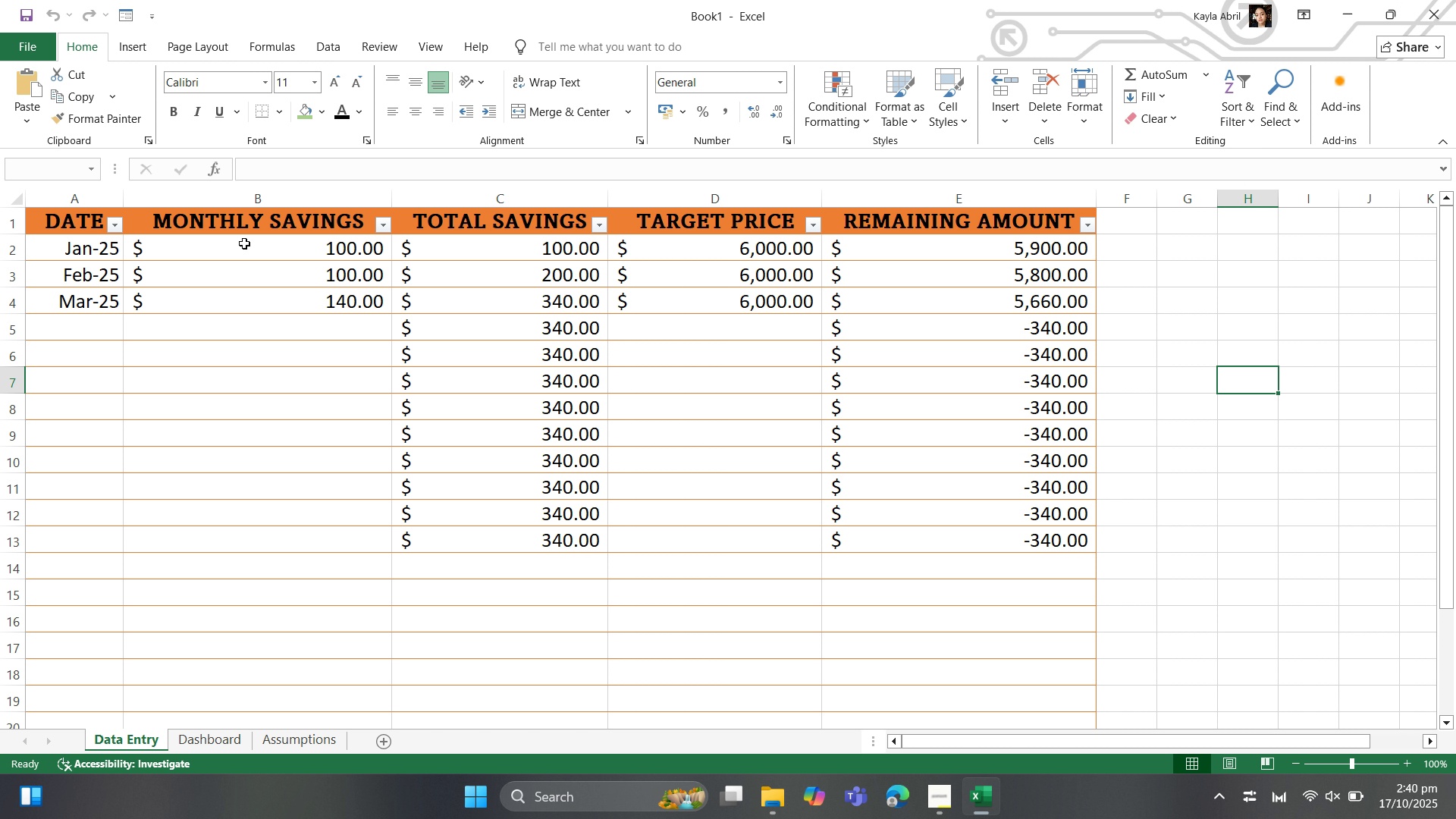 
left_click([226, 739])
 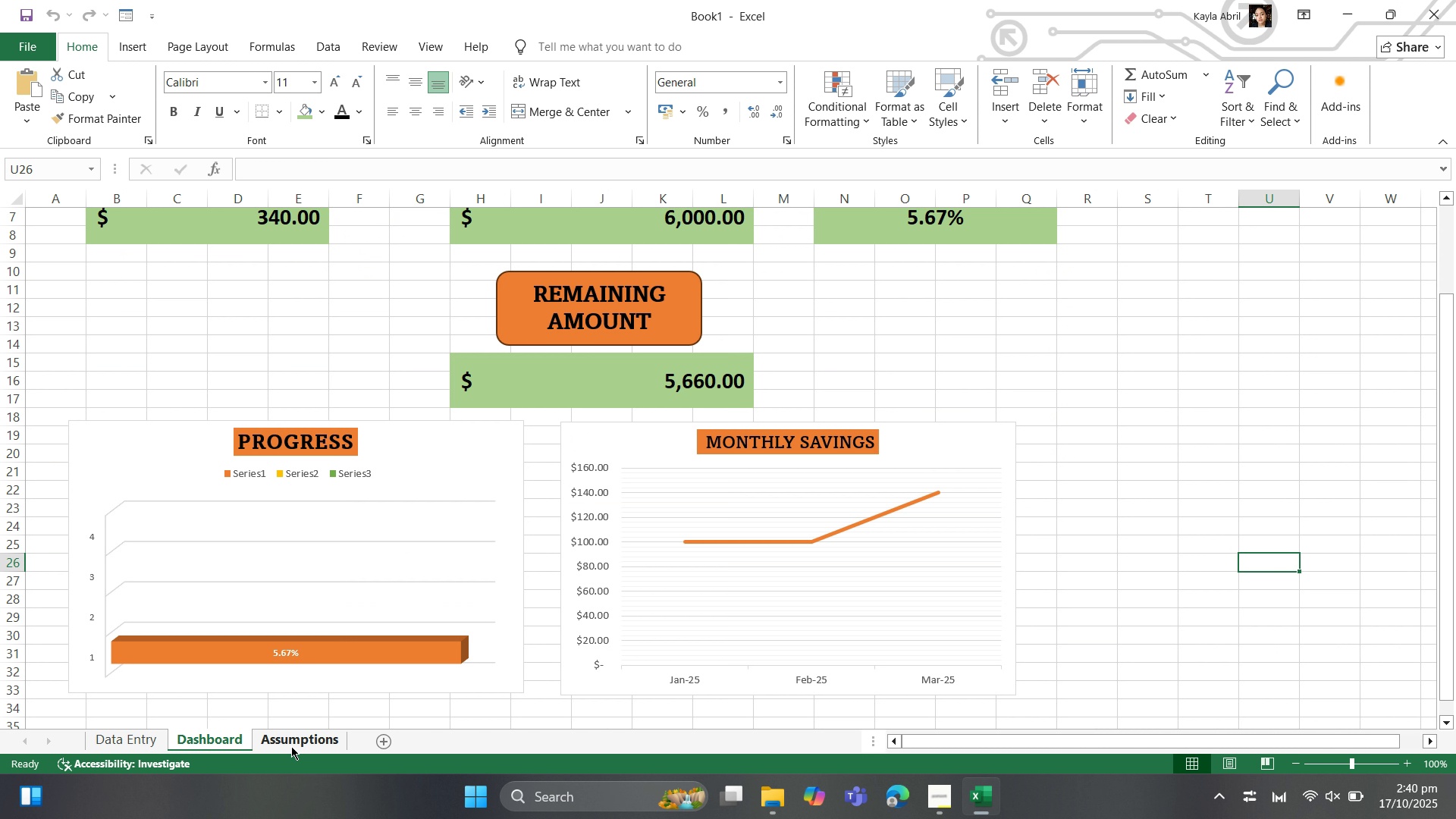 
left_click([291, 746])
 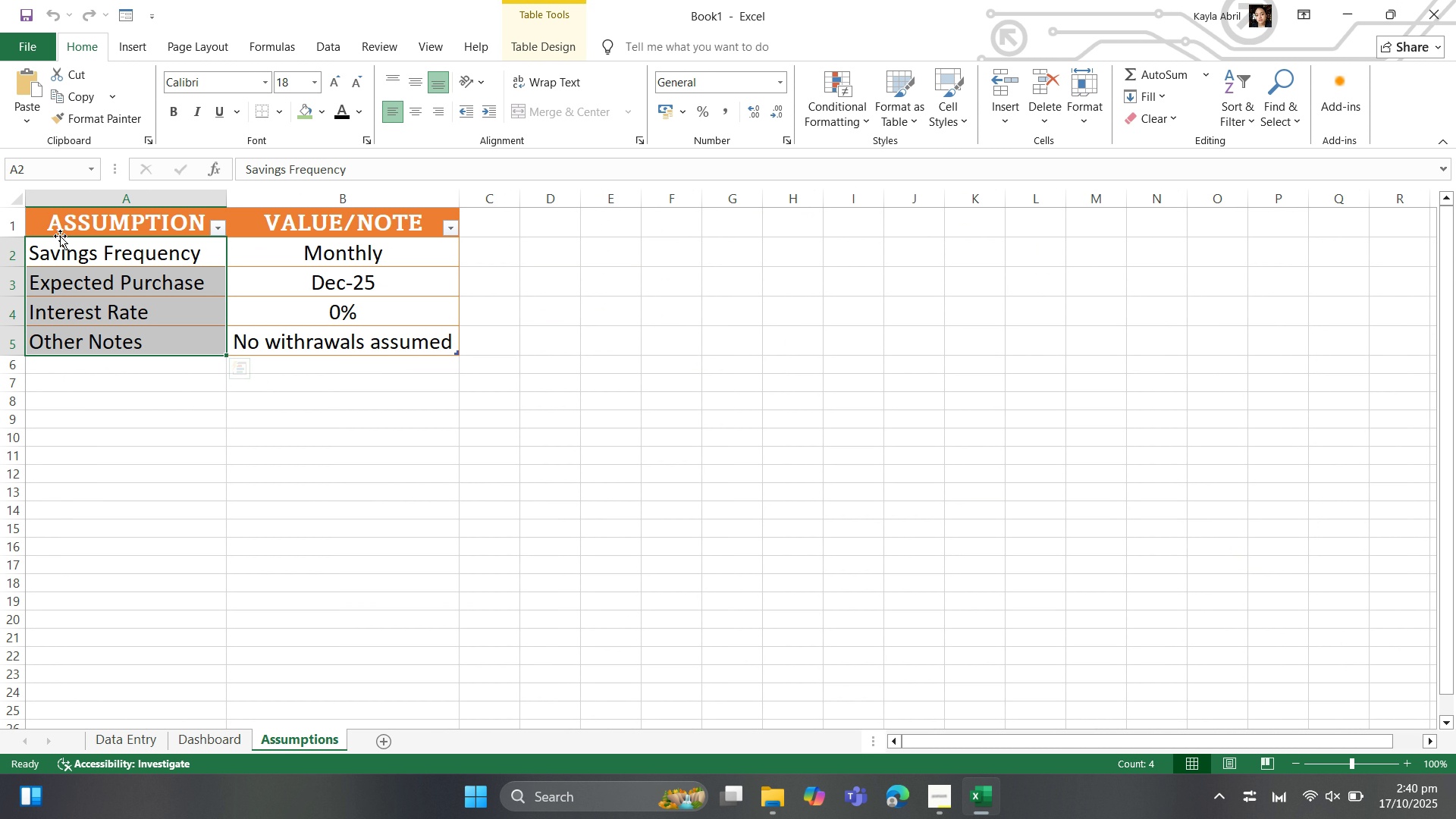 
left_click([60, 231])
 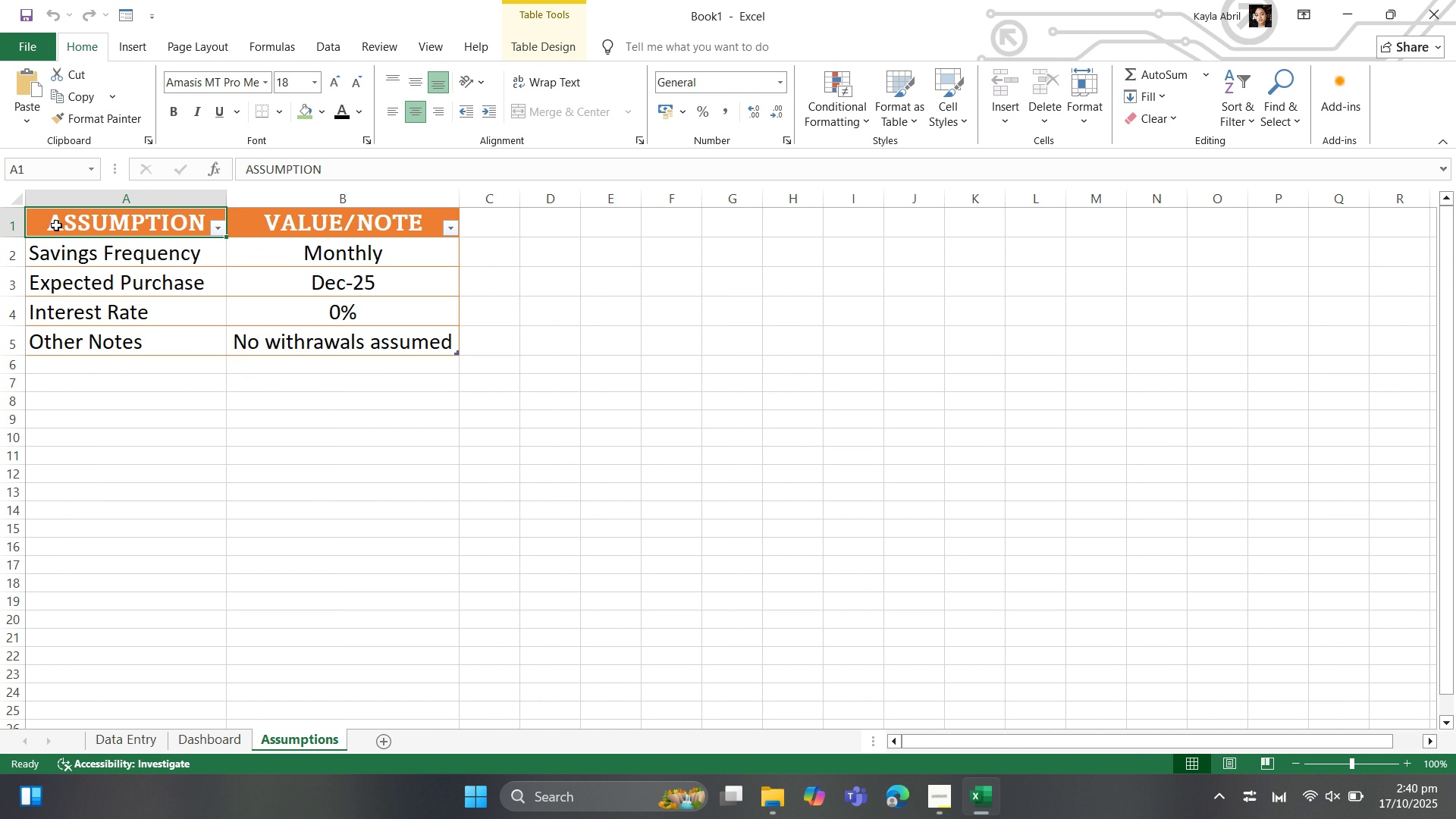 
left_click_drag(start_coordinate=[57, 225], to_coordinate=[344, 231])
 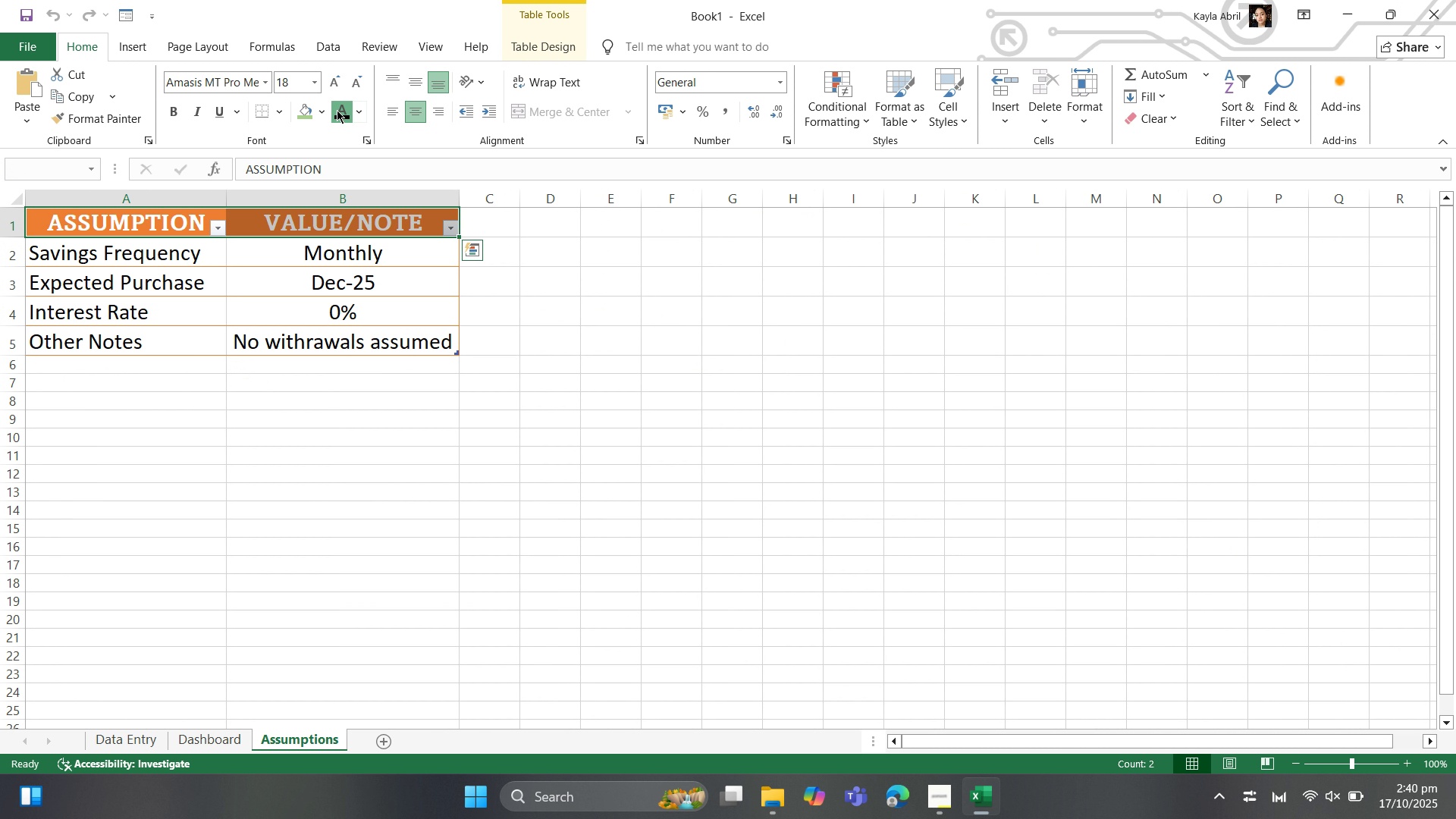 
left_click([337, 110])
 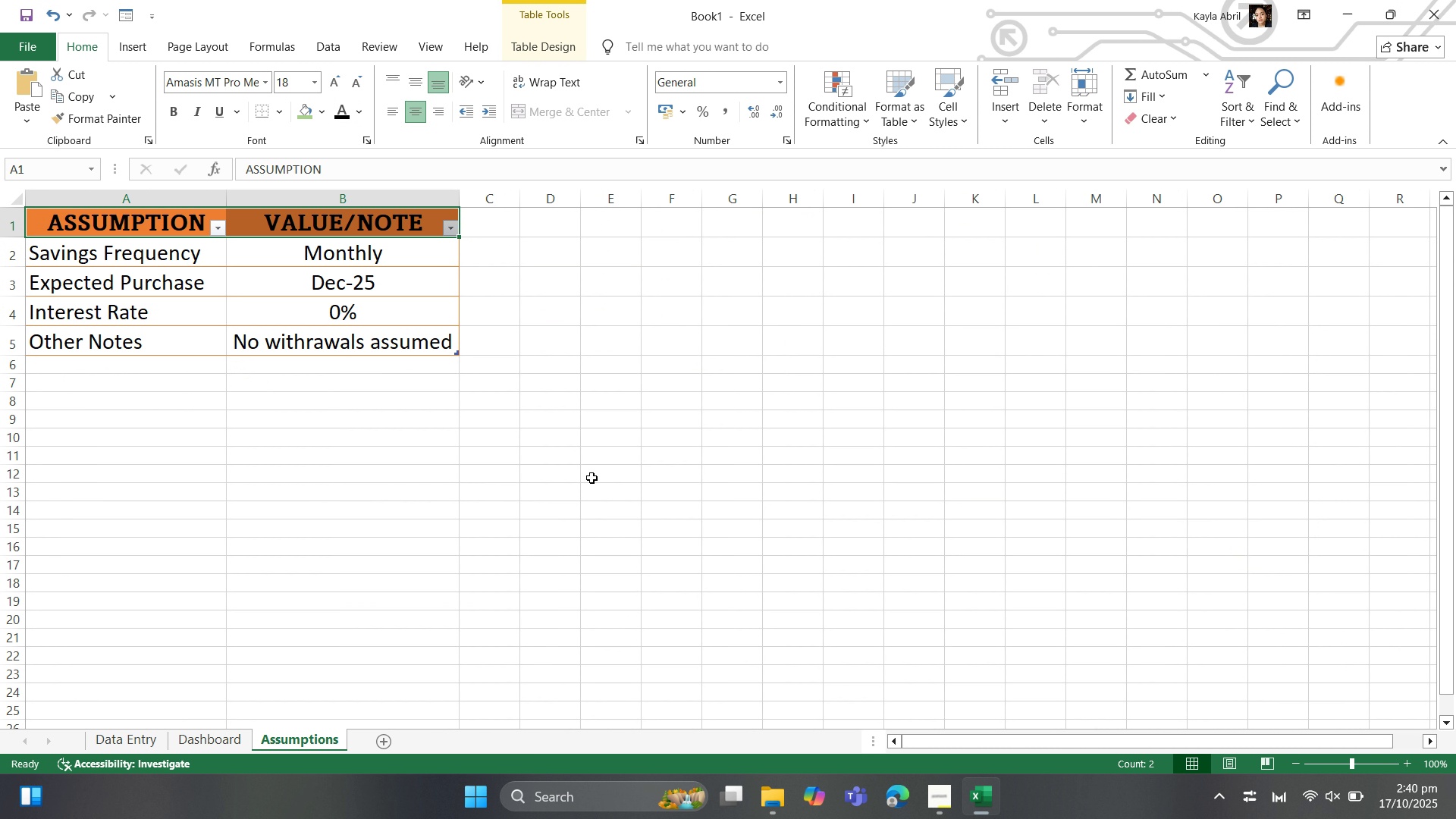 
left_click([592, 478])
 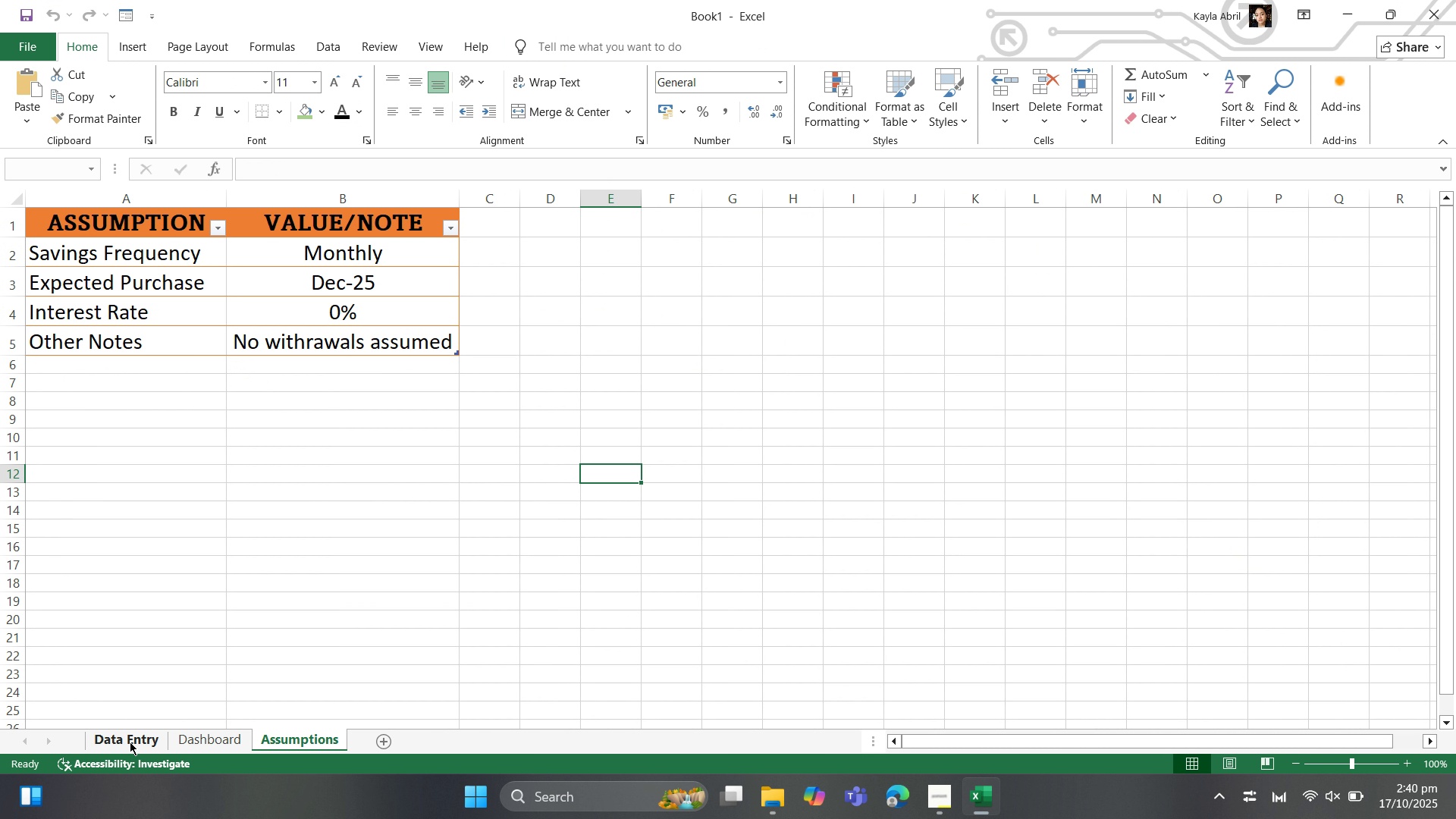 
left_click([130, 742])
 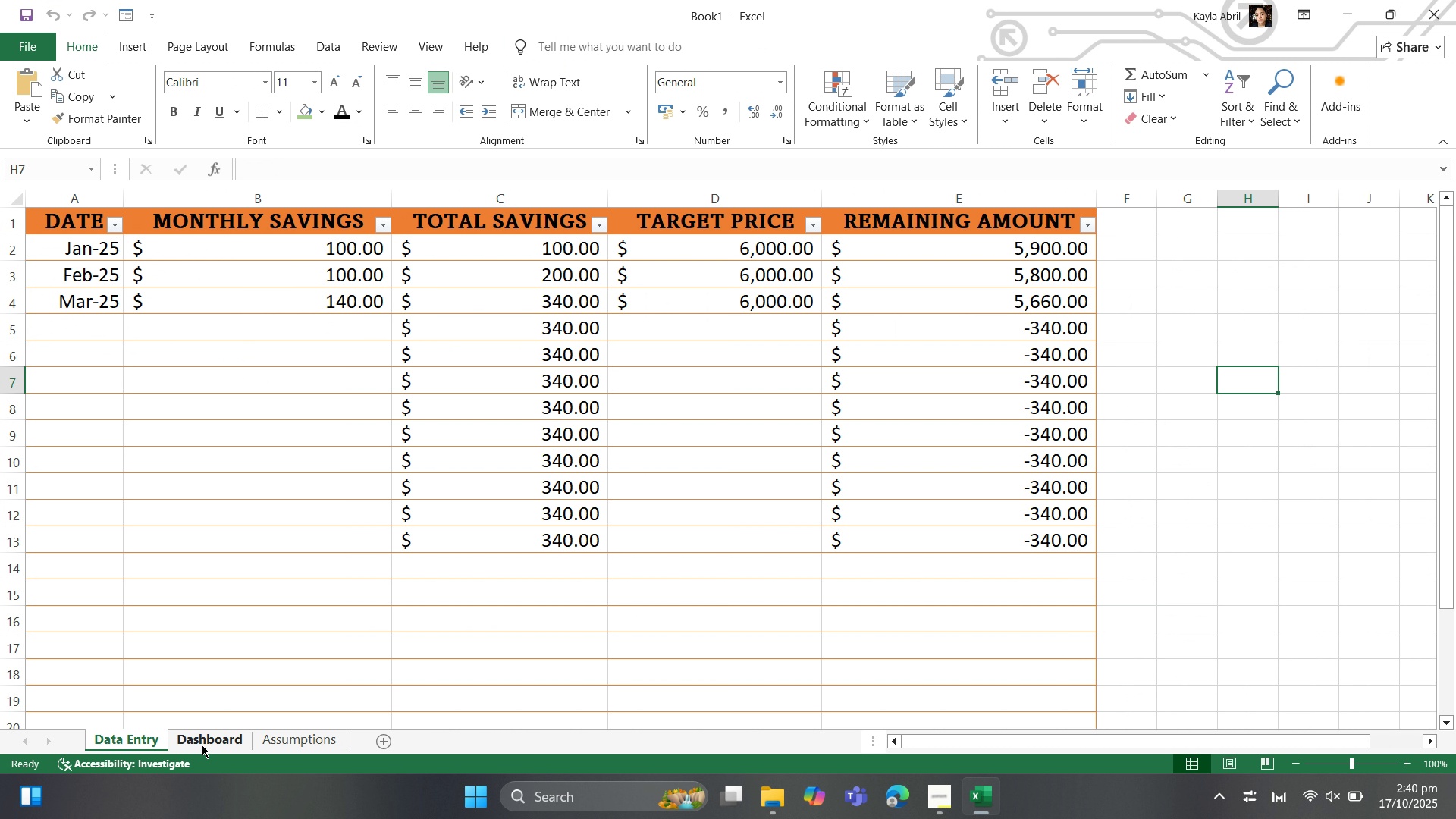 
left_click([202, 745])
 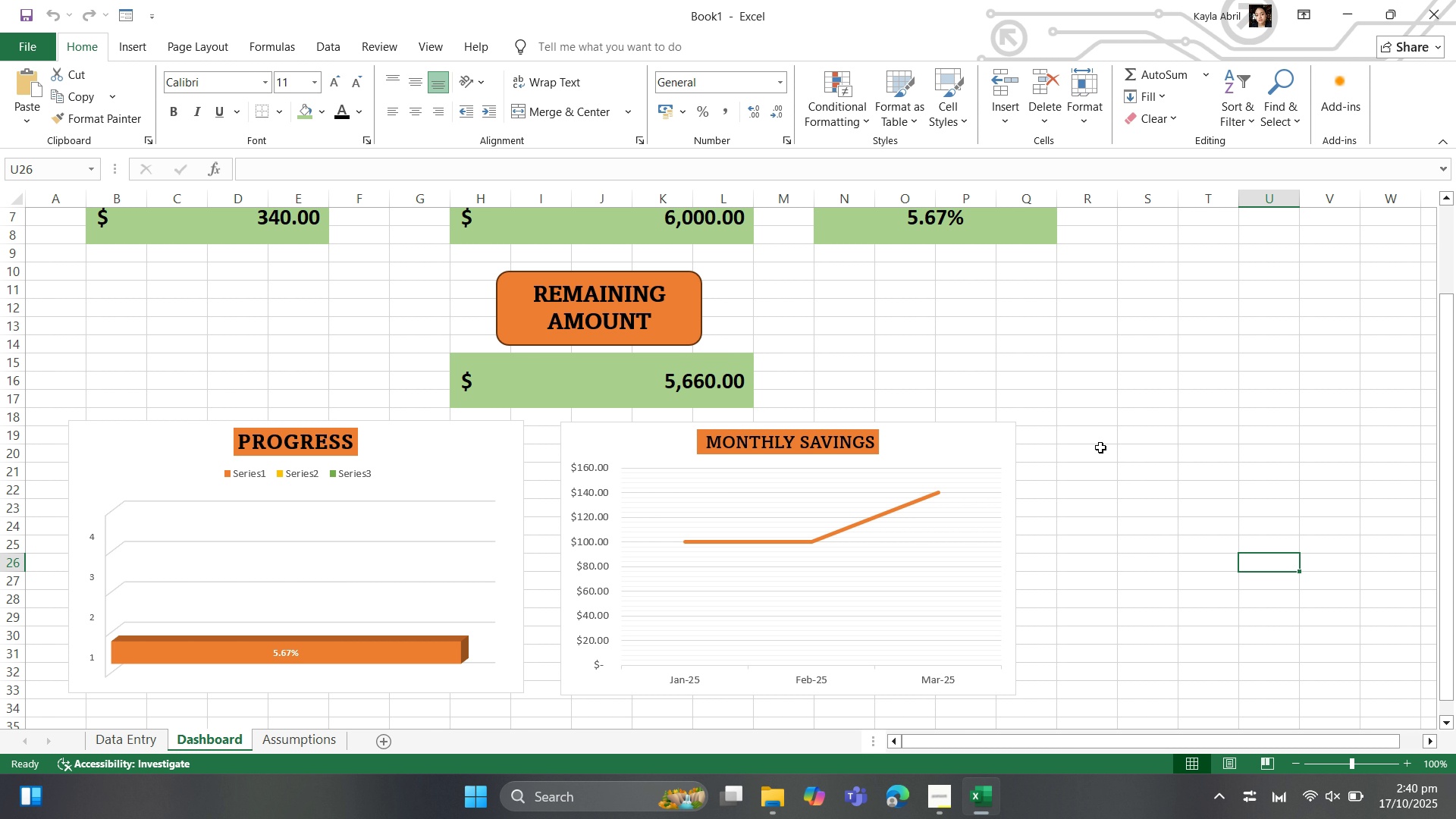 
left_click([1094, 444])
 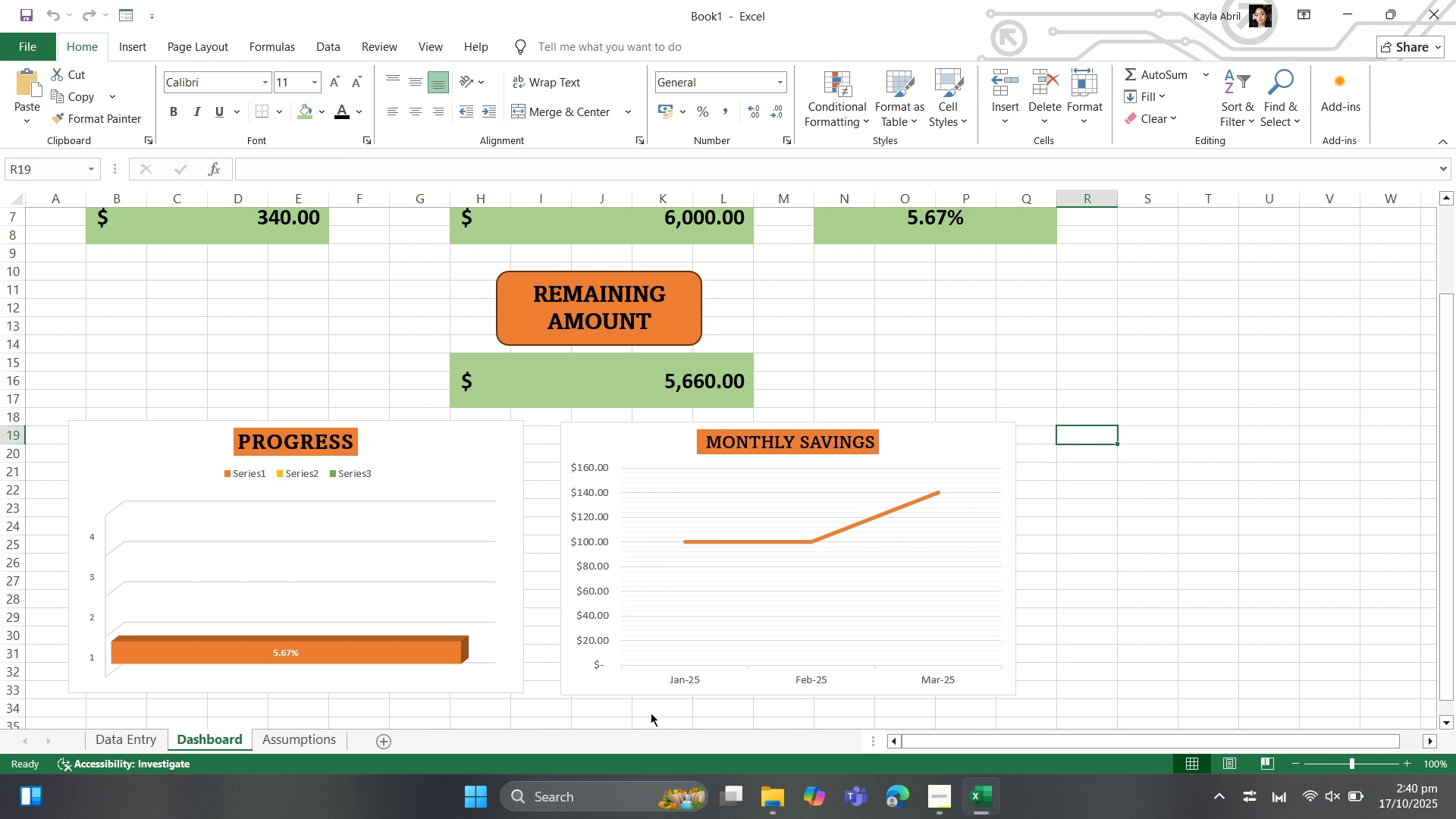 
wait(12.91)
 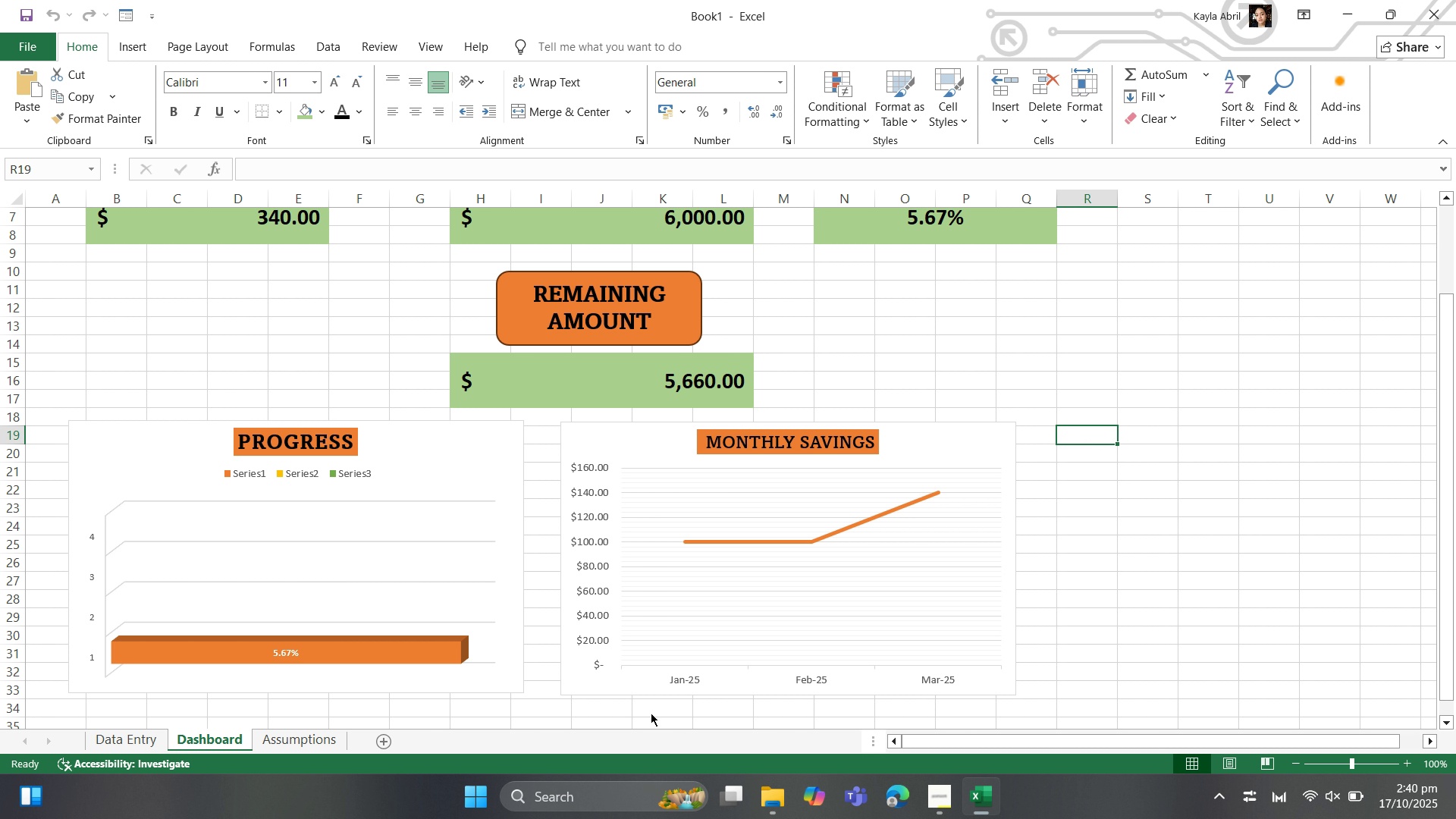 
left_click([212, 739])
 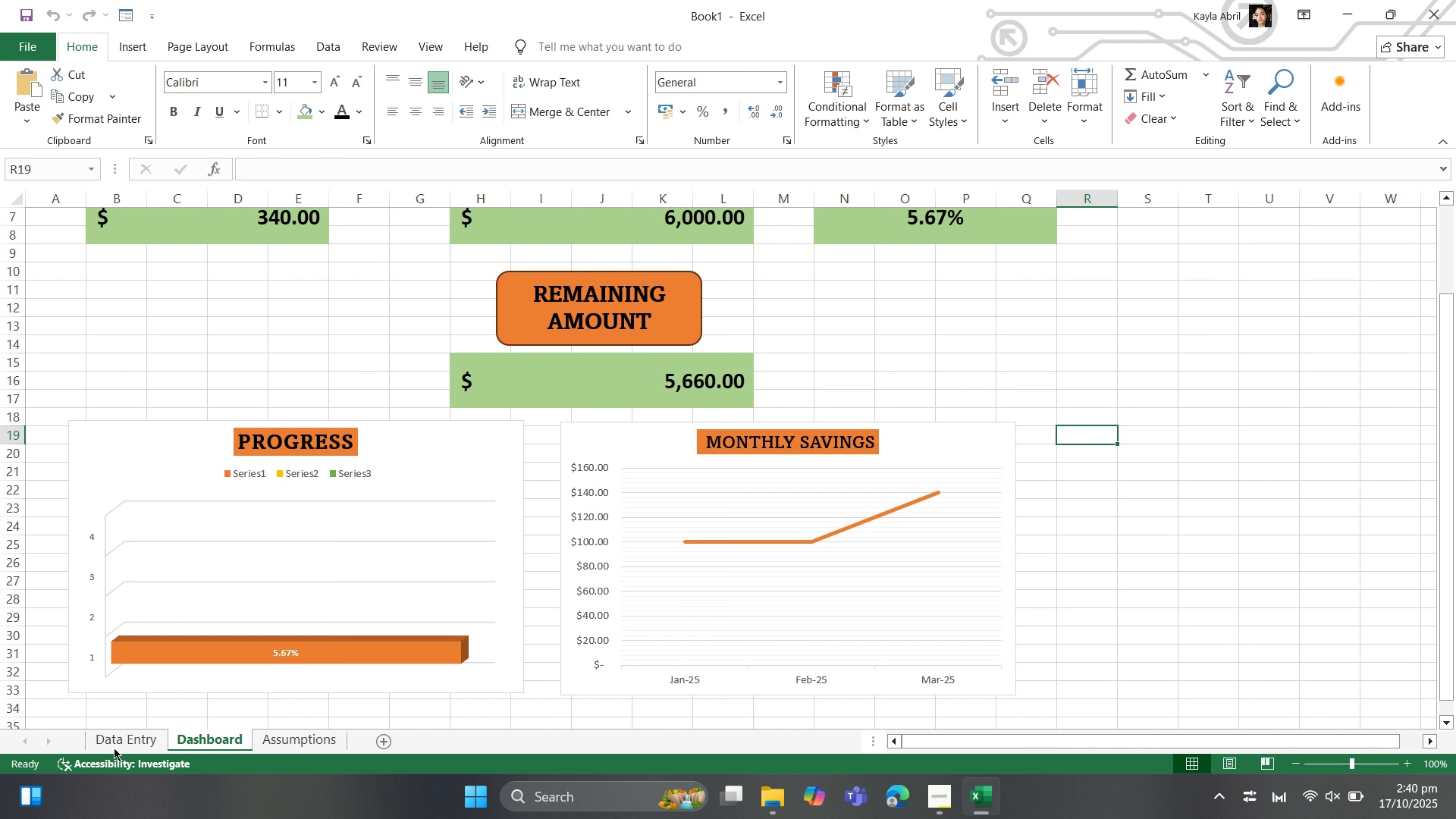 
left_click([119, 740])
 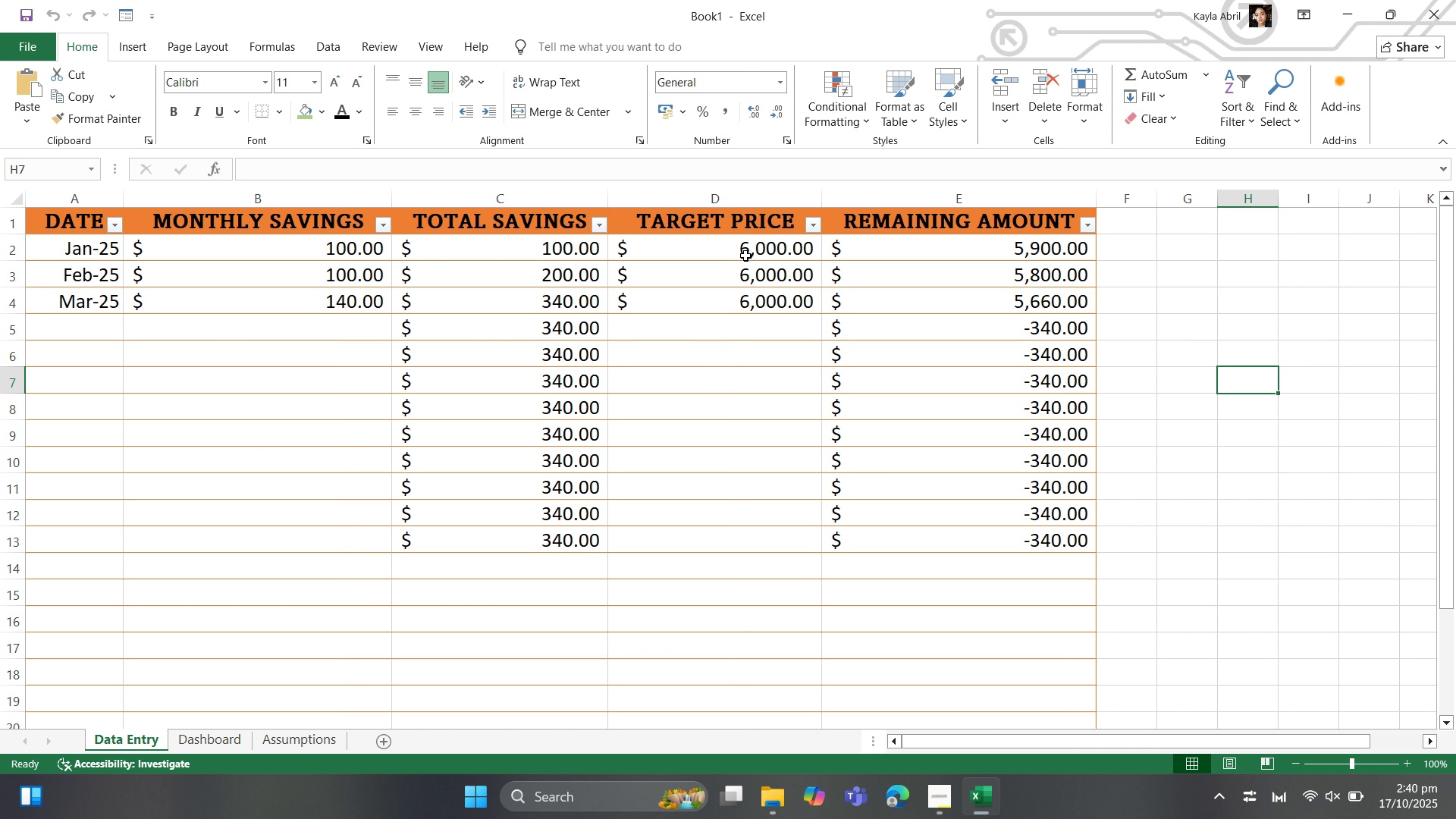 
wait(5.13)
 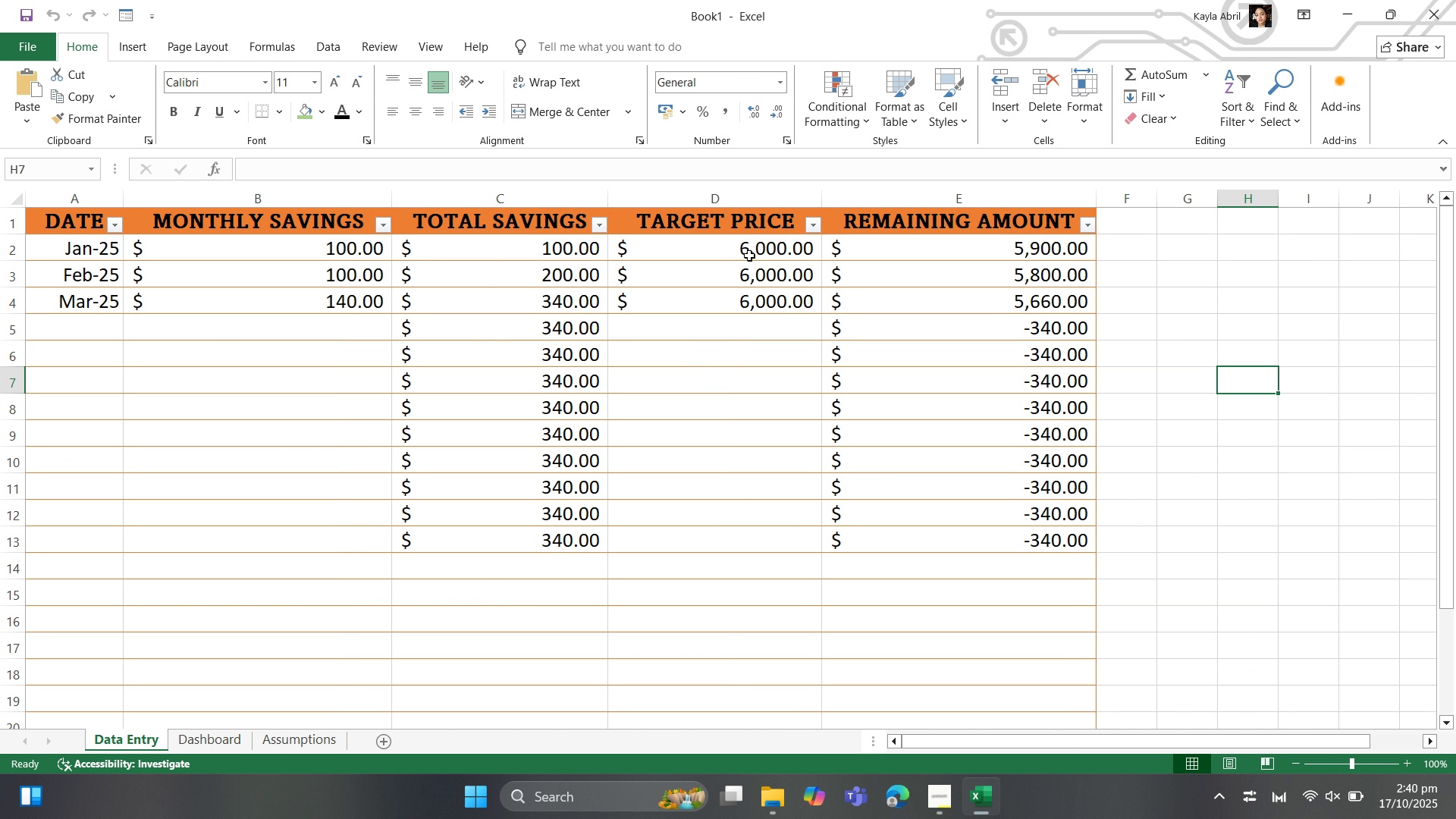 
left_click([478, 273])
 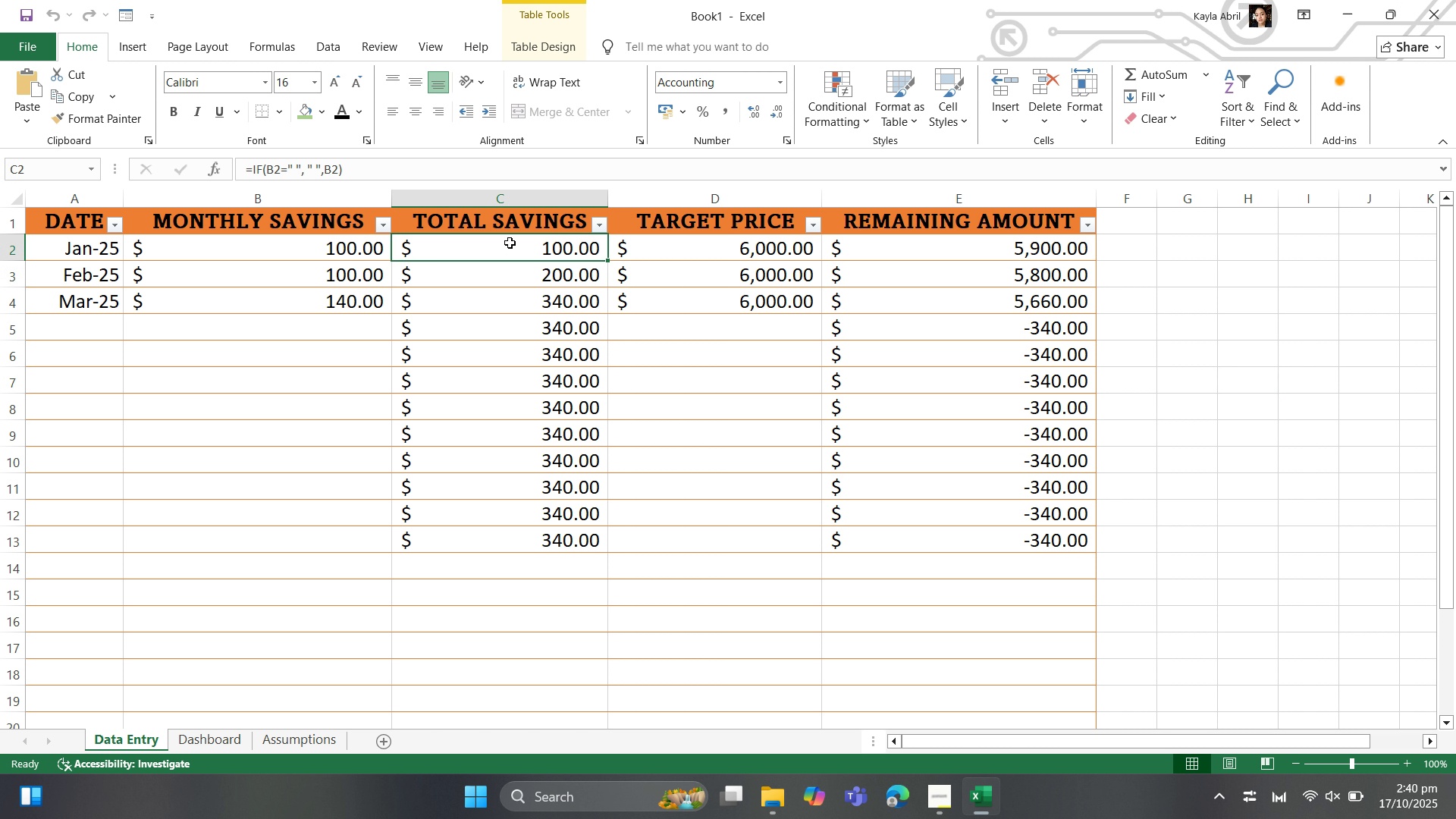 
left_click([510, 243])
 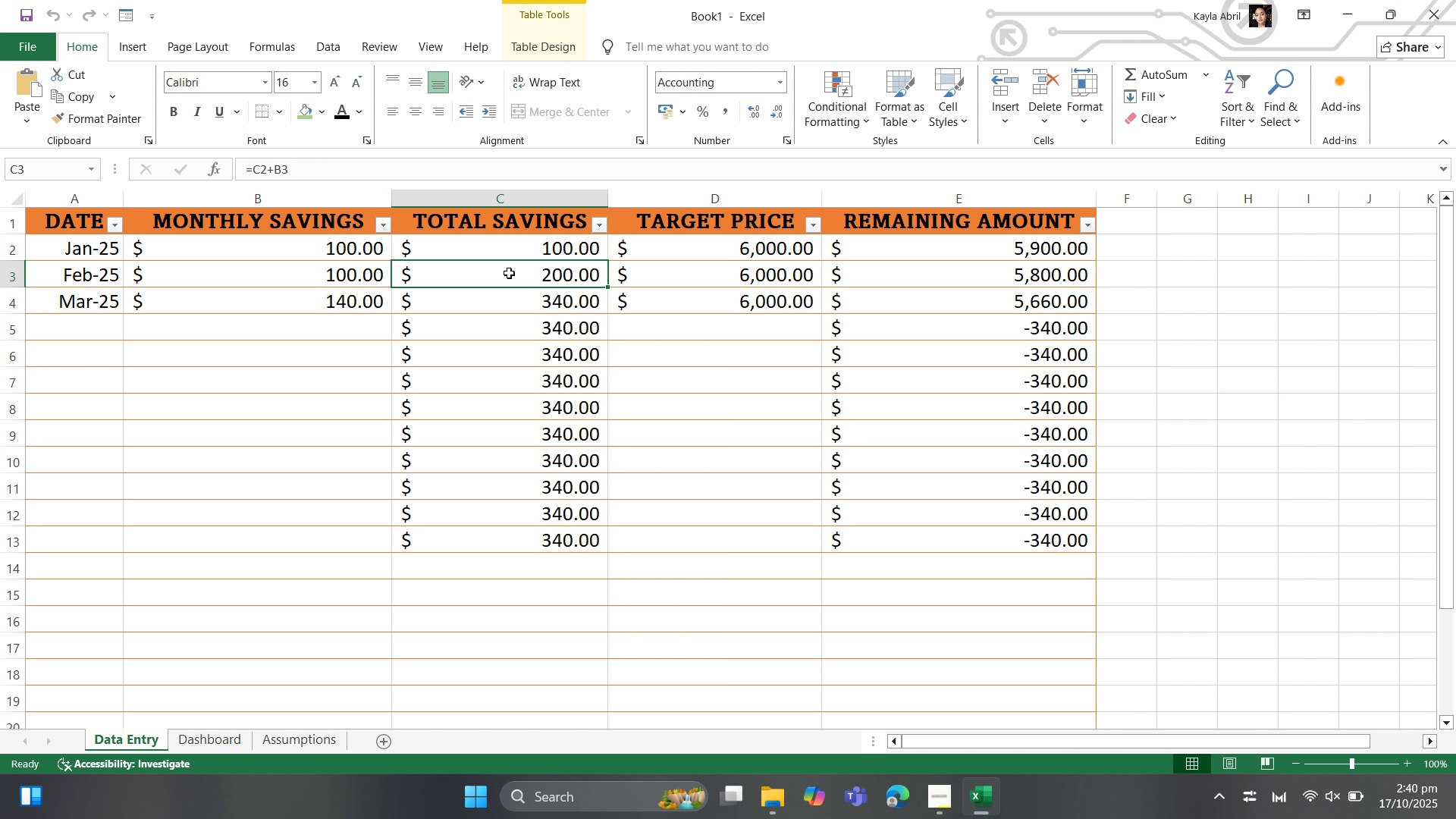 
left_click([509, 273])
 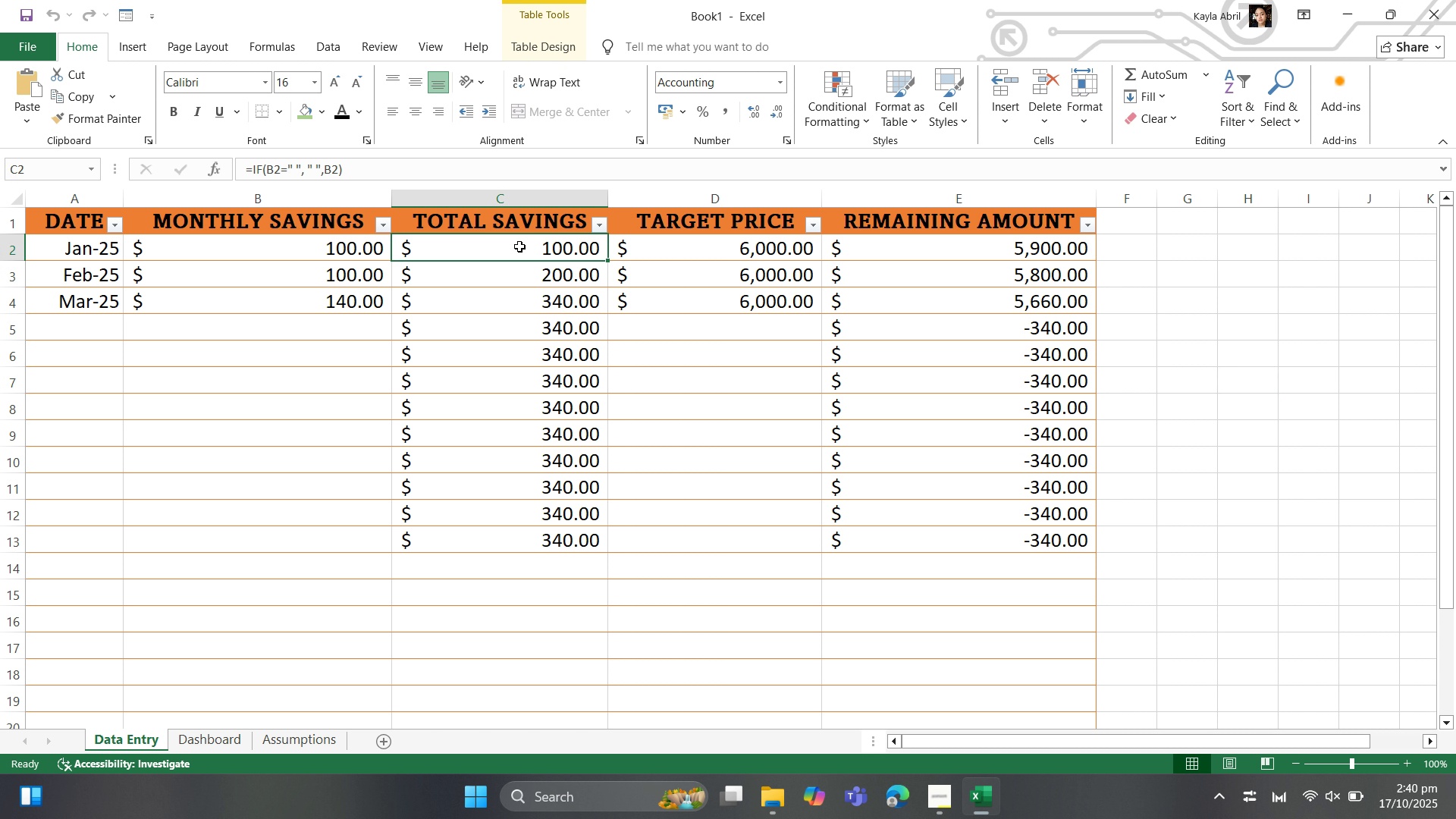 
left_click([519, 246])
 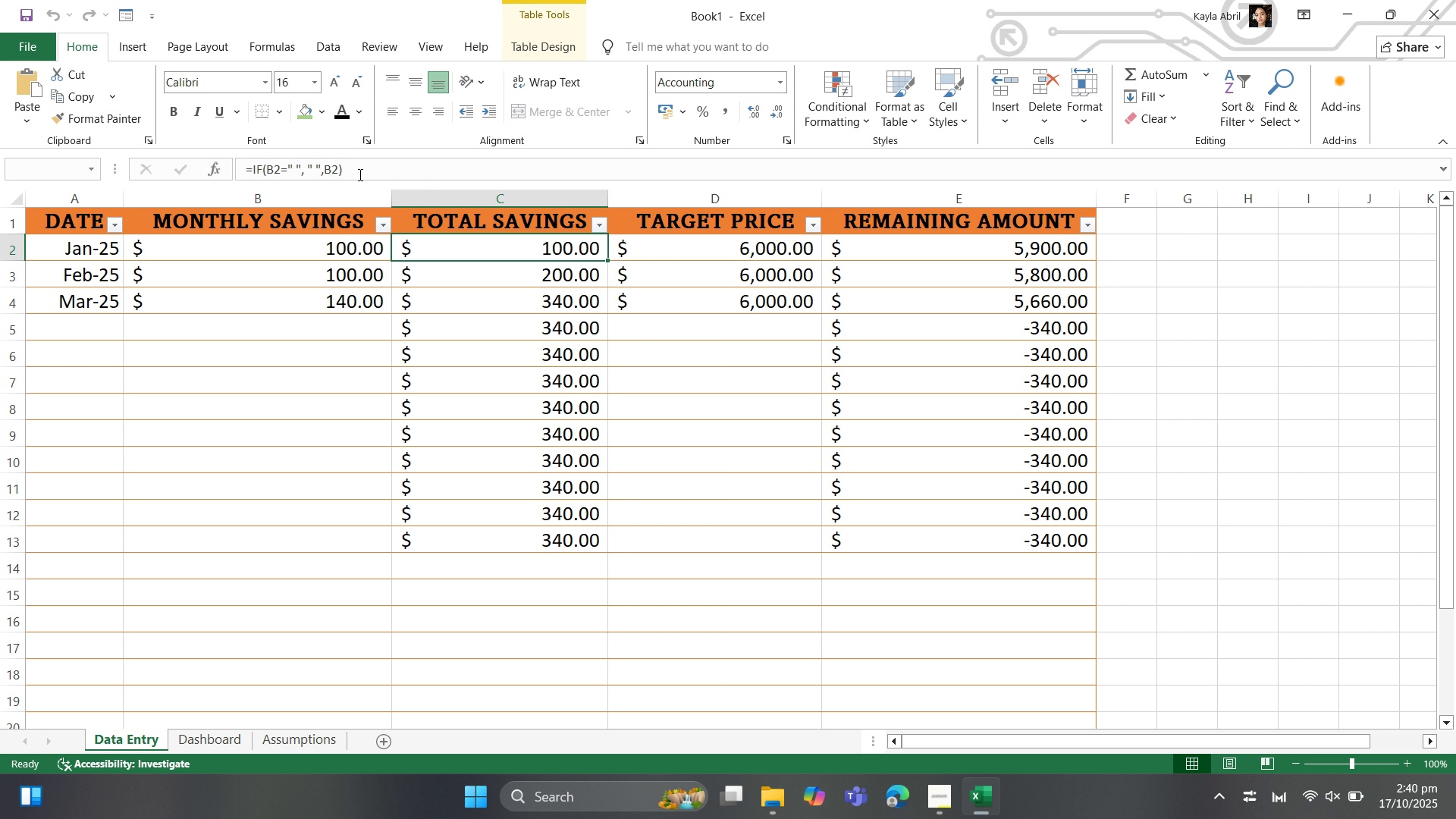 
left_click_drag(start_coordinate=[357, 174], to_coordinate=[255, 171])
 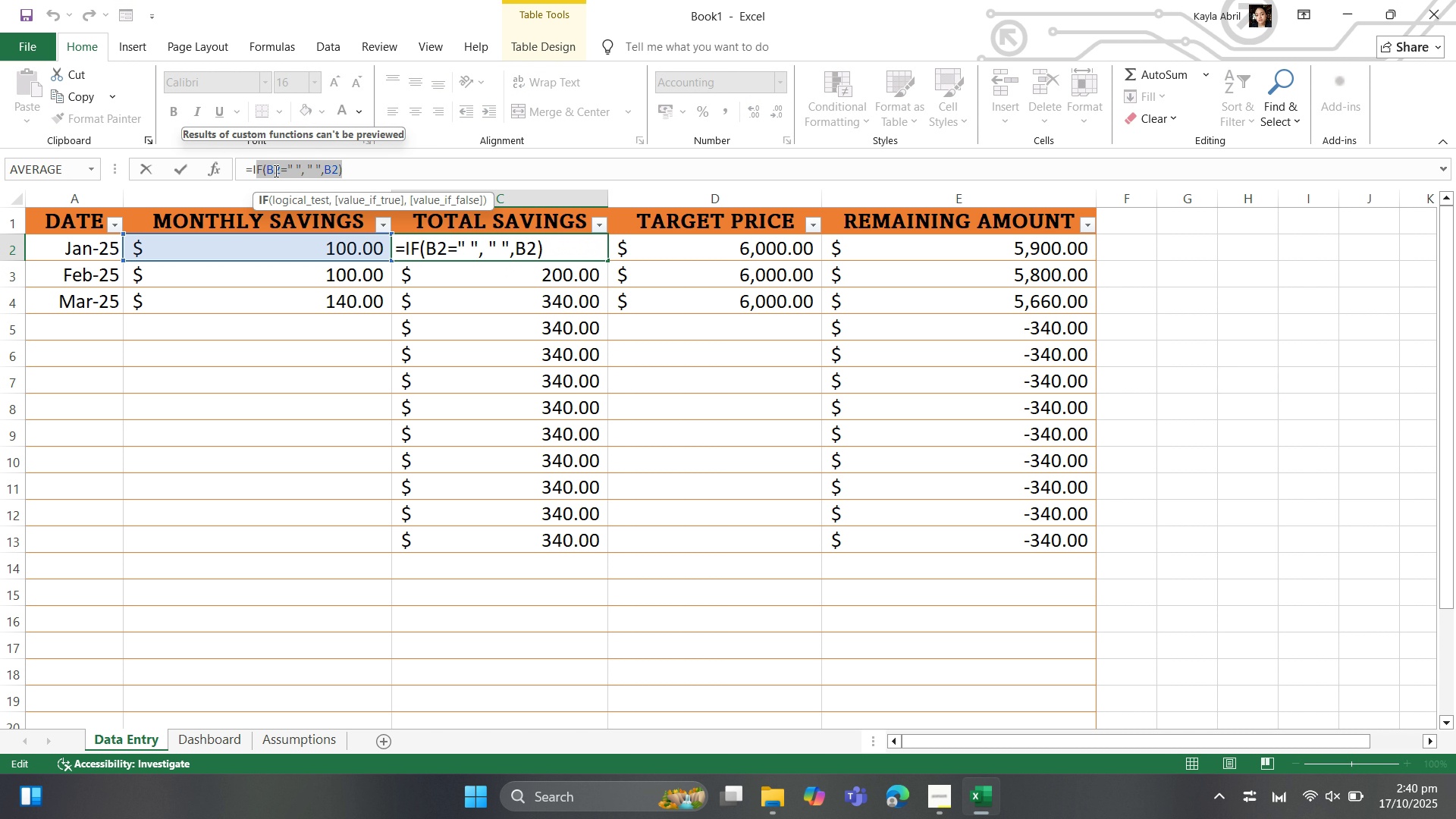 
key(Backspace)
 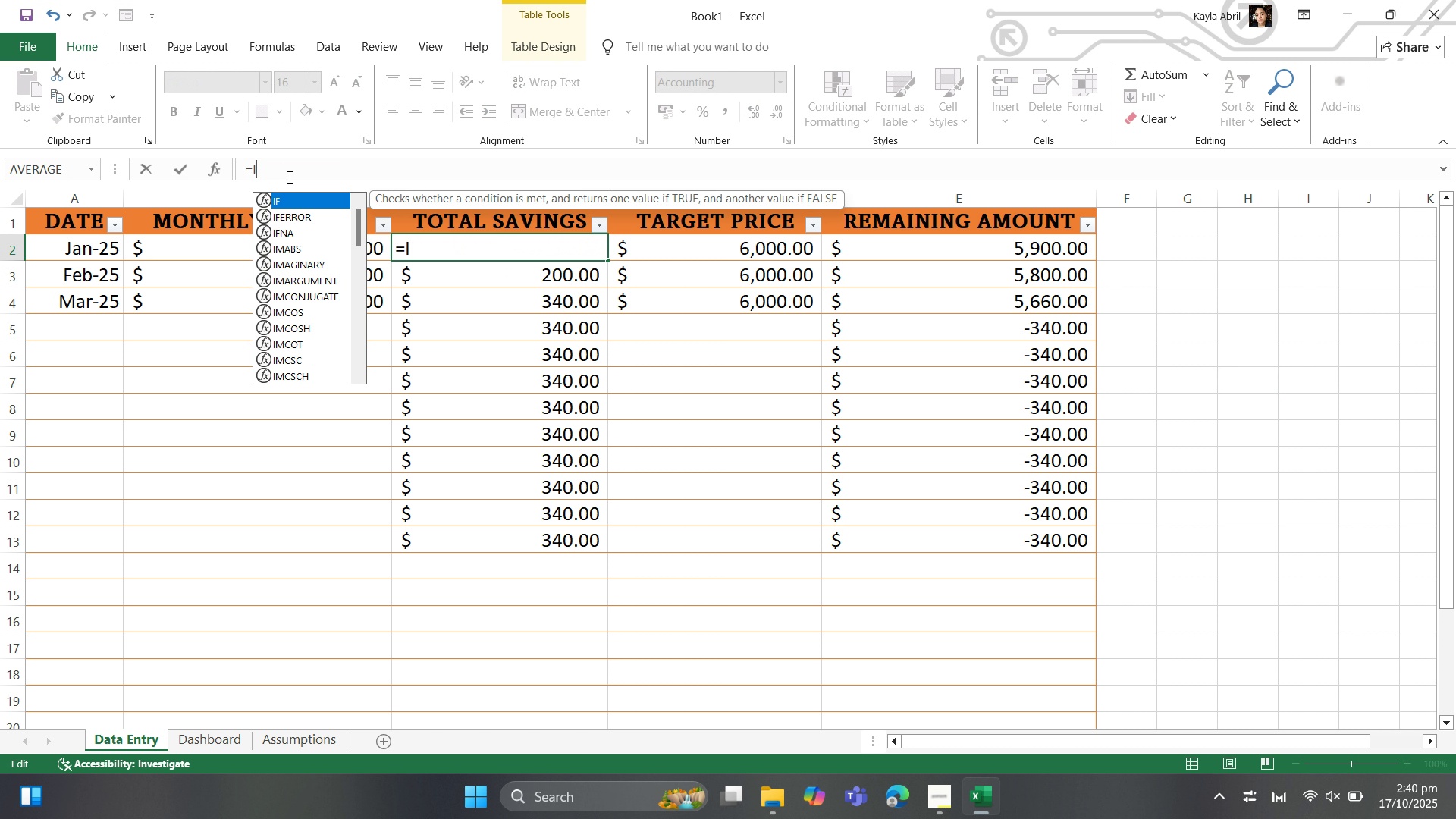 
key(Backspace)
 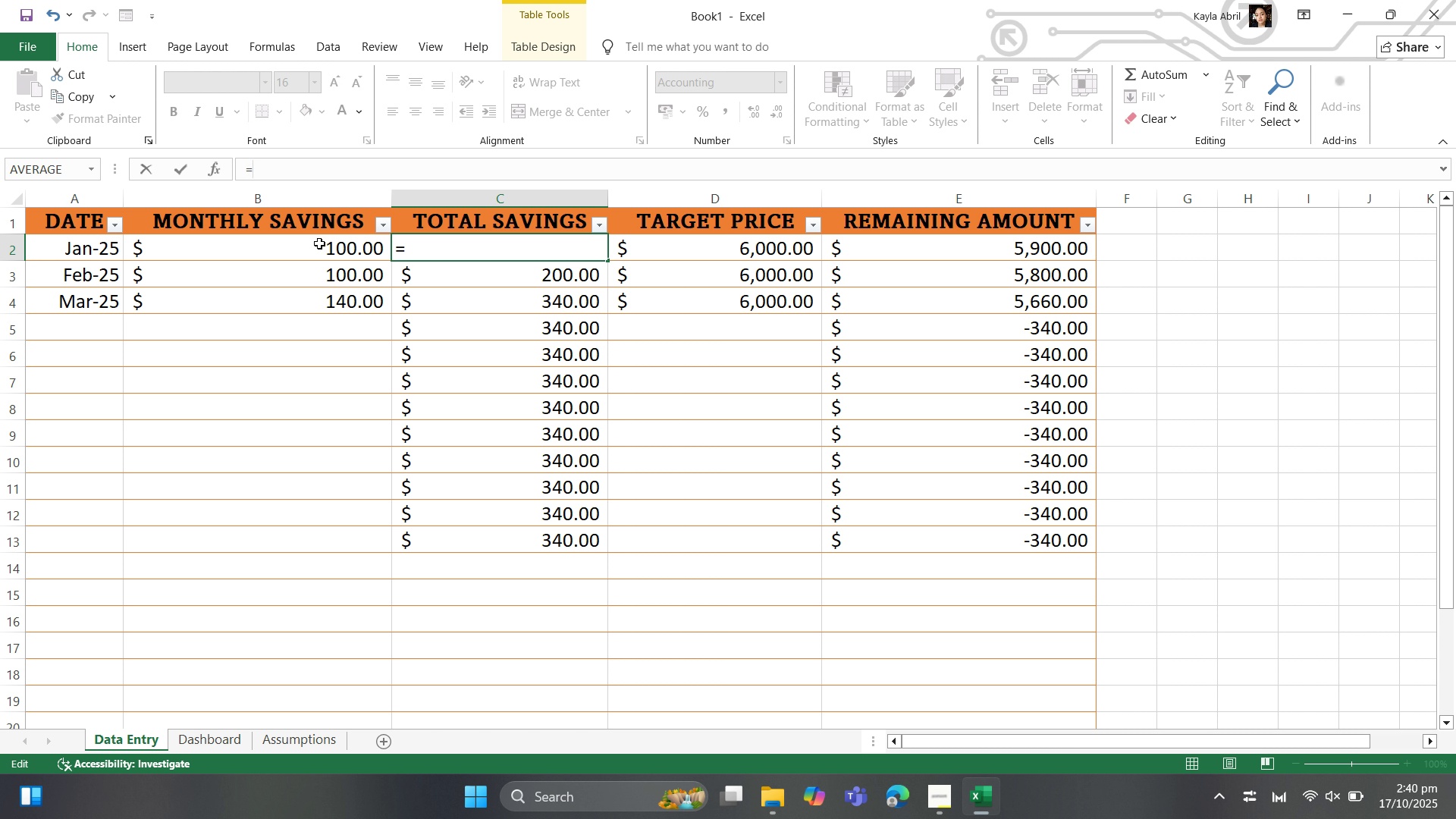 
left_click([319, 248])
 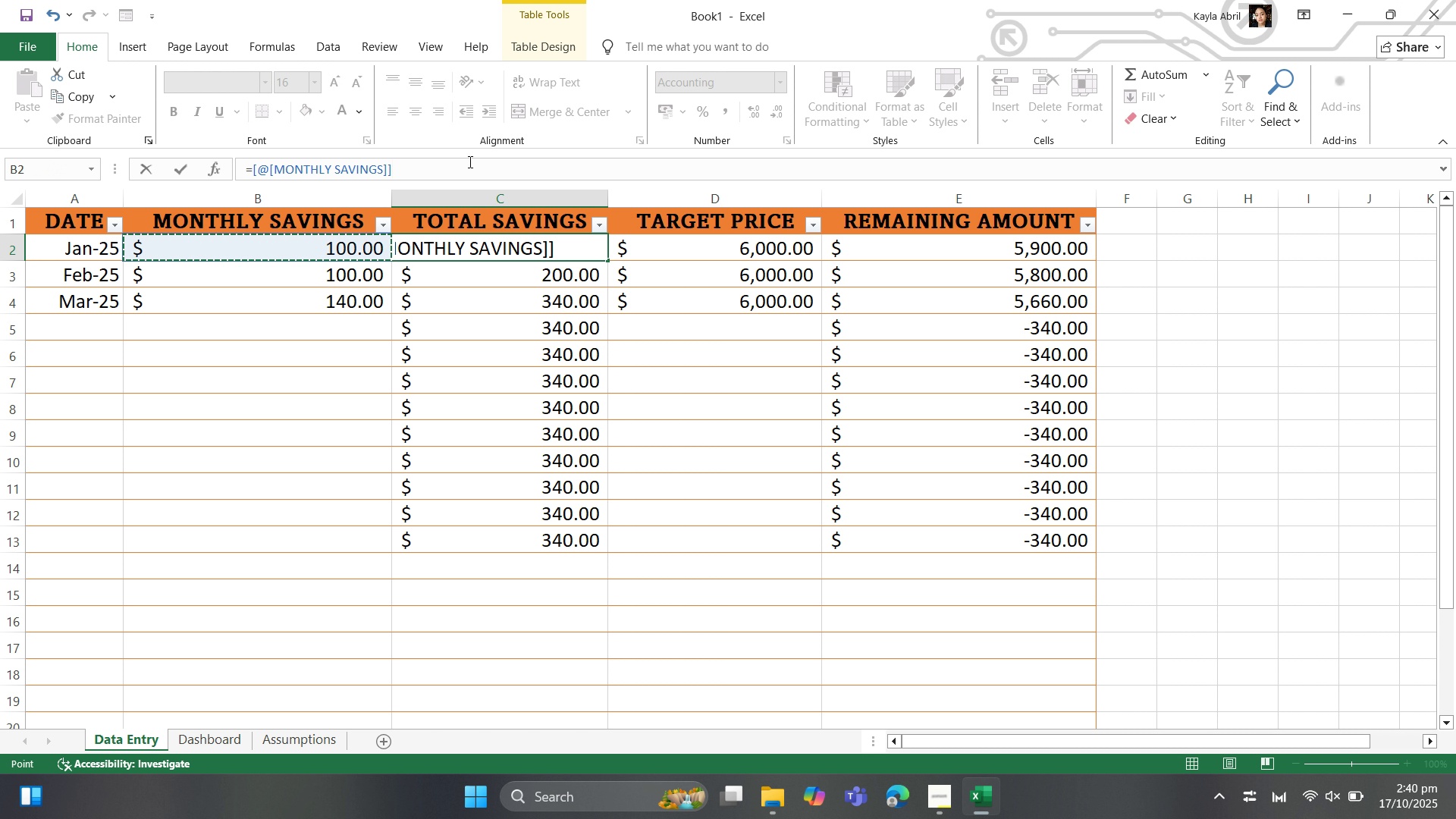 
key(Enter)
 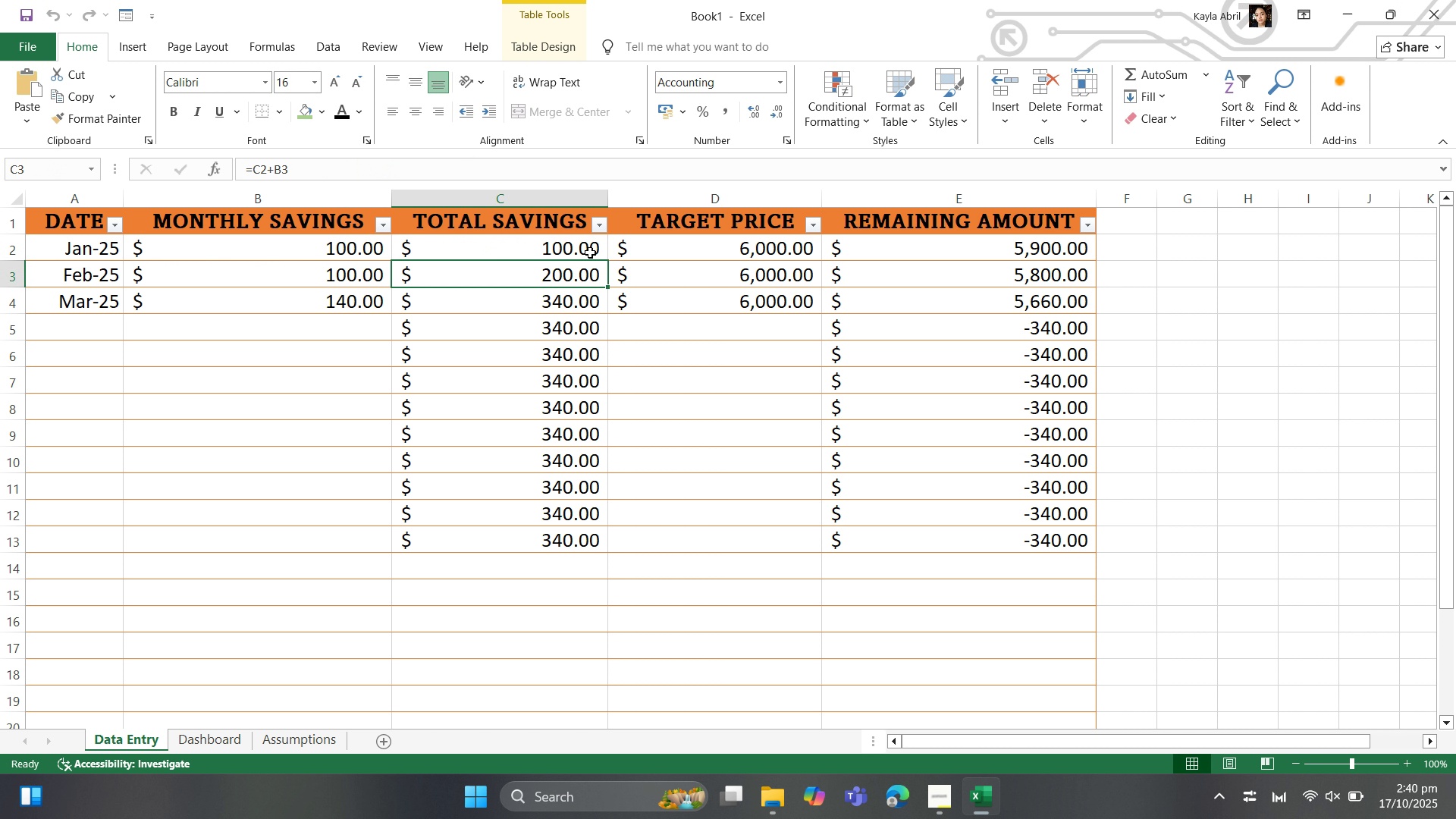 
left_click([587, 248])
 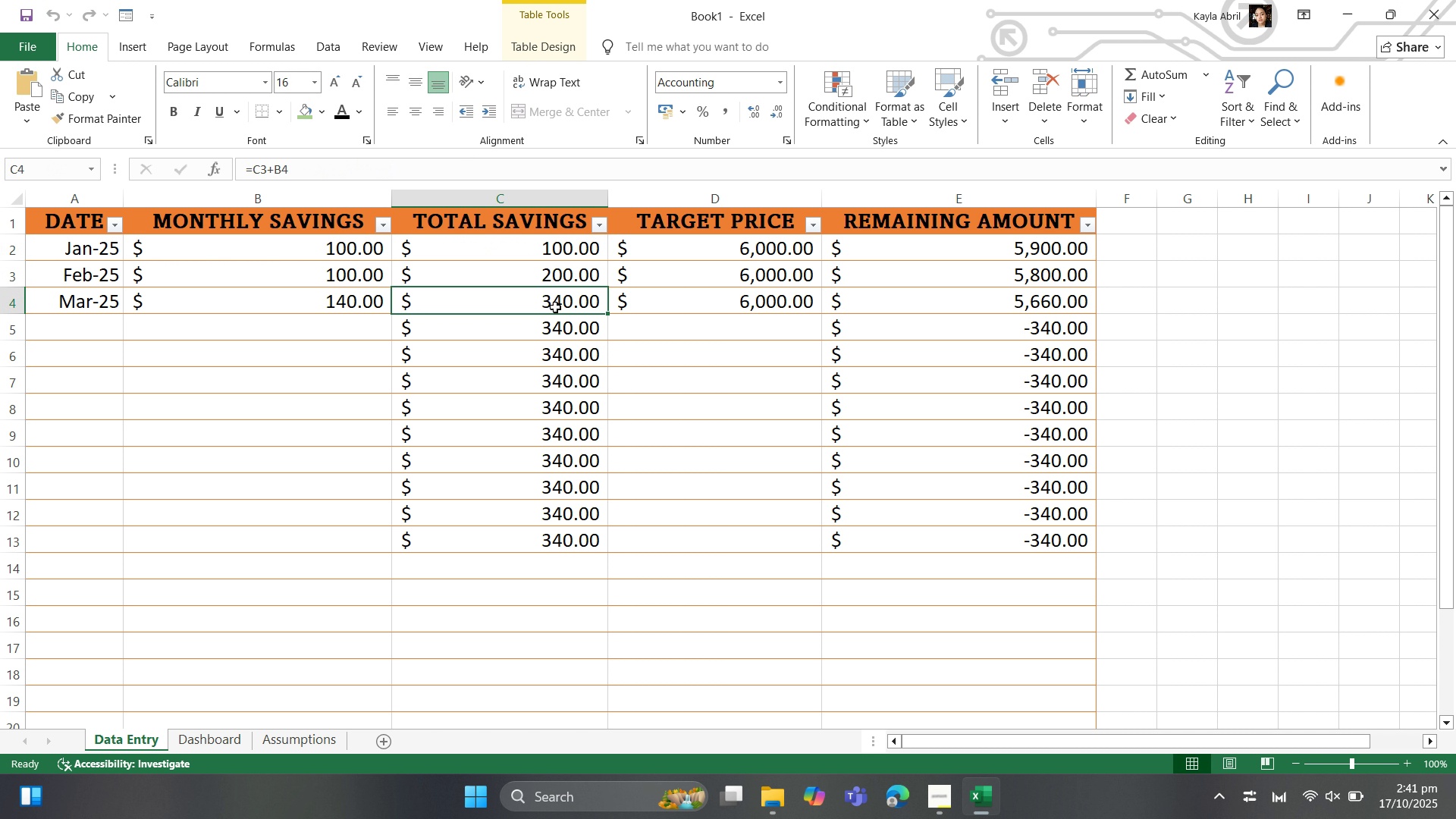 
left_click([555, 307])
 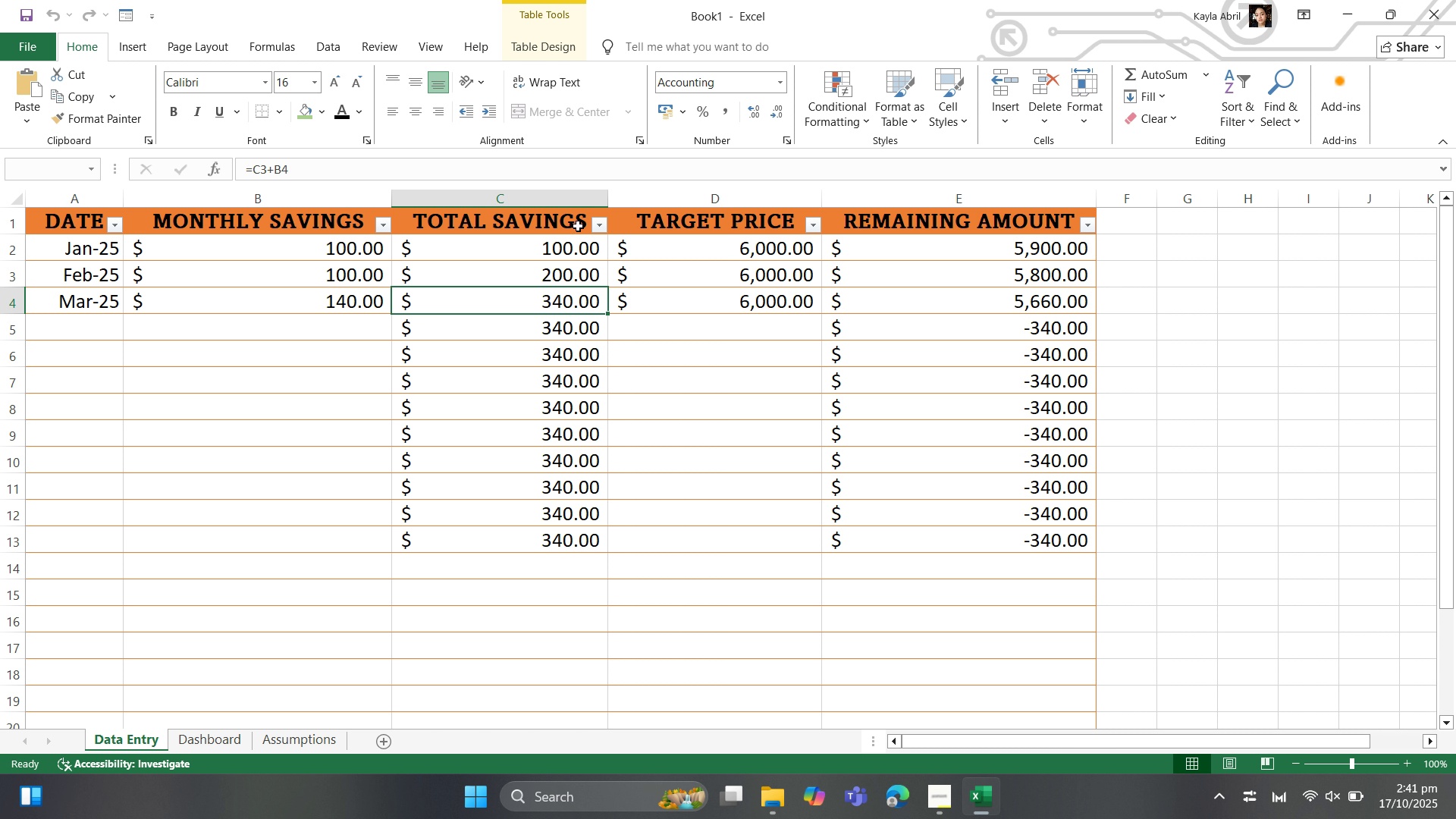 
left_click([564, 196])
 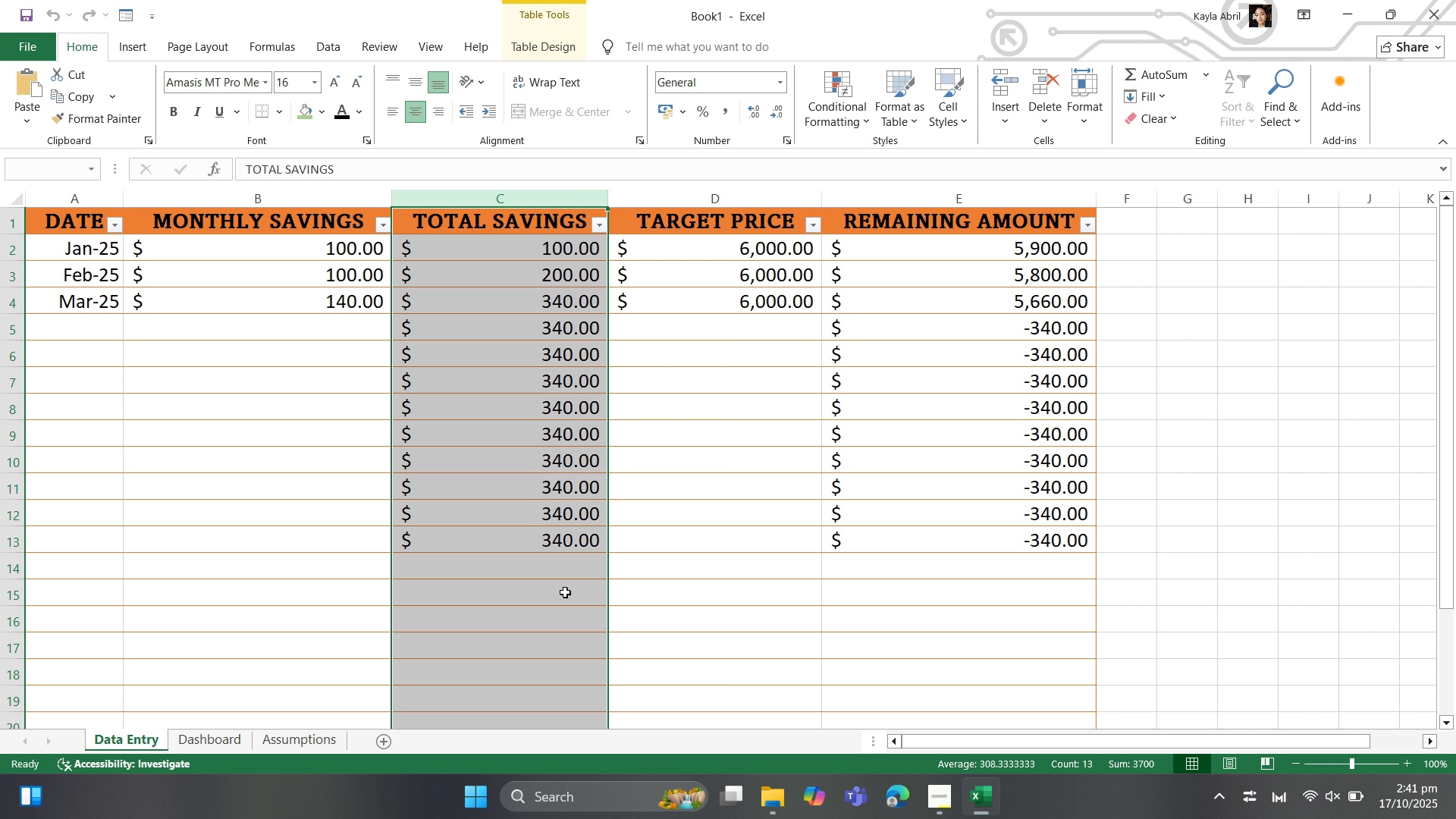 
left_click([565, 592])
 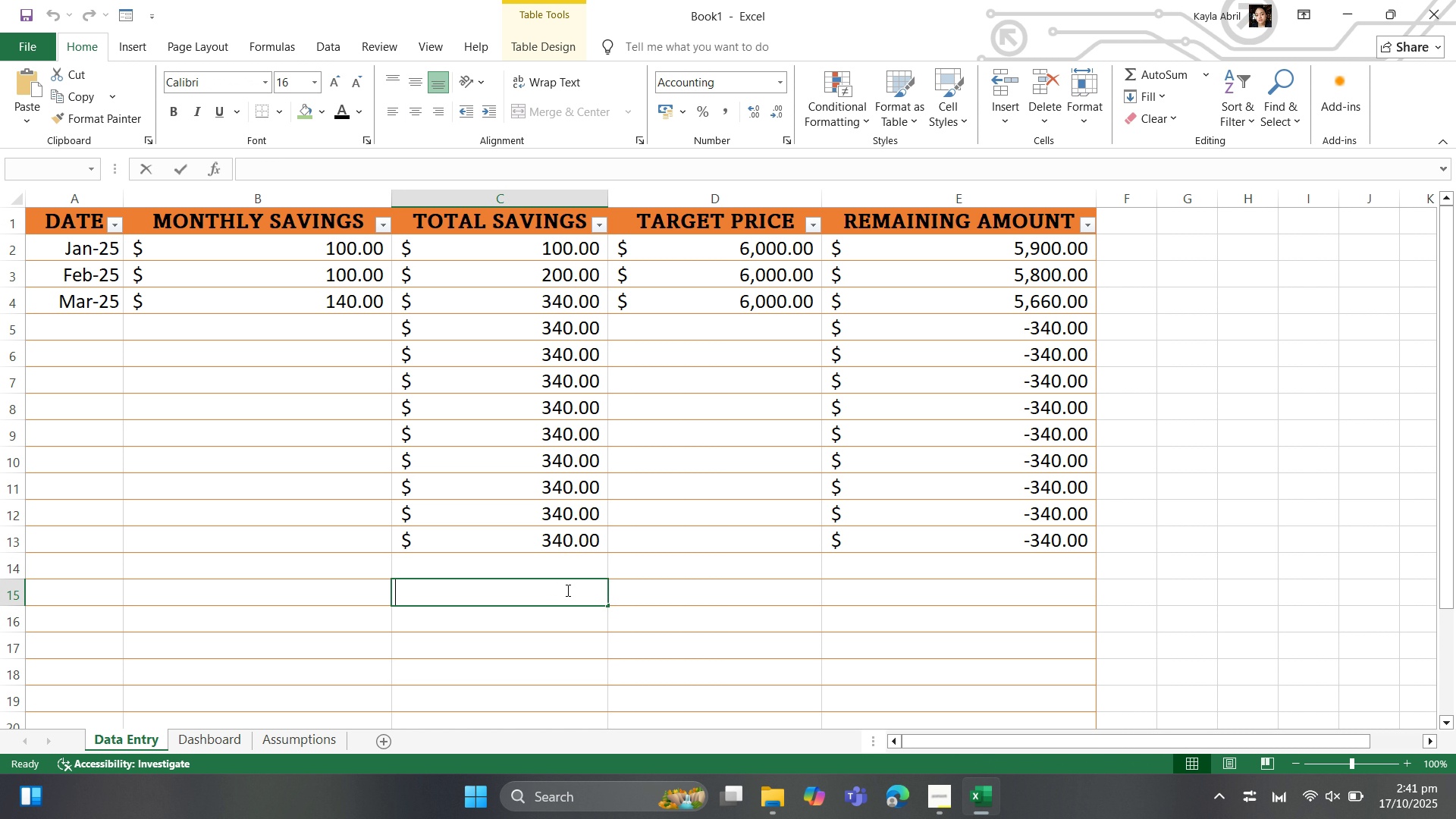 
type(=max)
key(Backspace)
key(Backspace)
key(Backspace)
key(Backspace)
 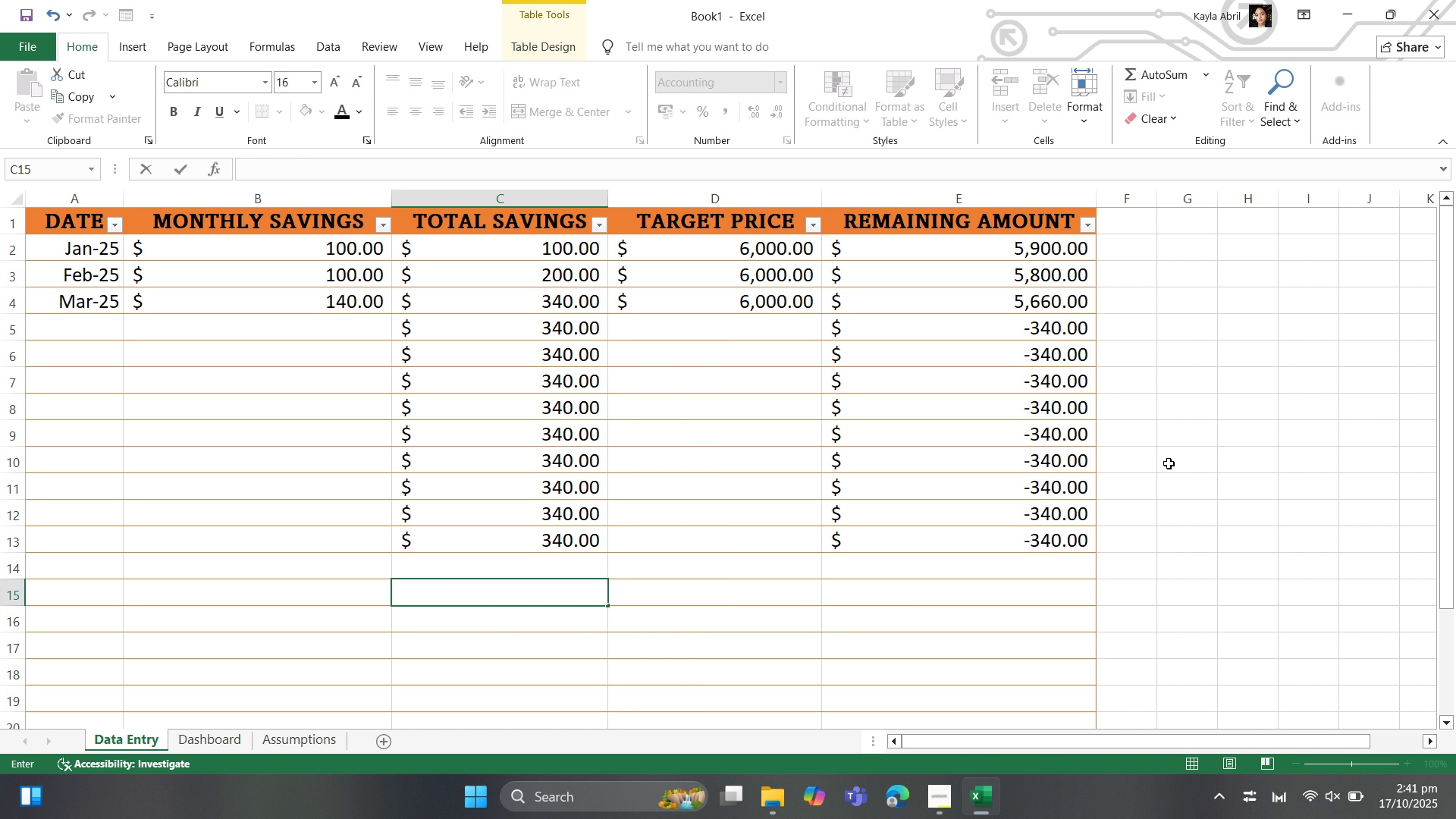 
left_click([1191, 479])
 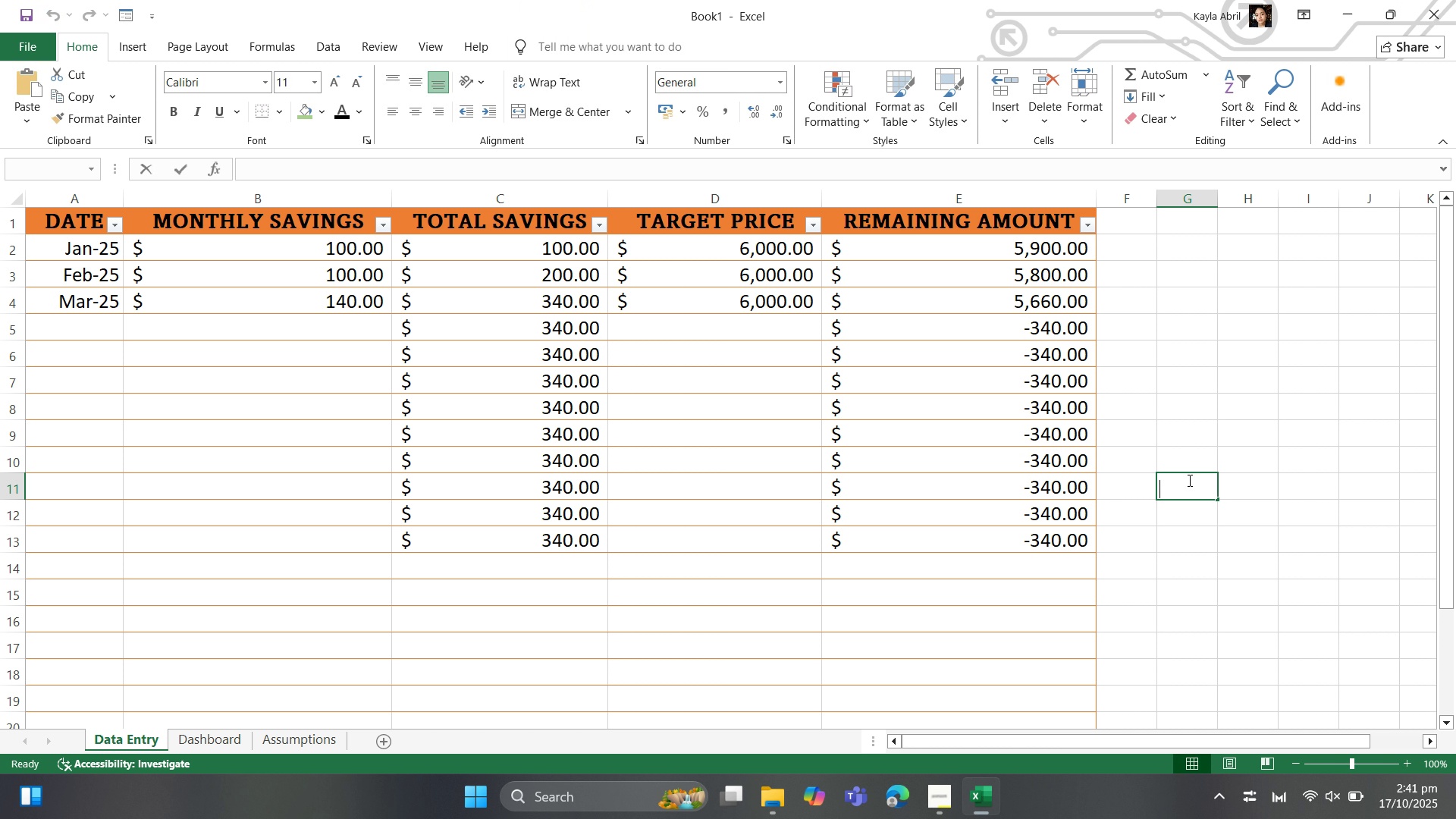 
type(=MAX)
 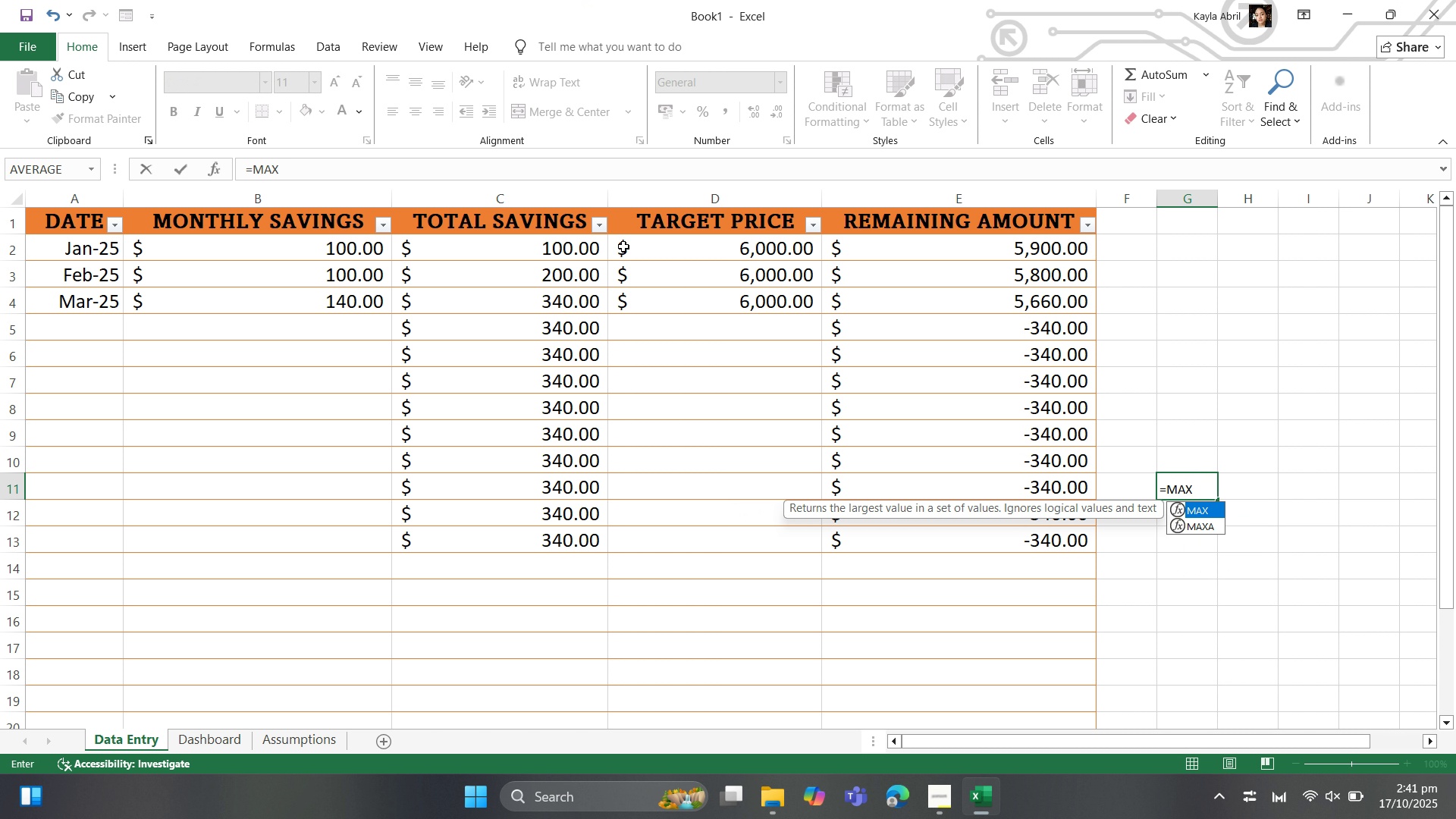 
left_click([500, 197])
 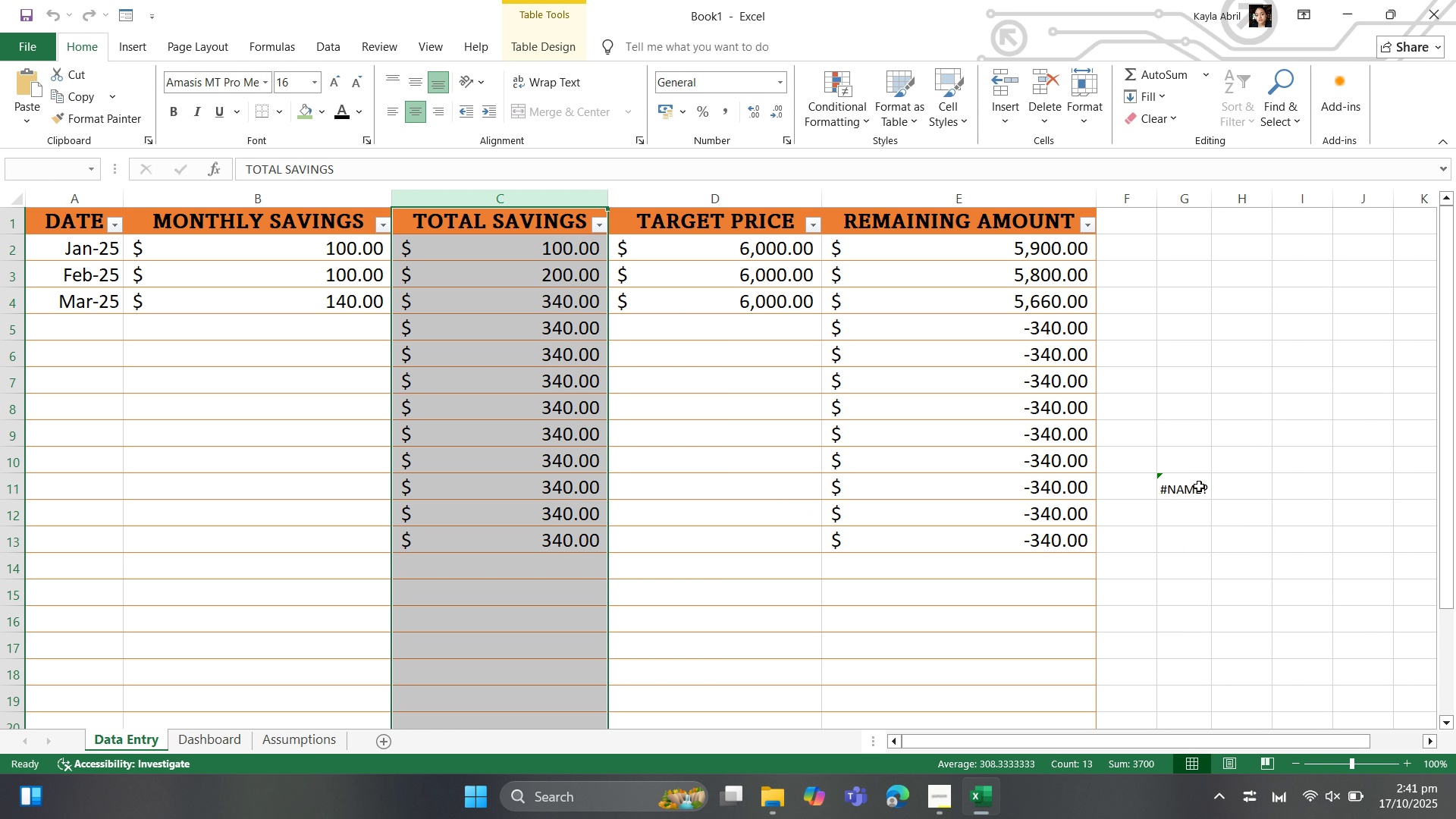 
left_click([1197, 486])
 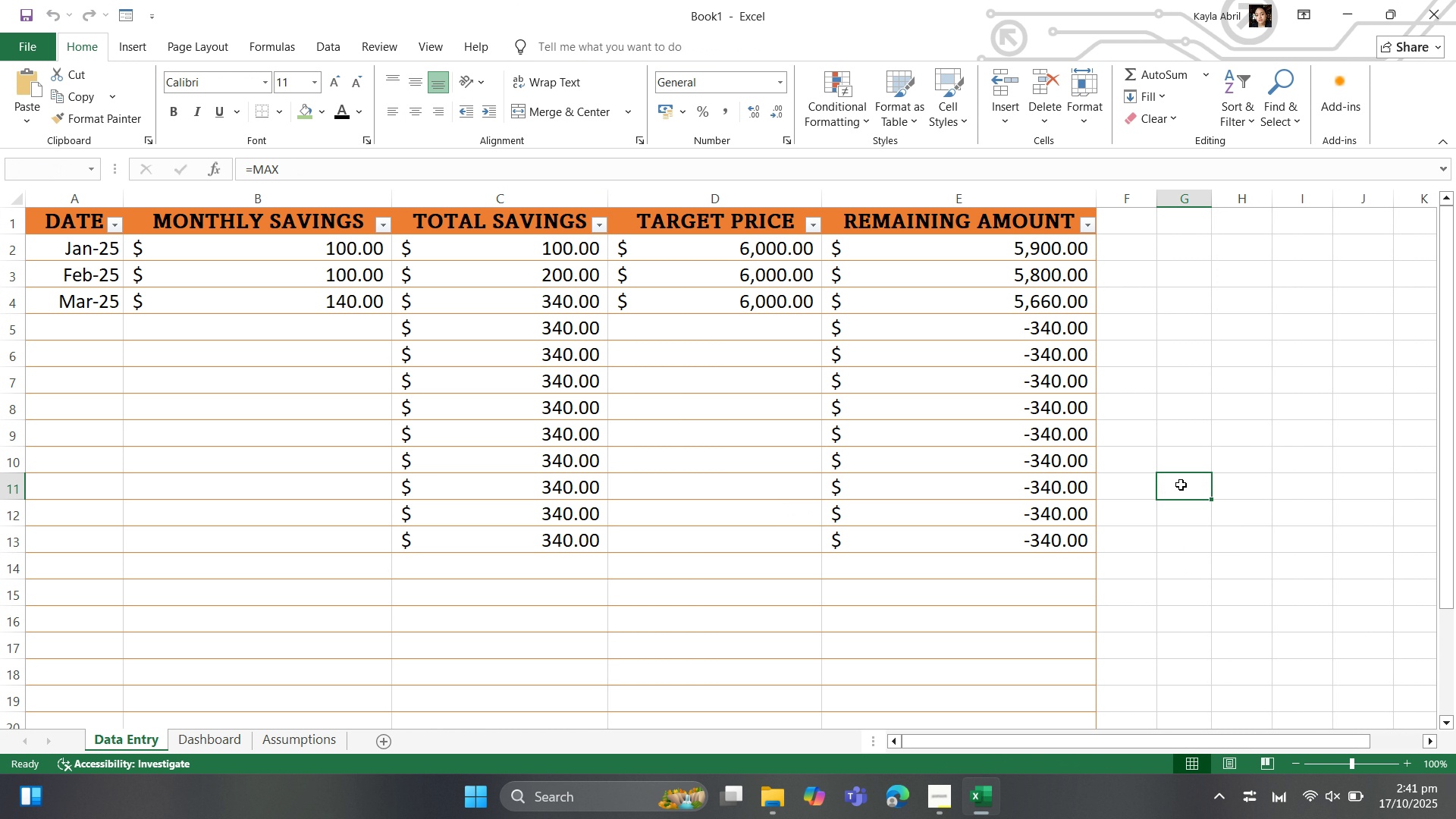 
key(Delete)
 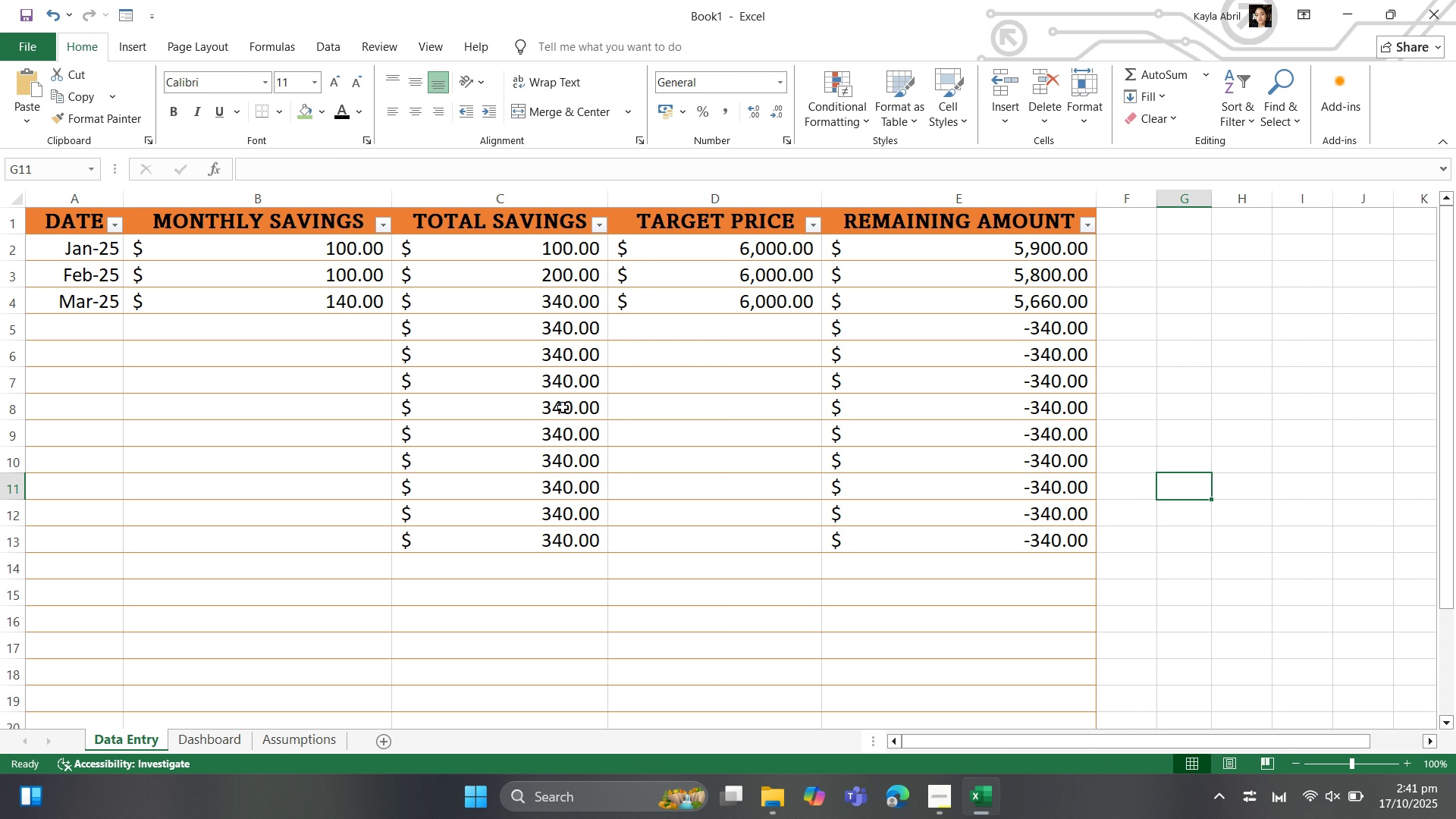 
wait(5.38)
 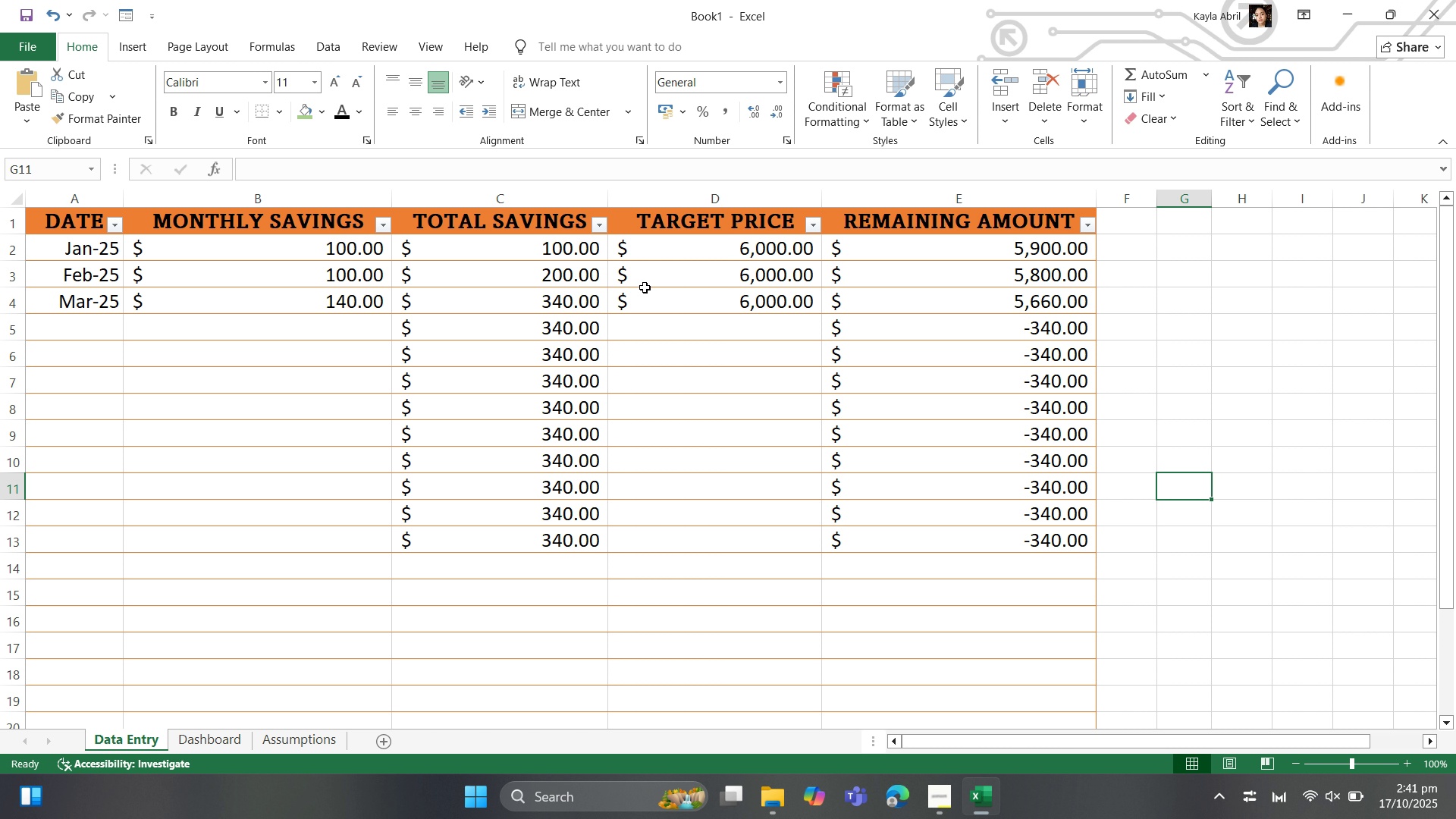 
left_click([526, 249])
 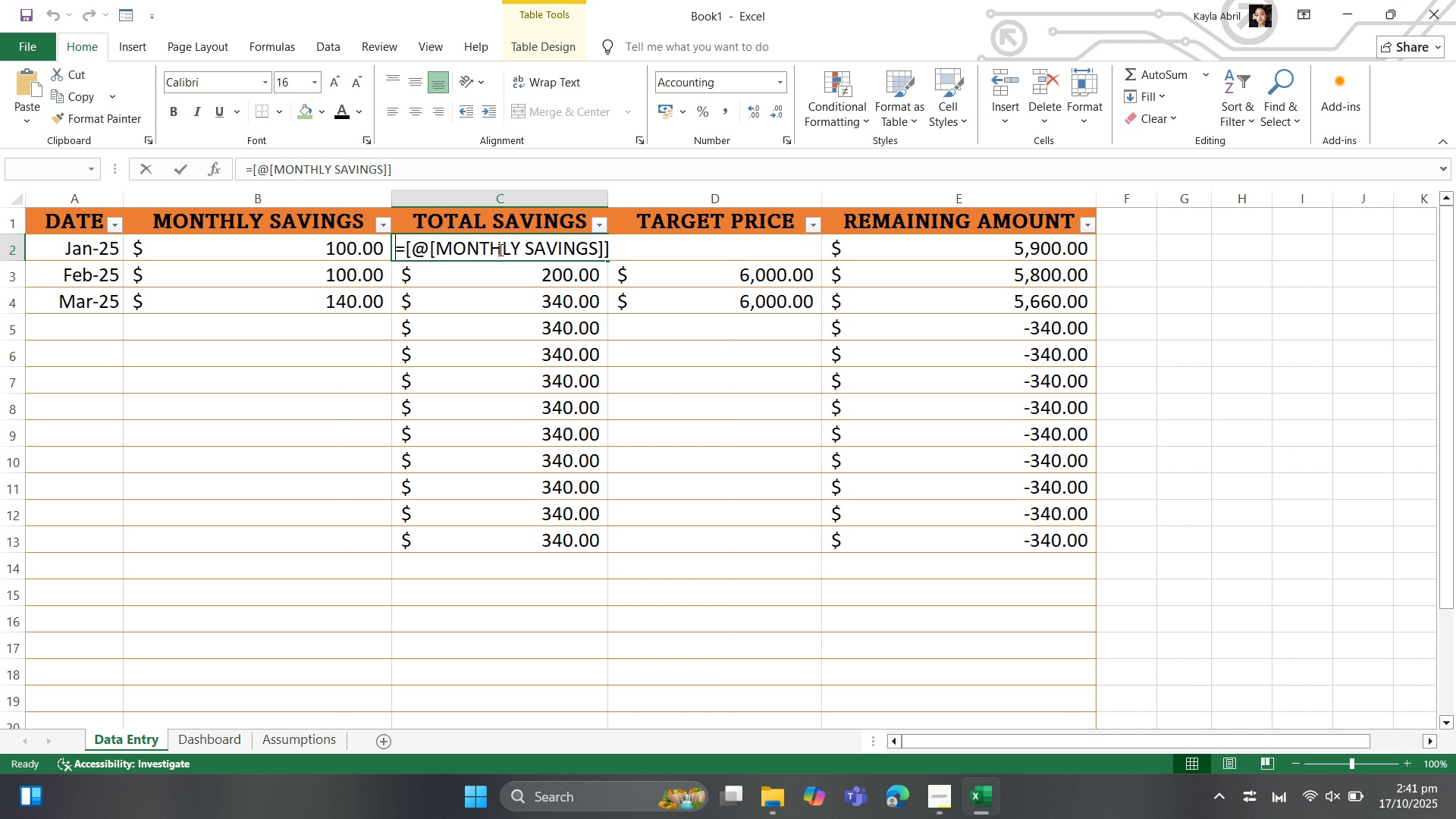 
wait(7.89)
 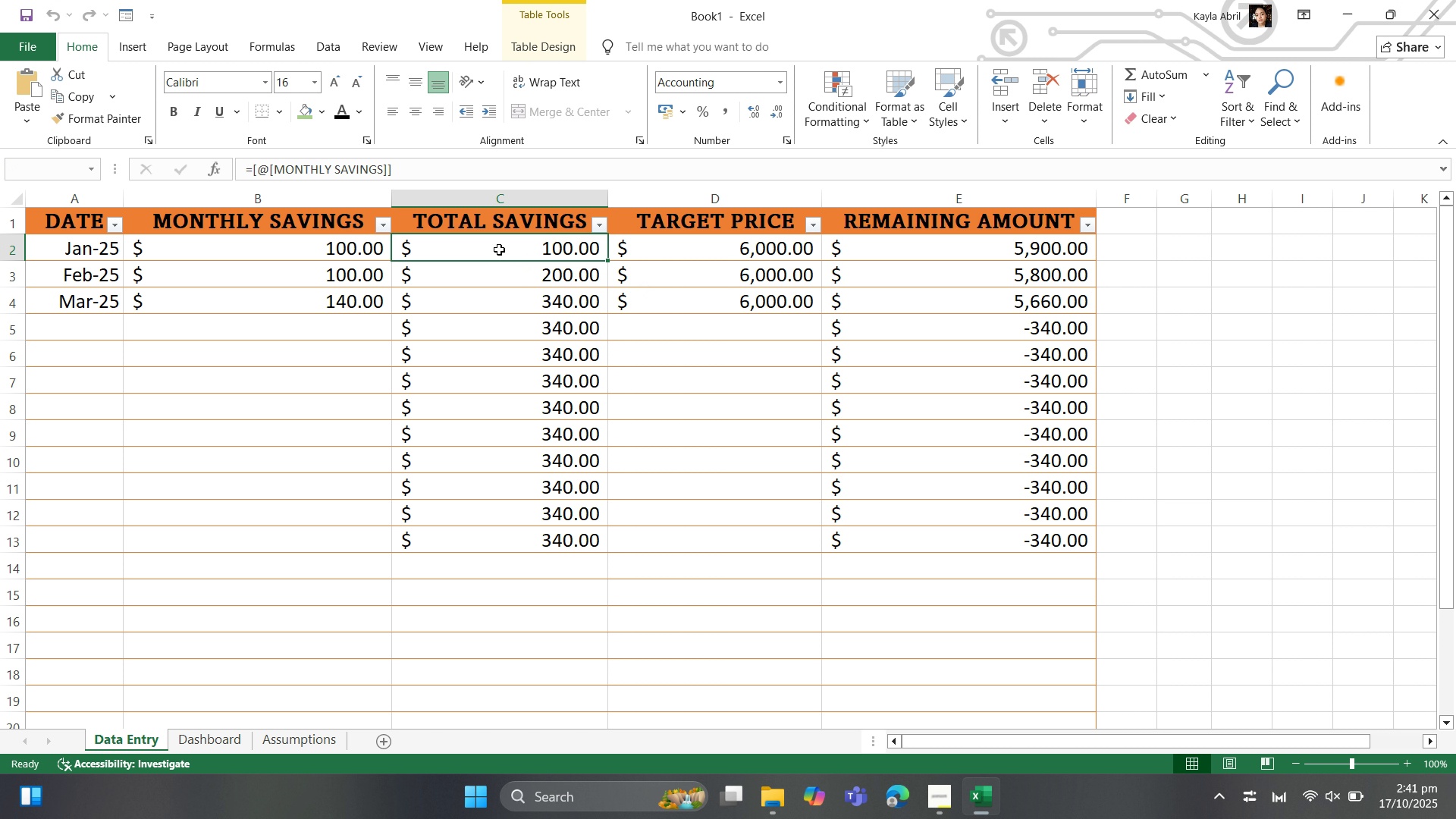 
key(Equal)
 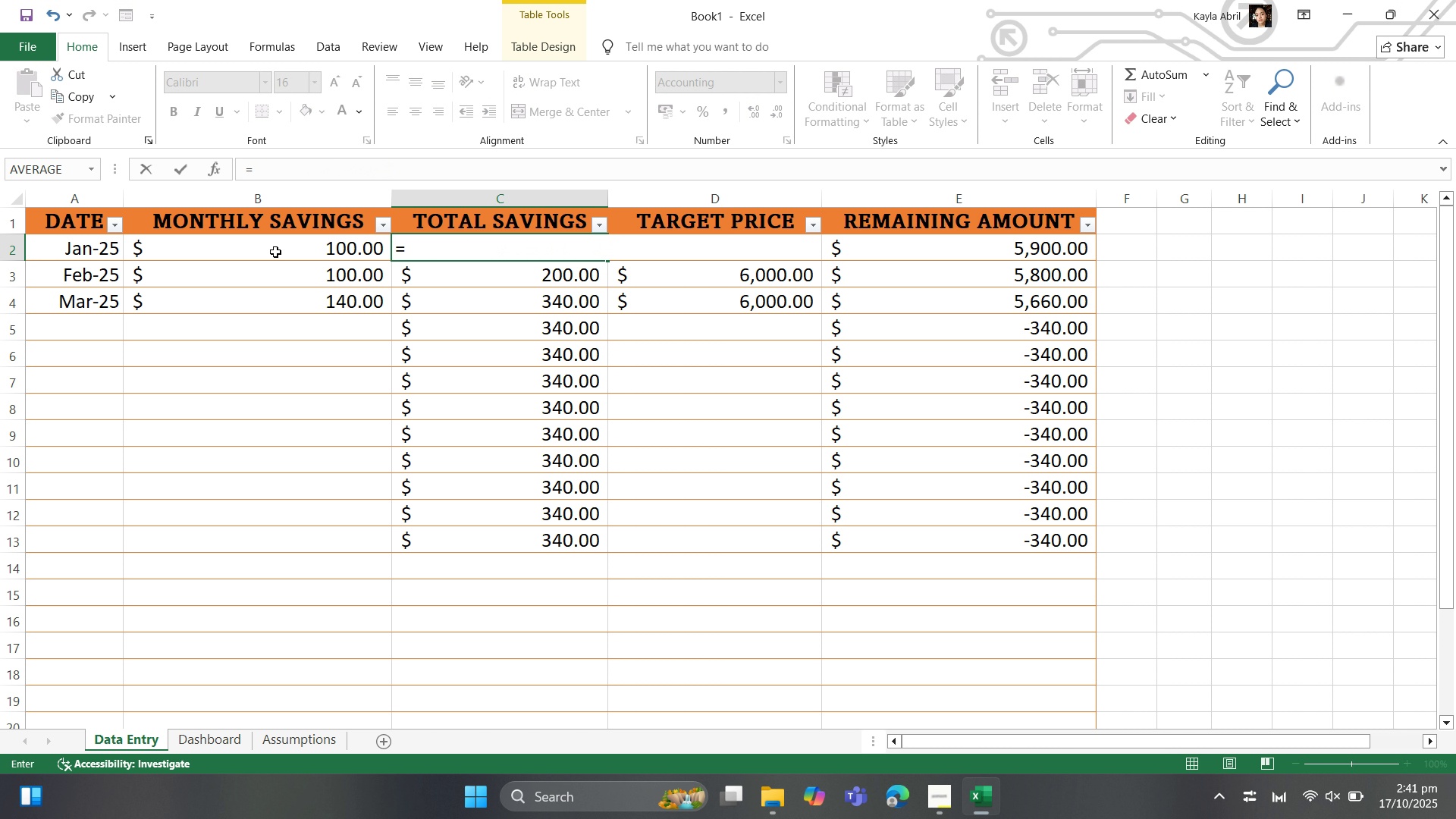 
left_click([275, 252])
 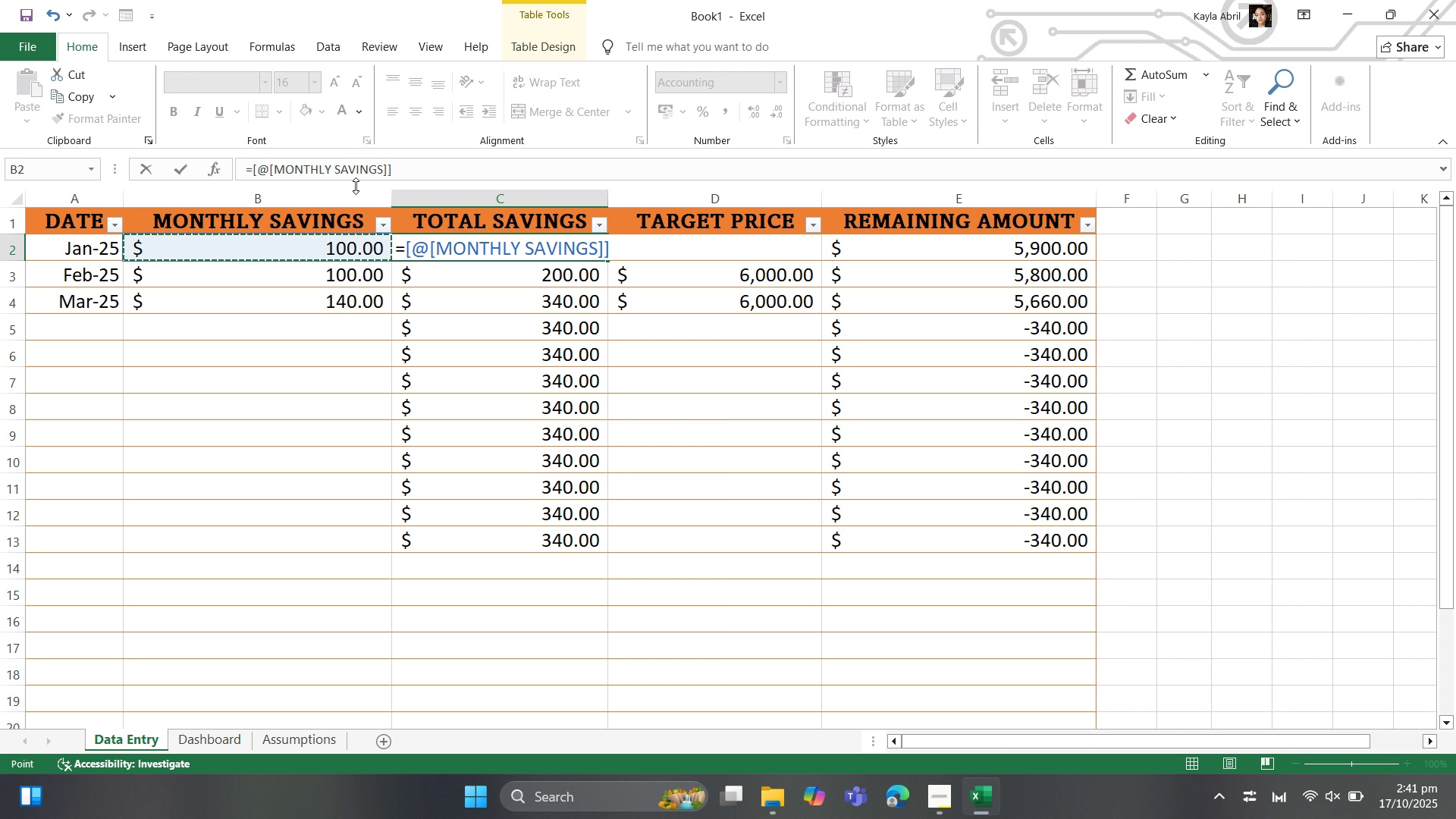 
left_click([318, 271])
 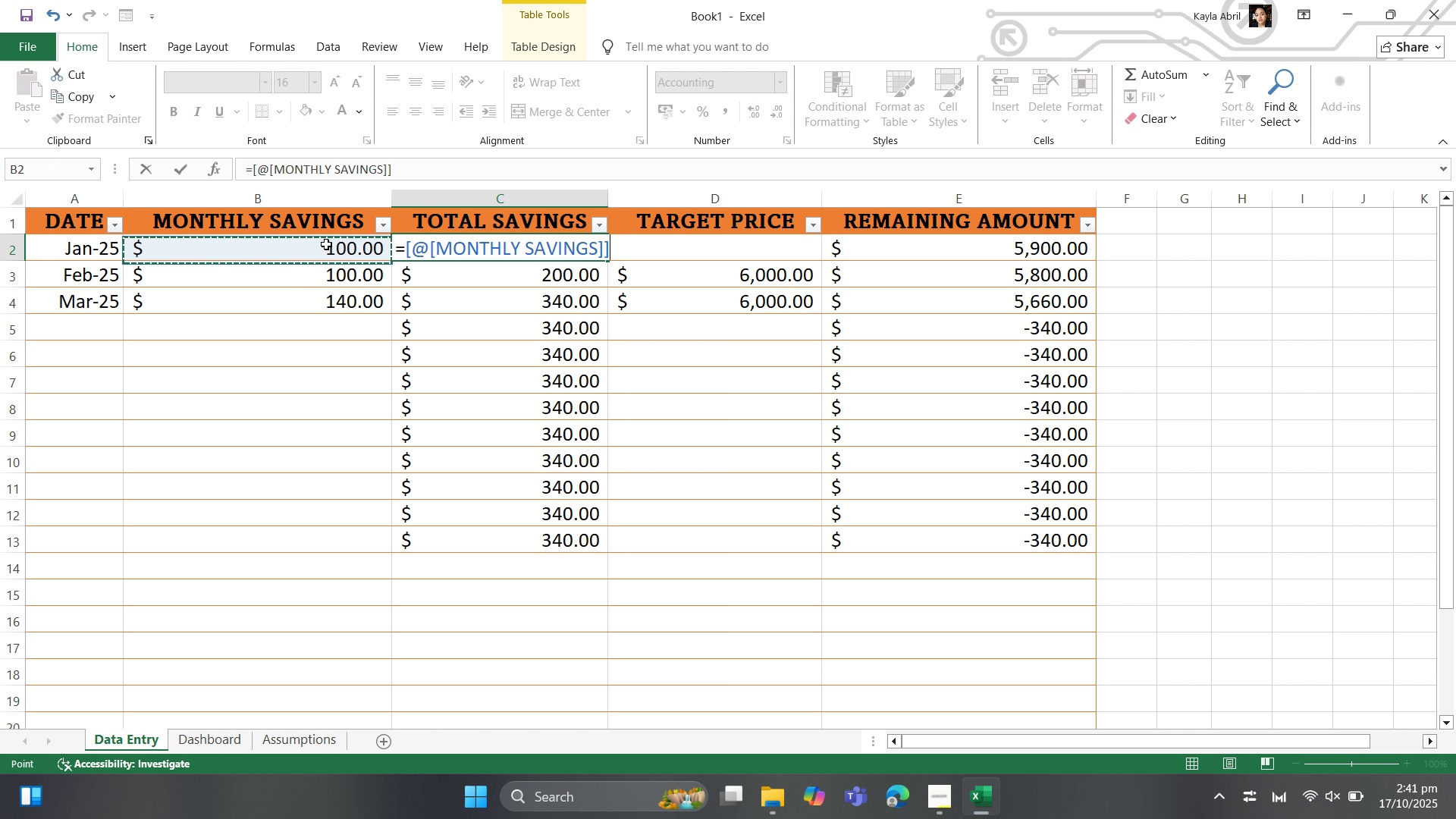 
left_click([326, 244])
 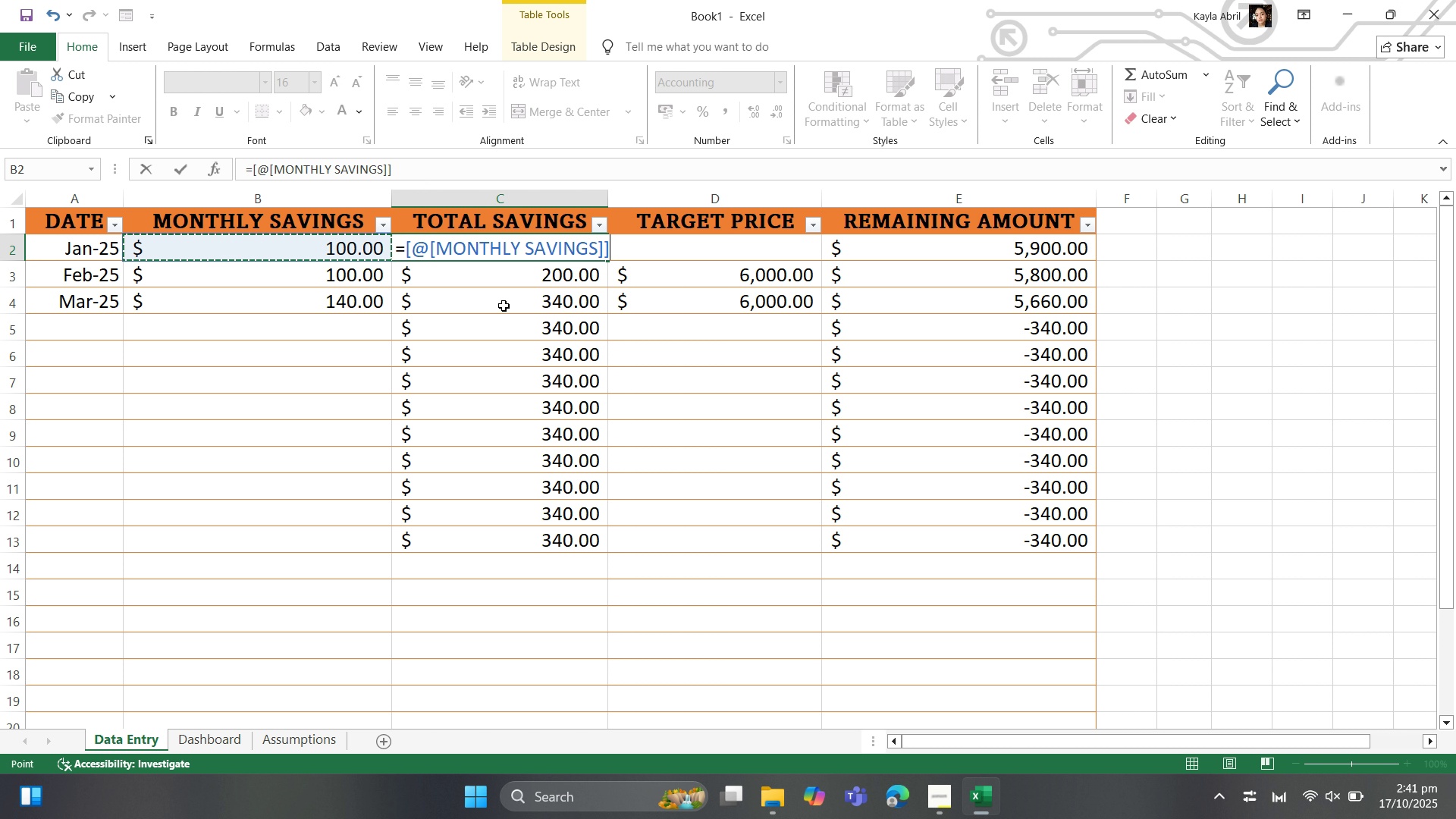 
wait(5.51)
 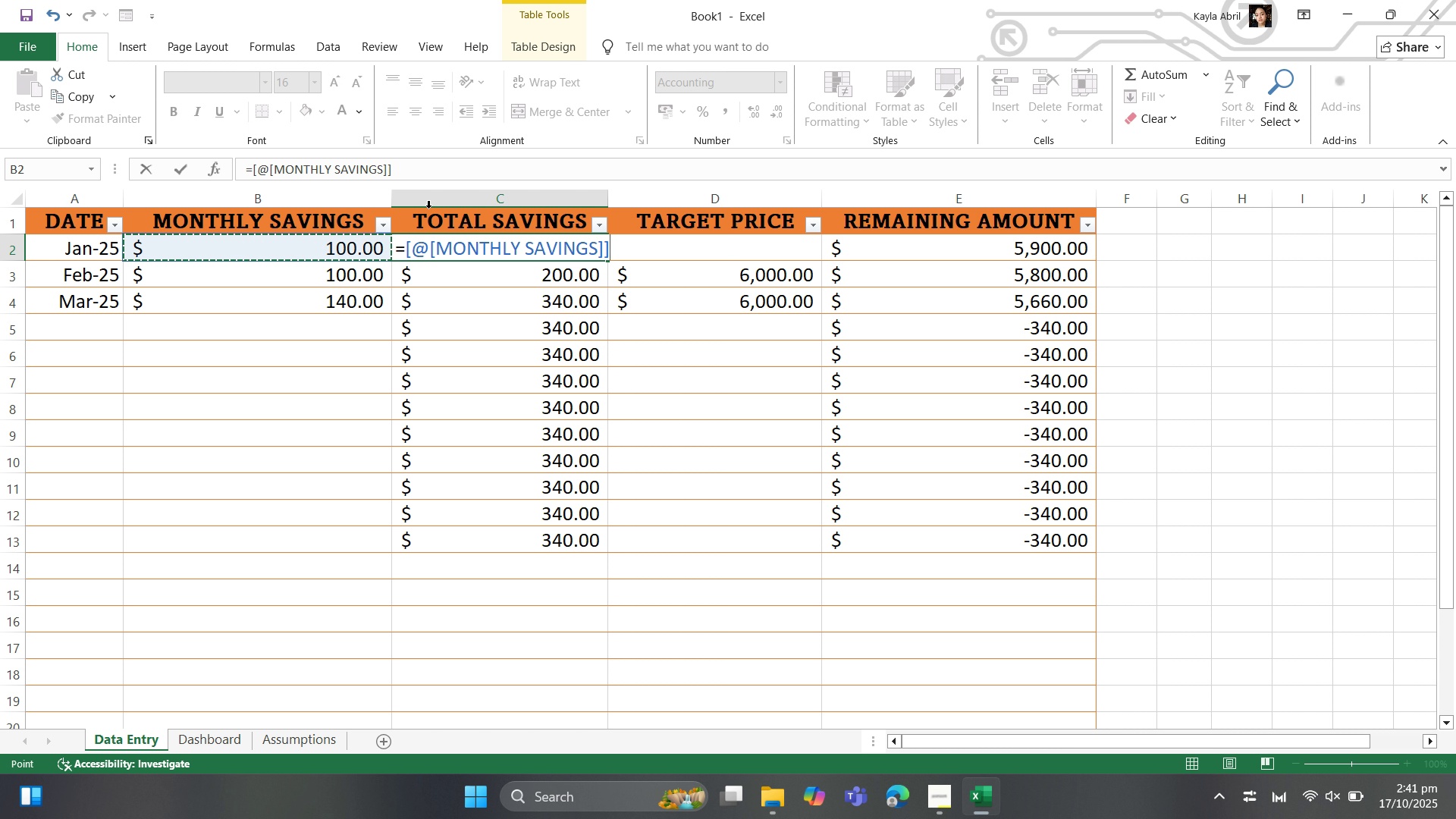 
key(Backspace)
key(Backspace)
key(Backspace)
type(=C)
key(Backspace)
type(B)
key(Backspace)
type(b2)
 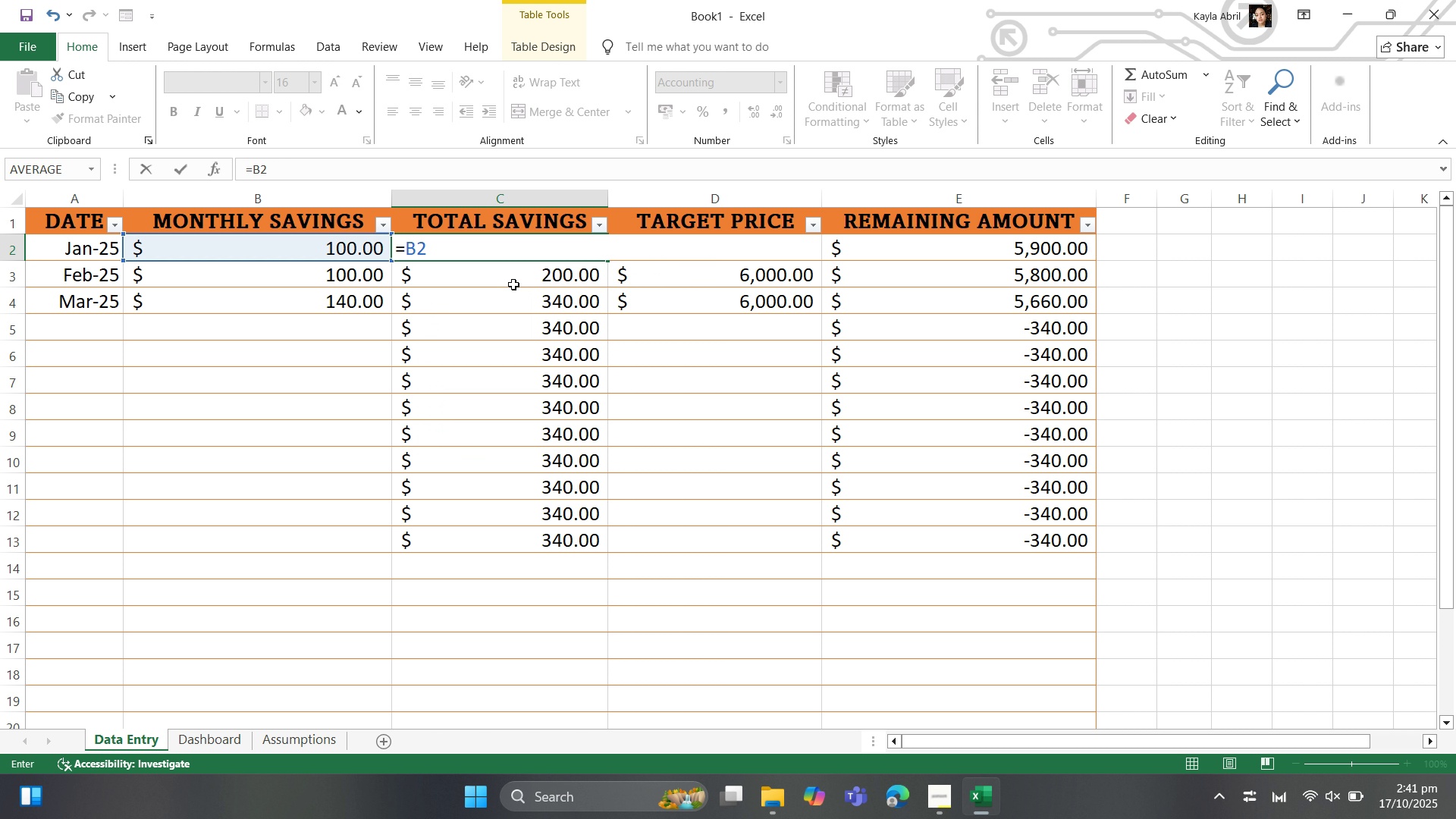 
key(Enter)
 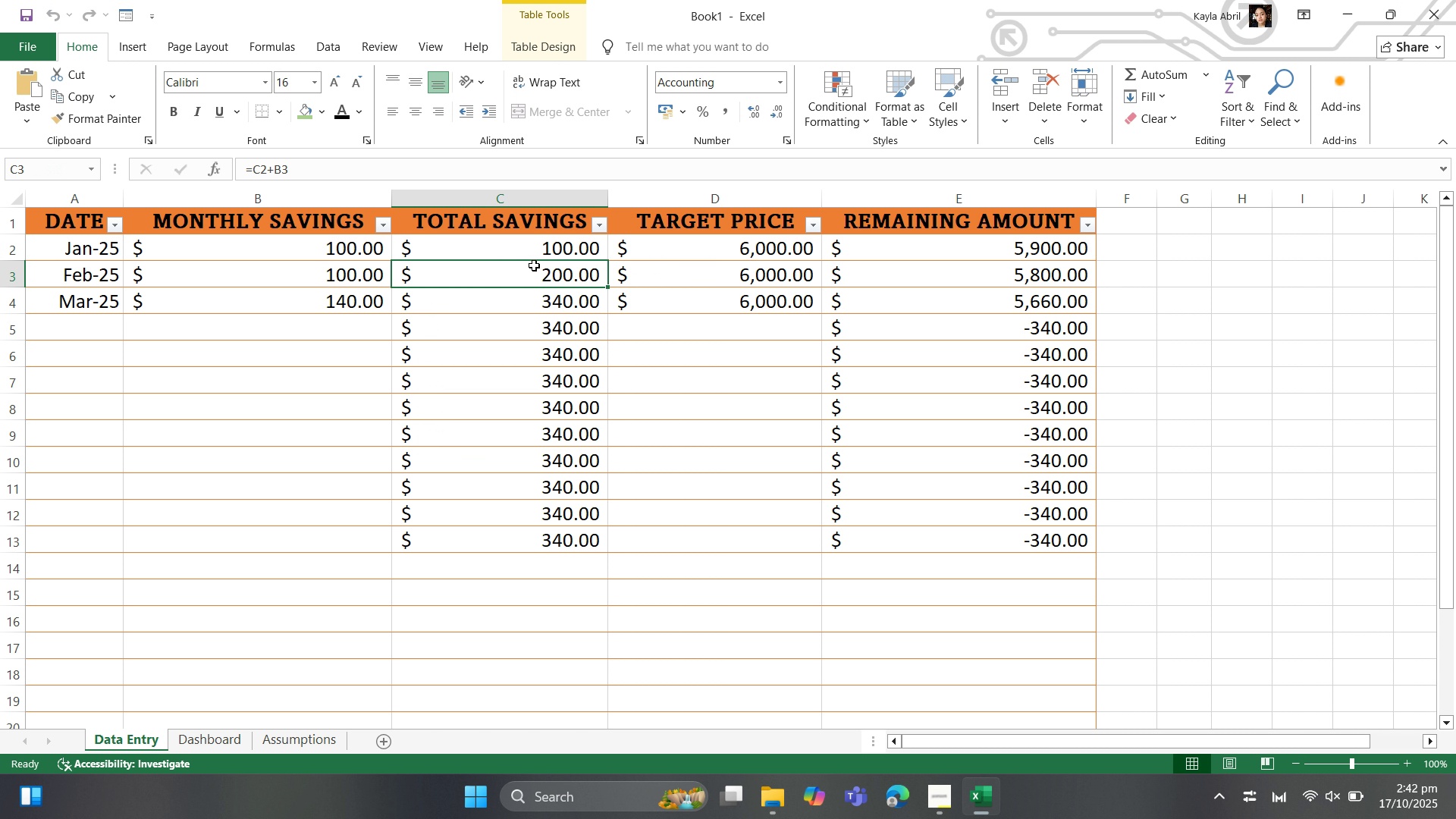 
left_click([552, 239])
 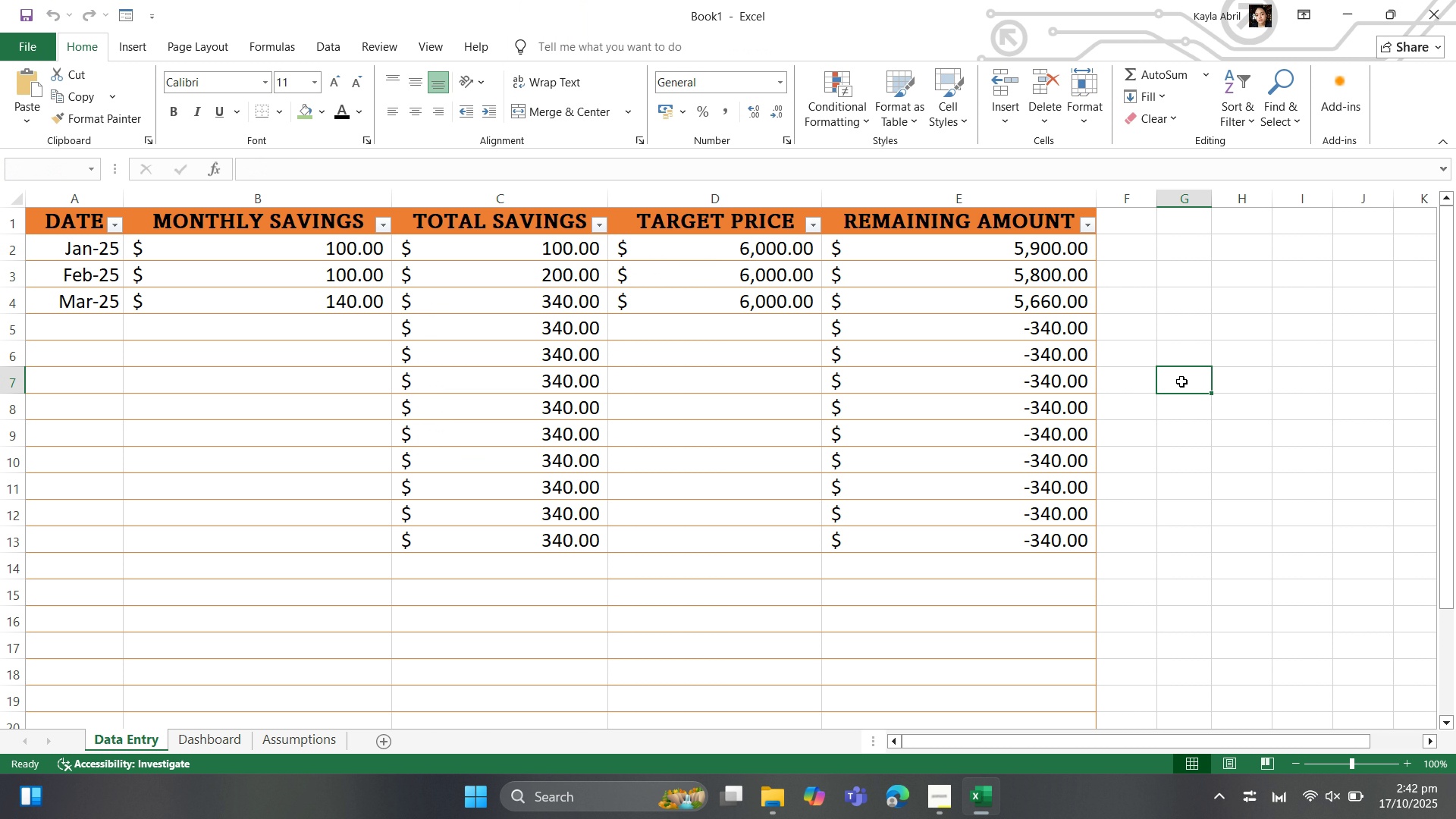 
type(=max)
 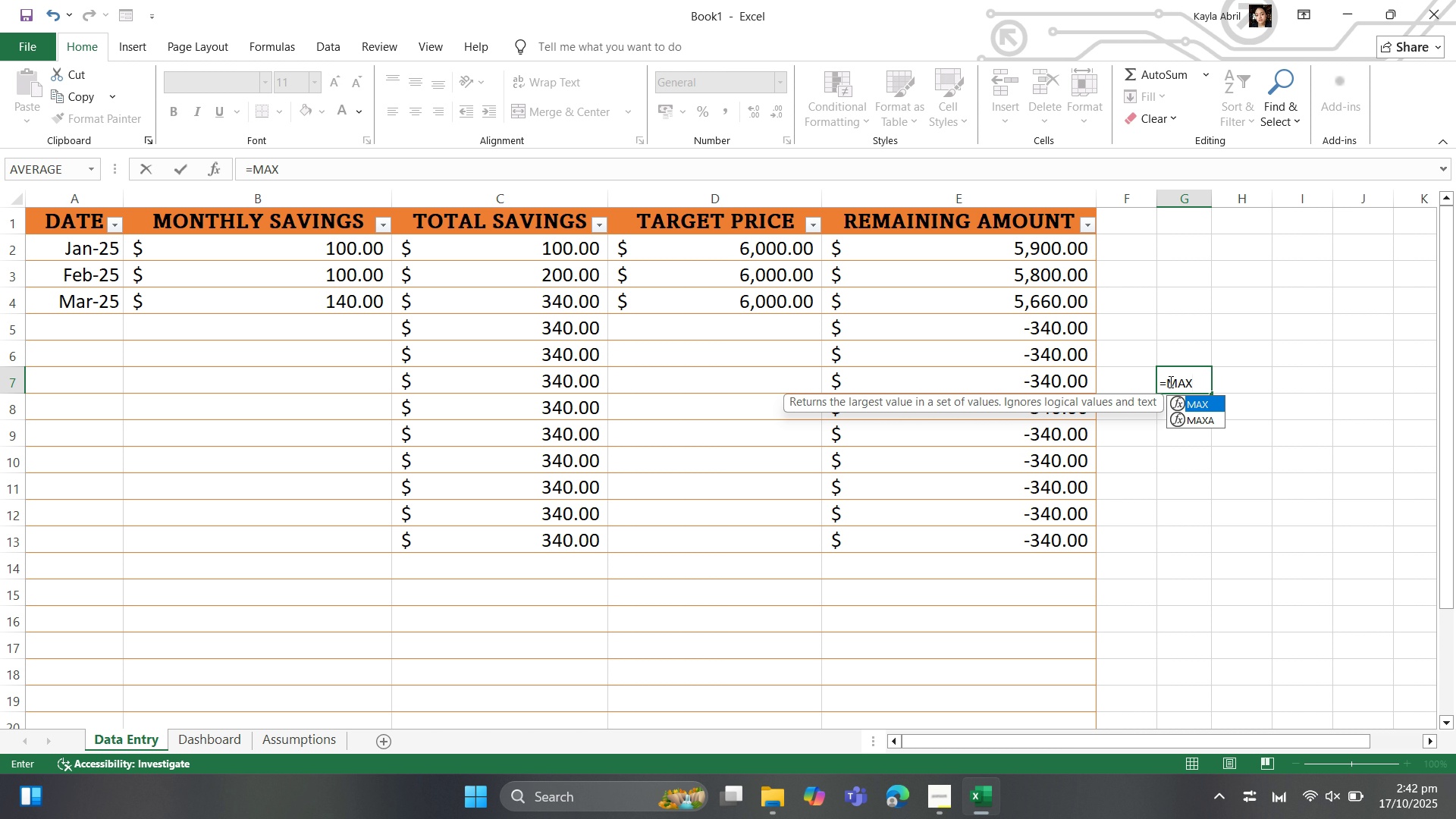 
key(Shift+9)
 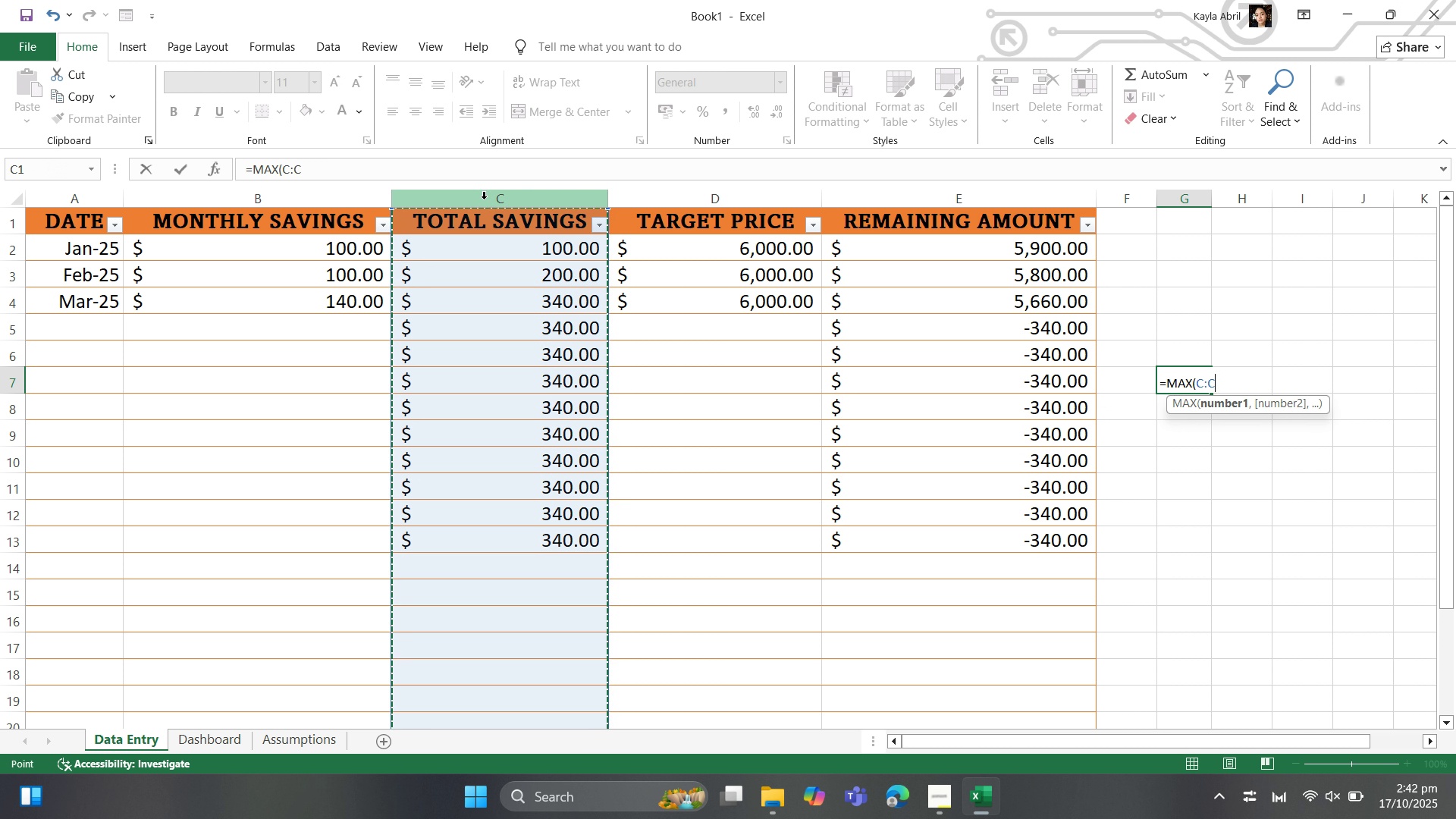 
wait(6.72)
 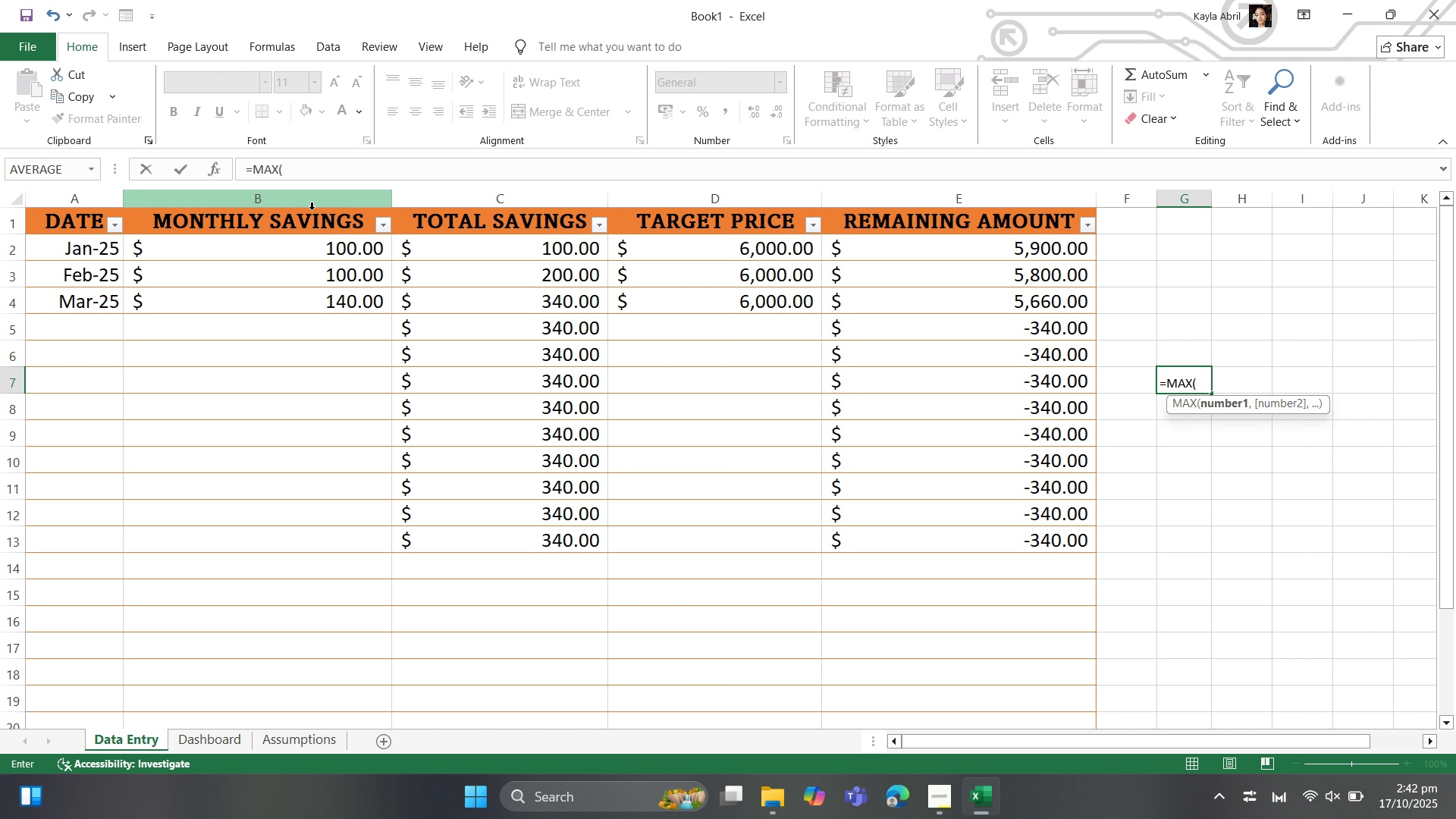 
key(Shift+0)
 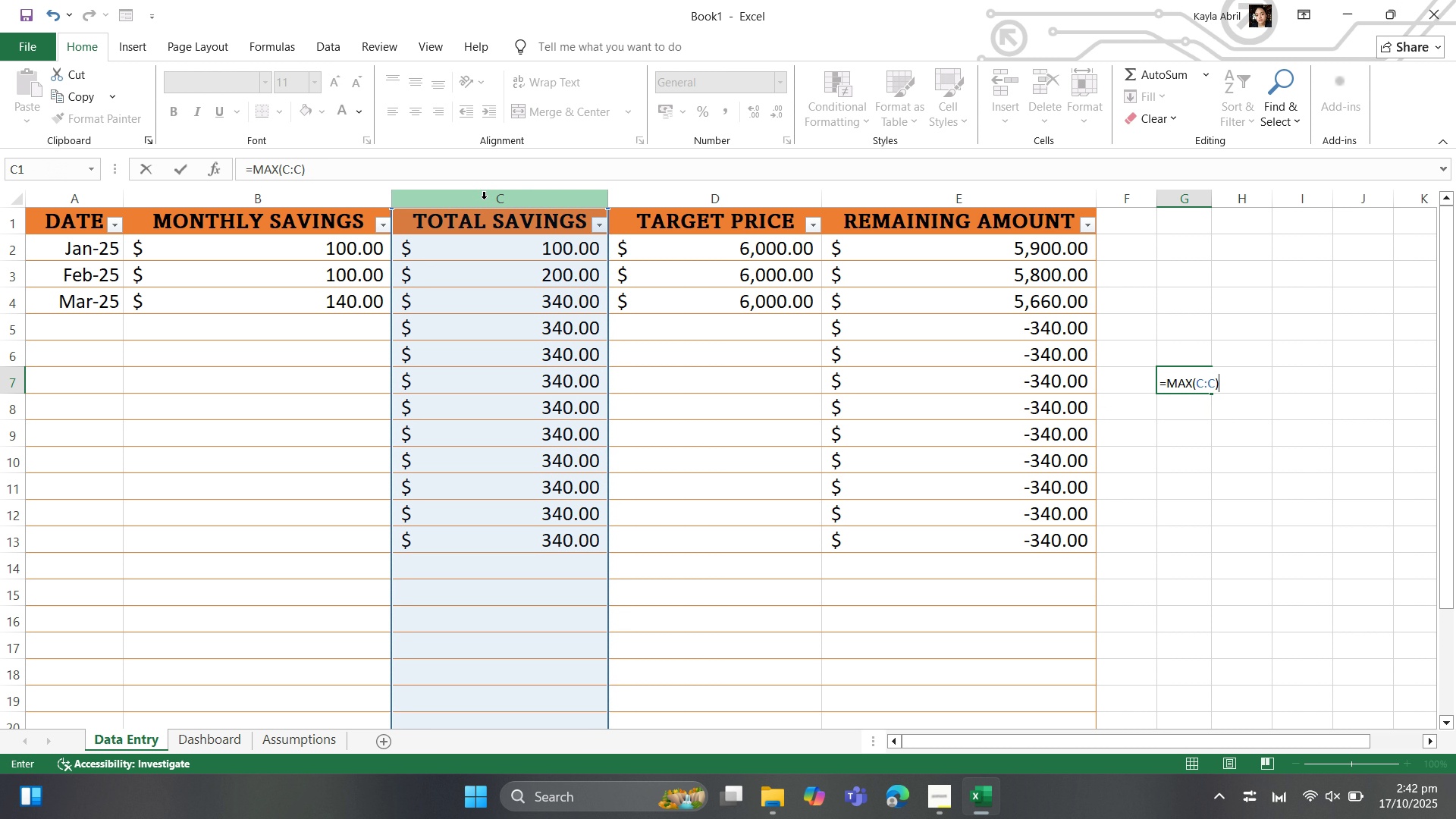 
key(Enter)
 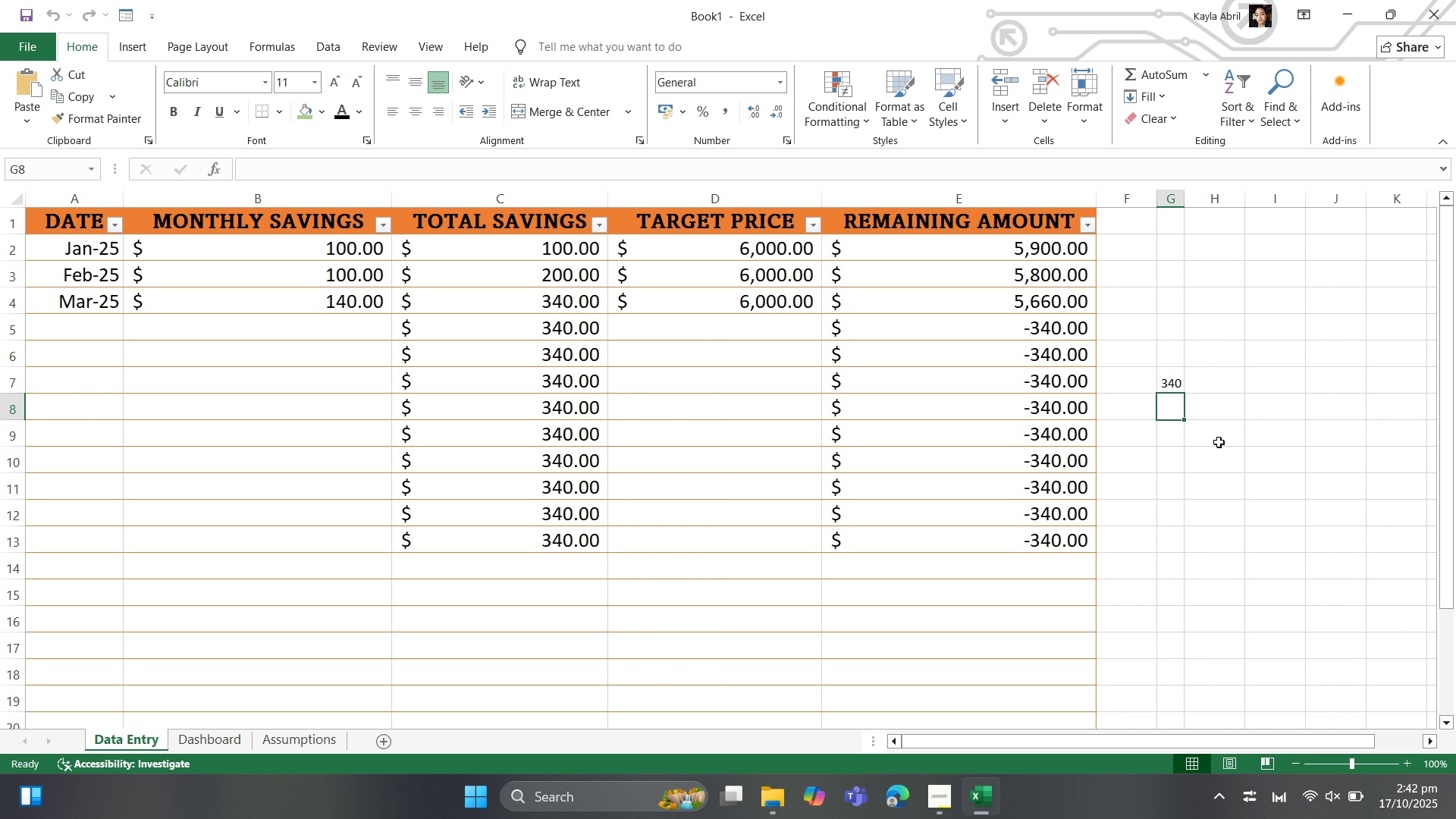 
wait(7.08)
 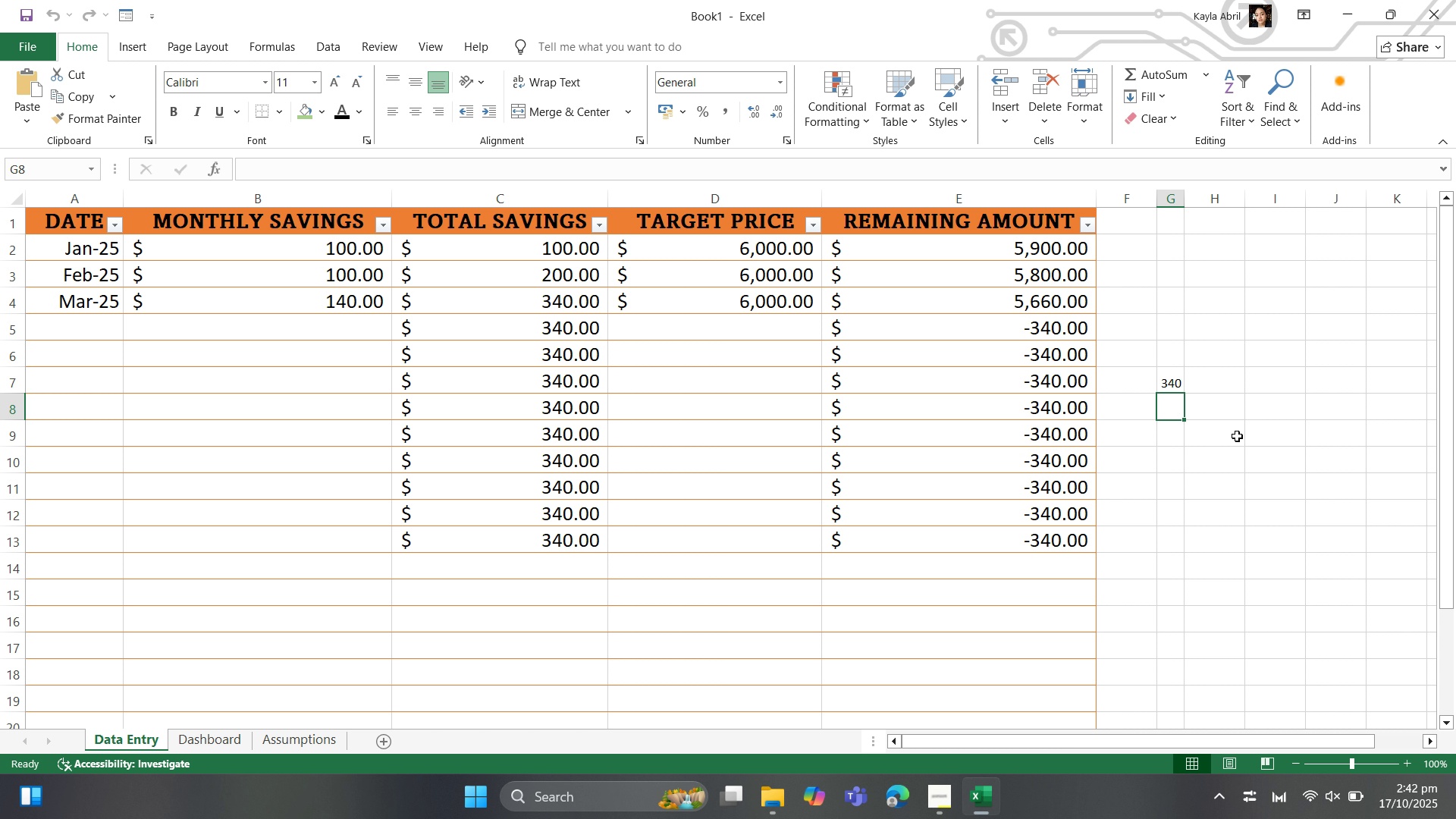 
left_click([1257, 382])
 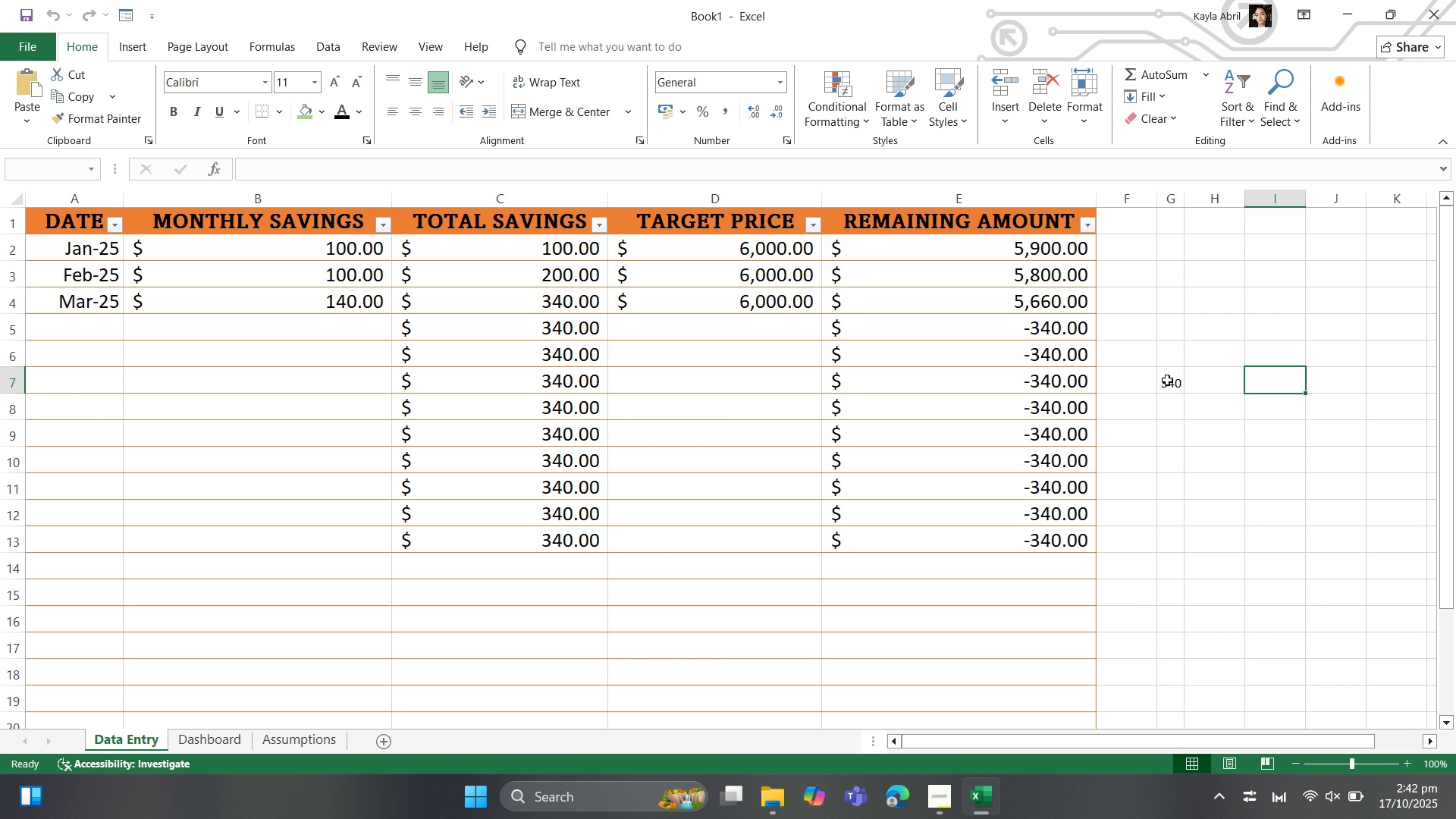 
wait(5.13)
 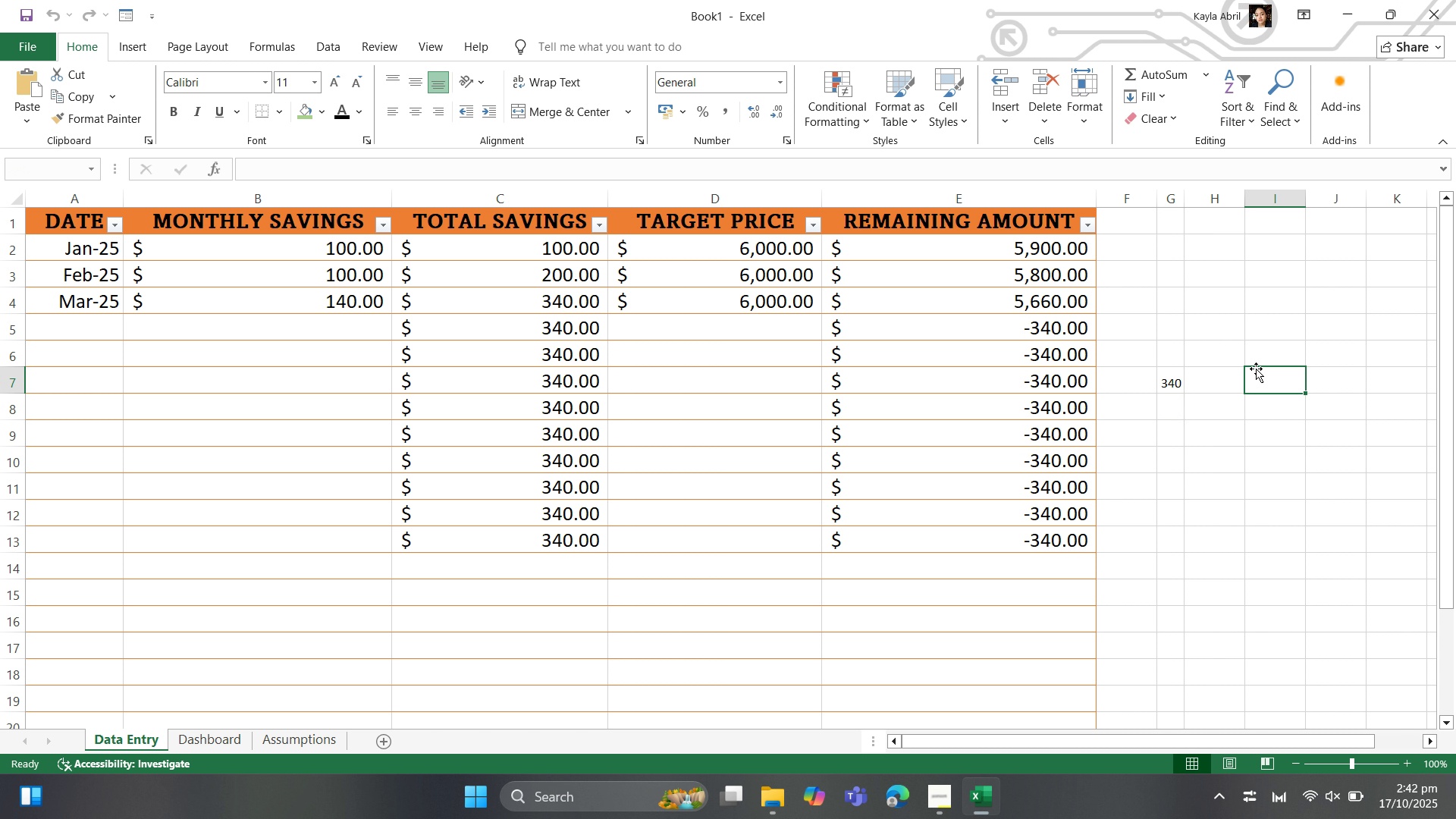 
left_click([1168, 378])
 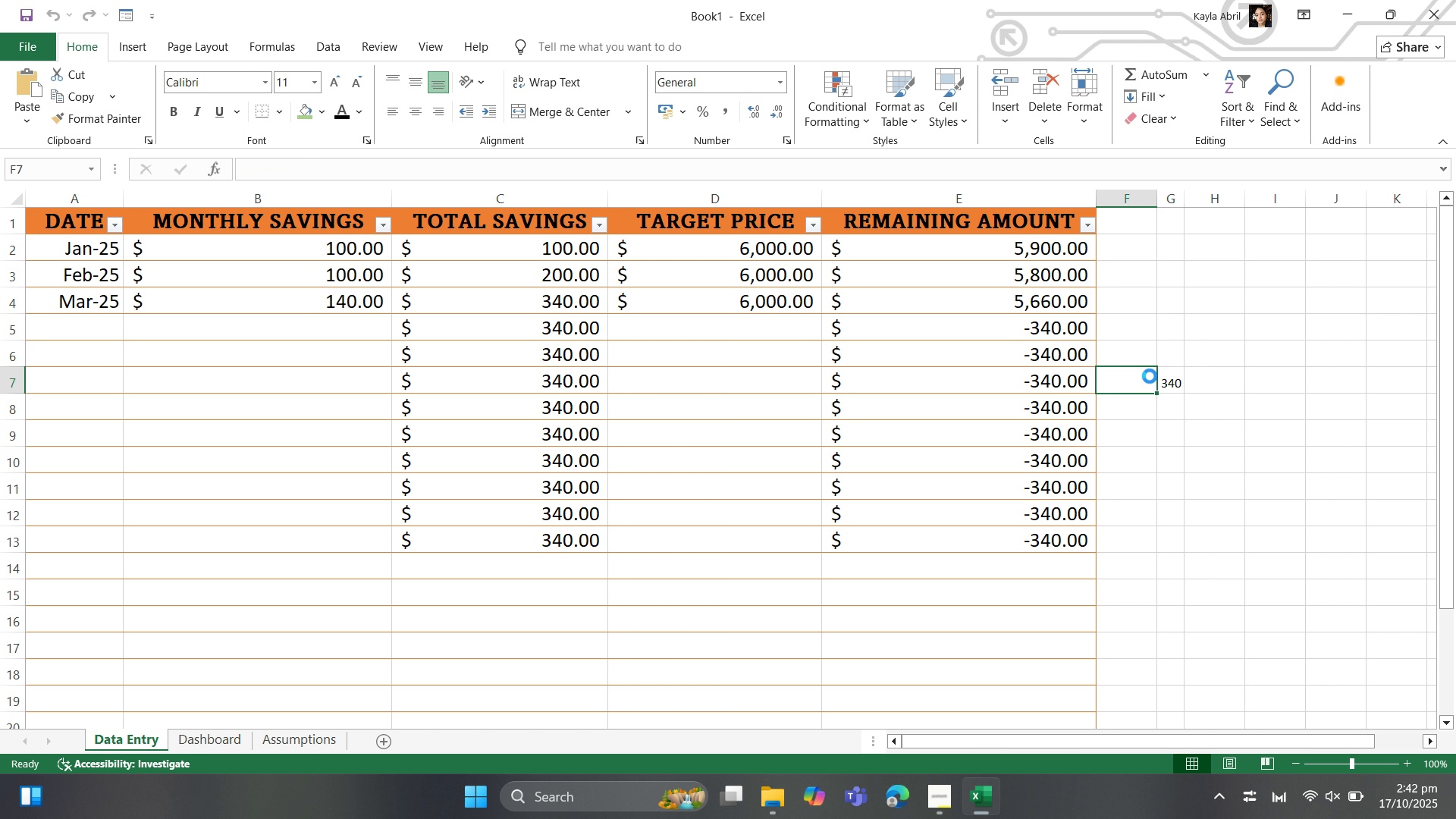 
left_click([1150, 376])
 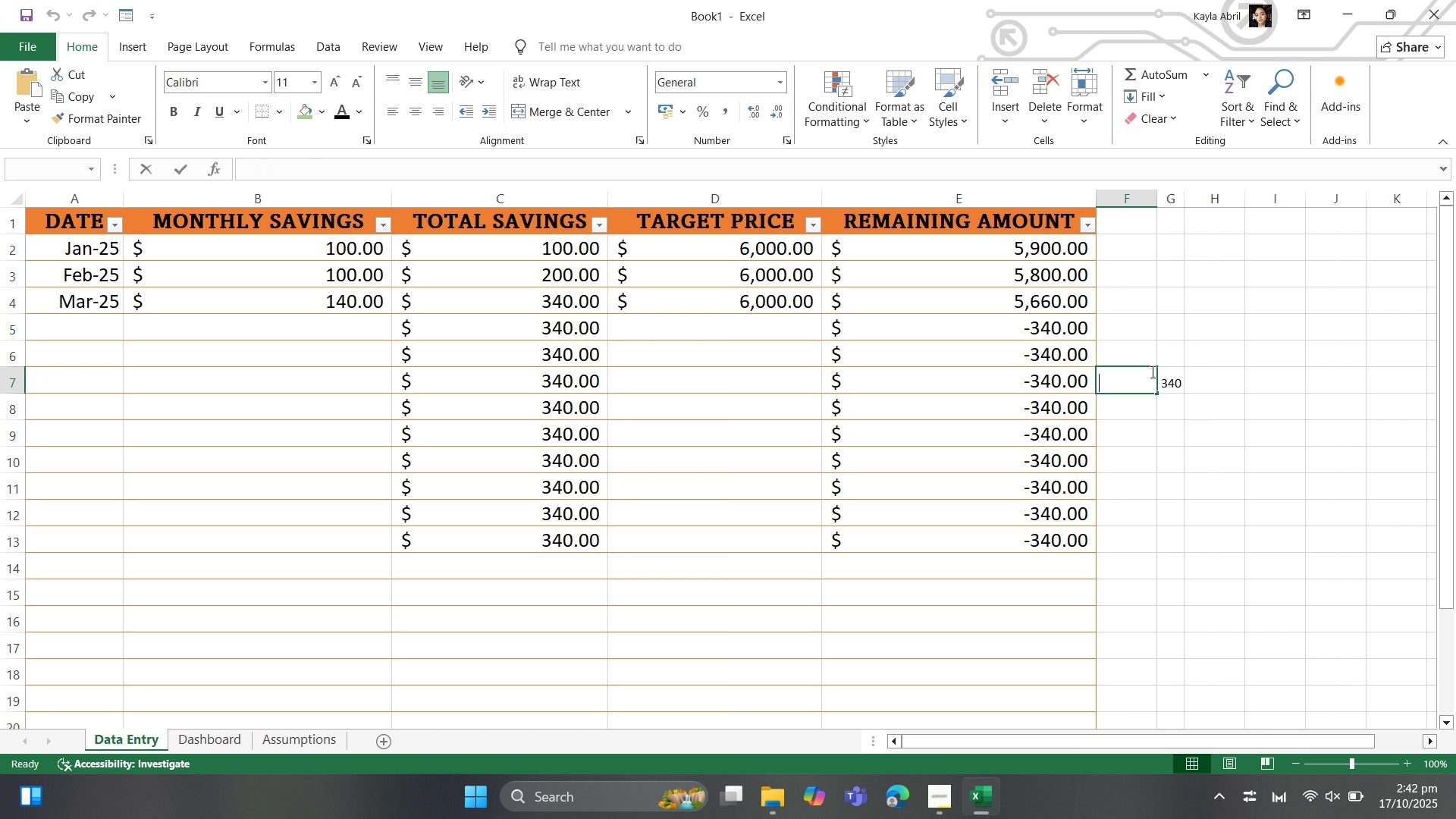 
type(total savings:)
 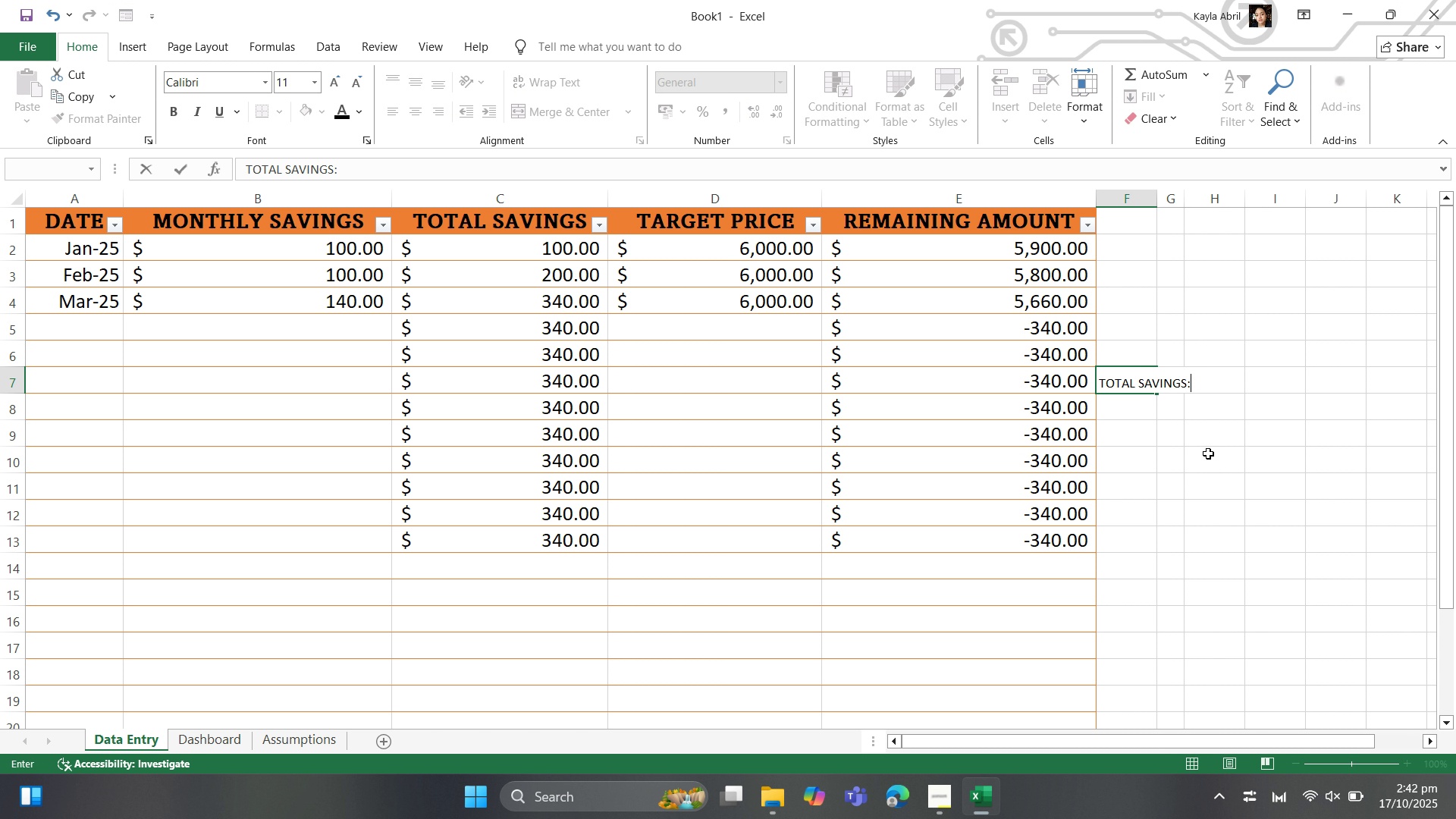 
left_click([1184, 442])
 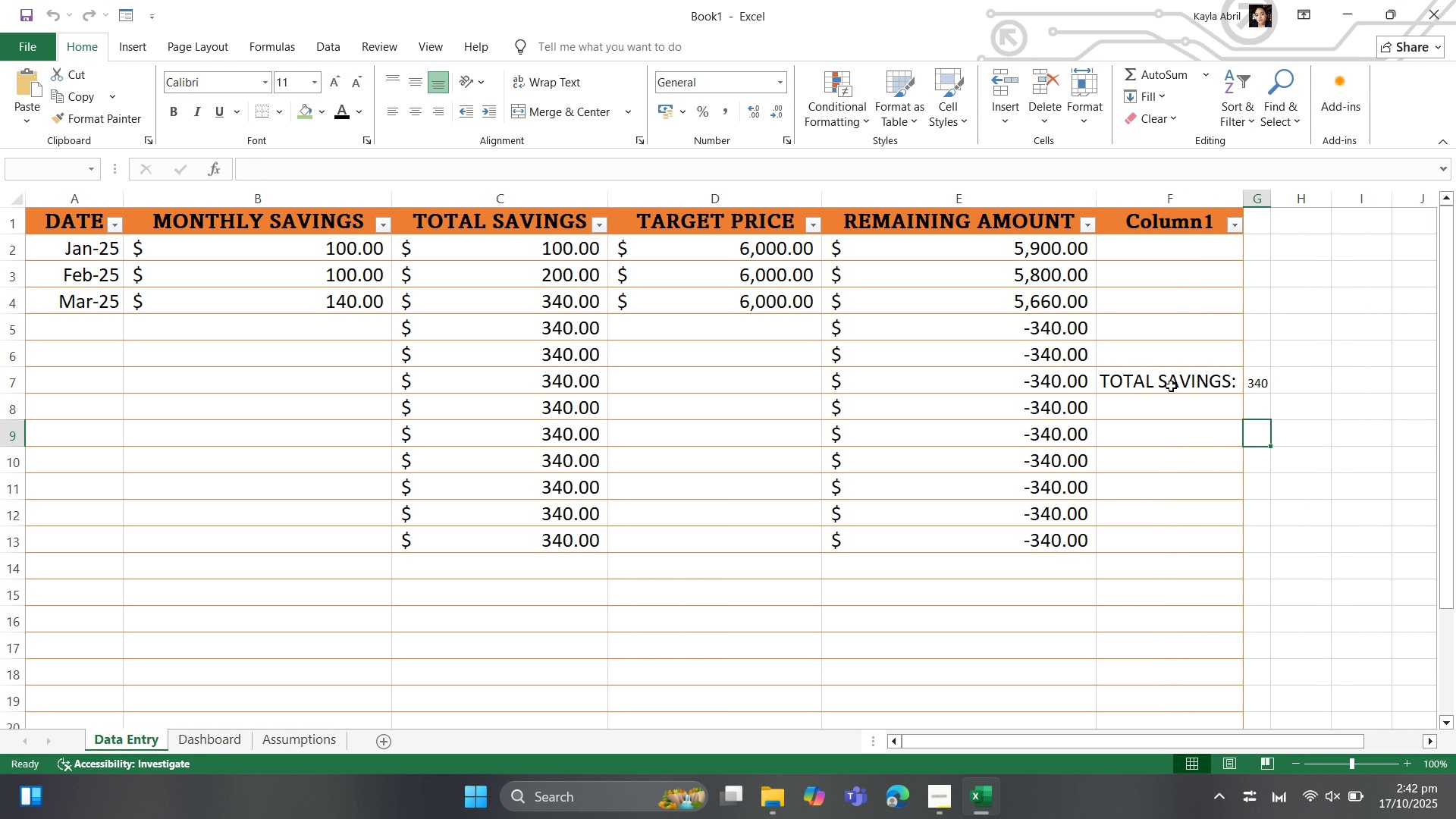 
left_click([1171, 386])
 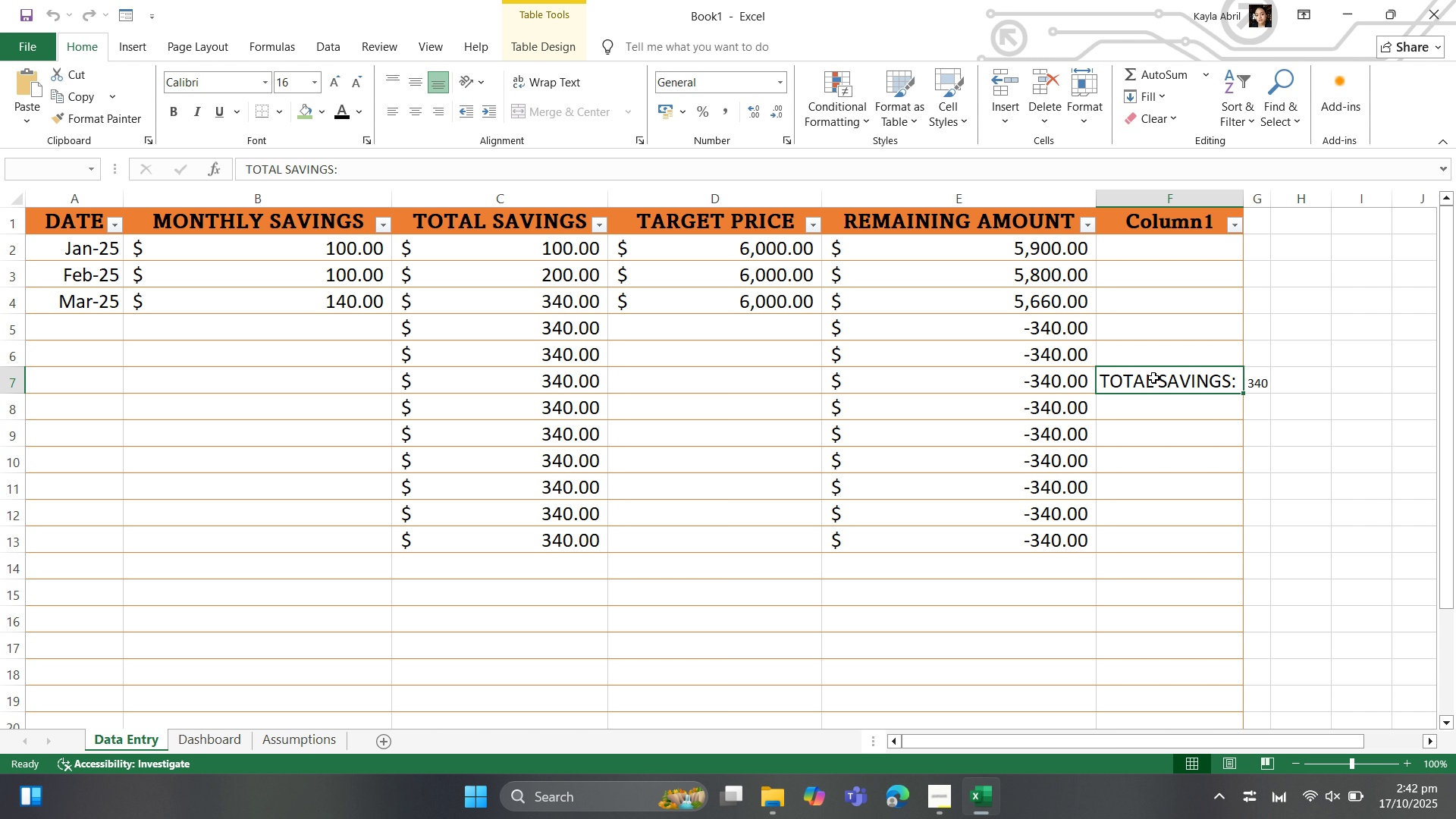 
left_click_drag(start_coordinate=[1147, 378], to_coordinate=[1262, 375])
 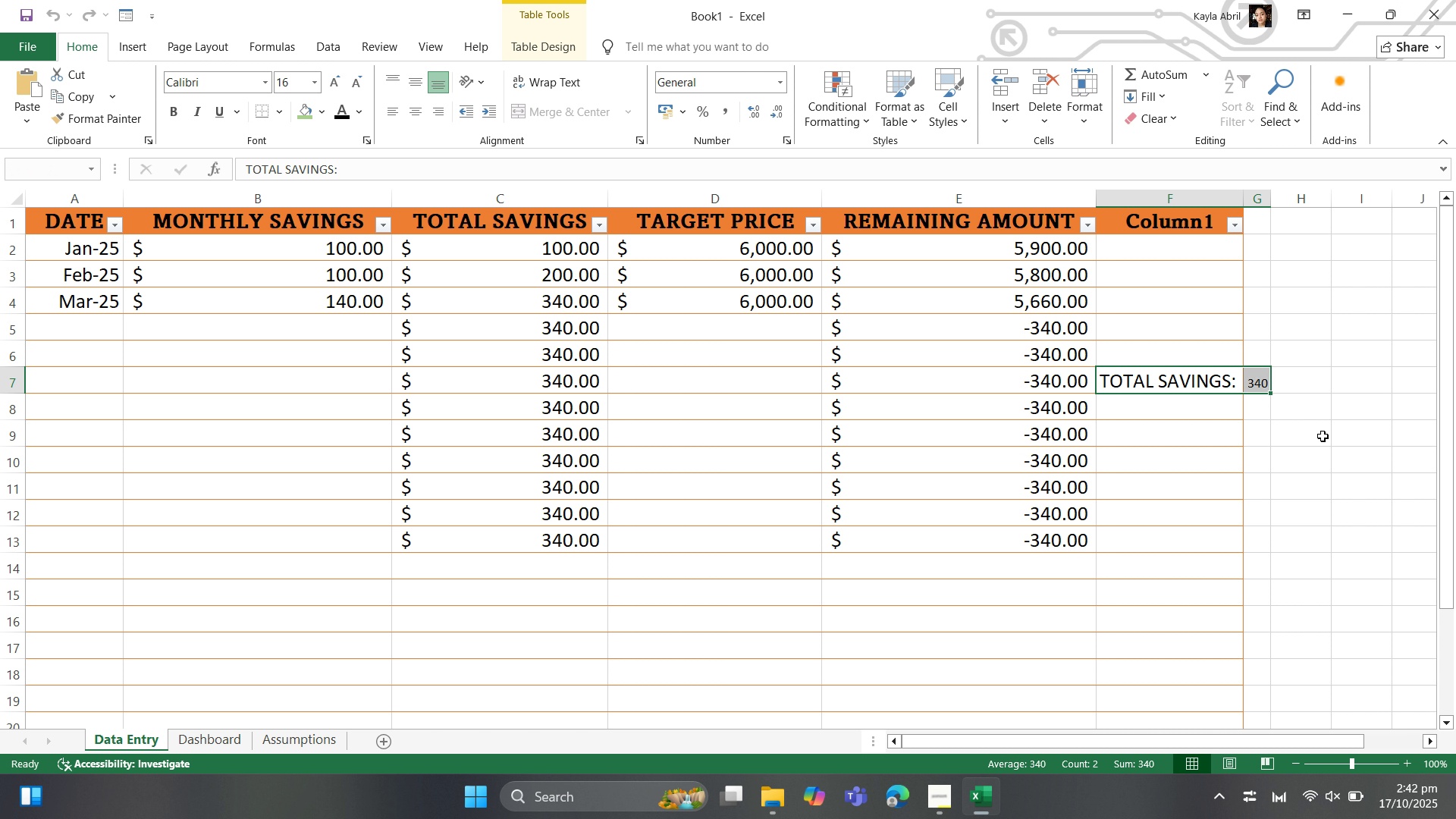 
left_click([1327, 429])
 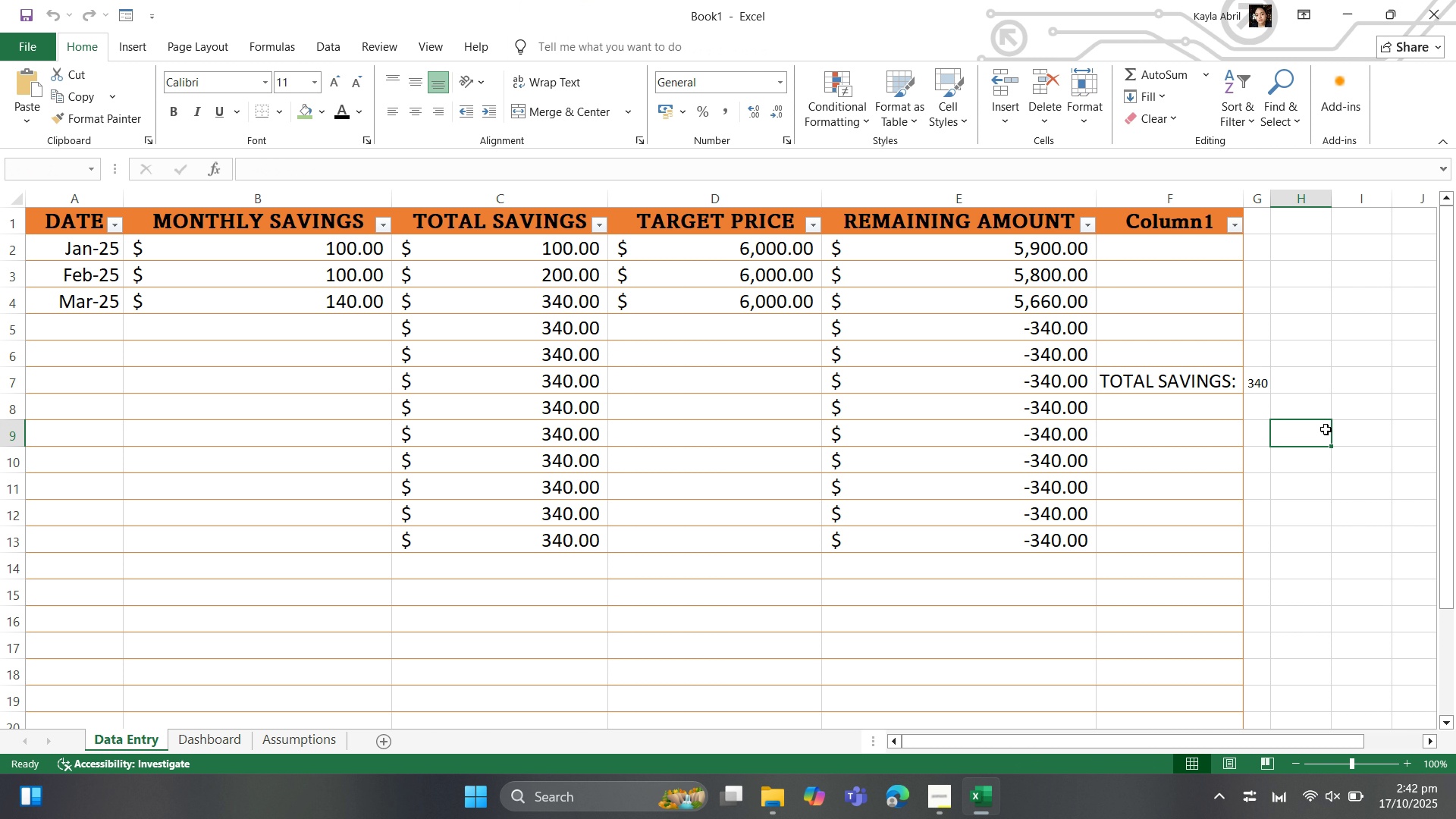 
key(Control+Z)
 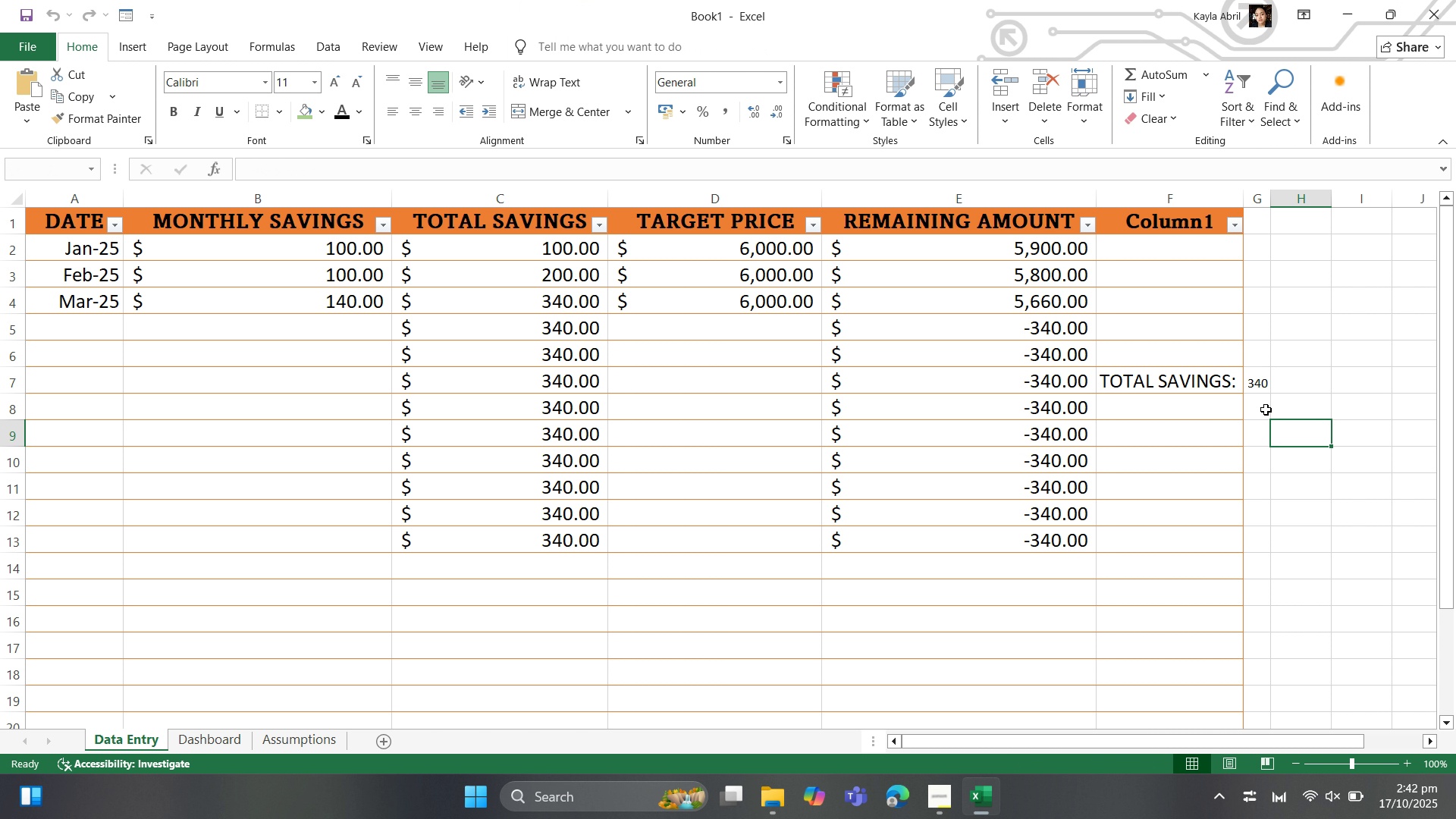 
key(Control+Z)
 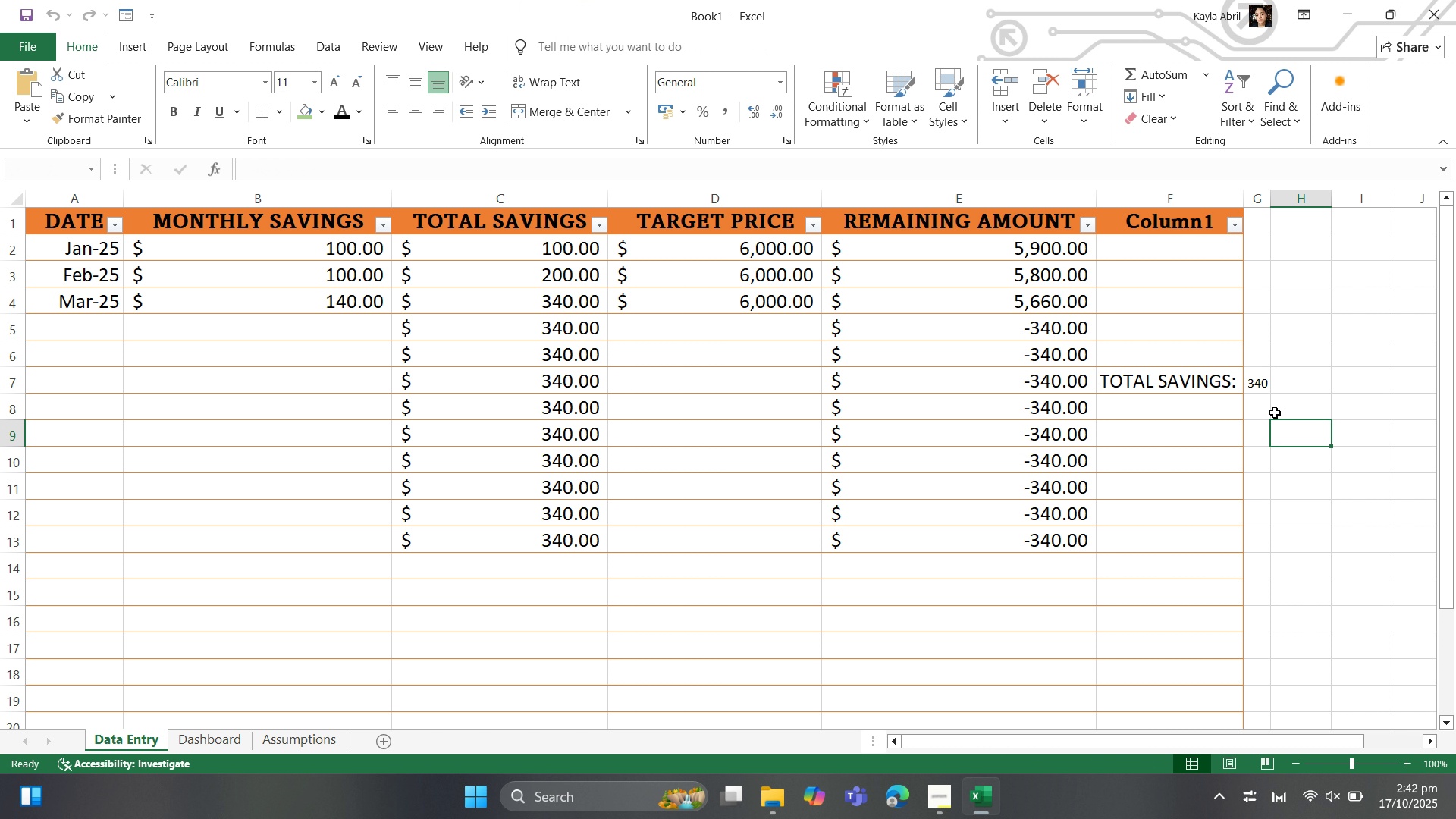 
key(Control+Z)
 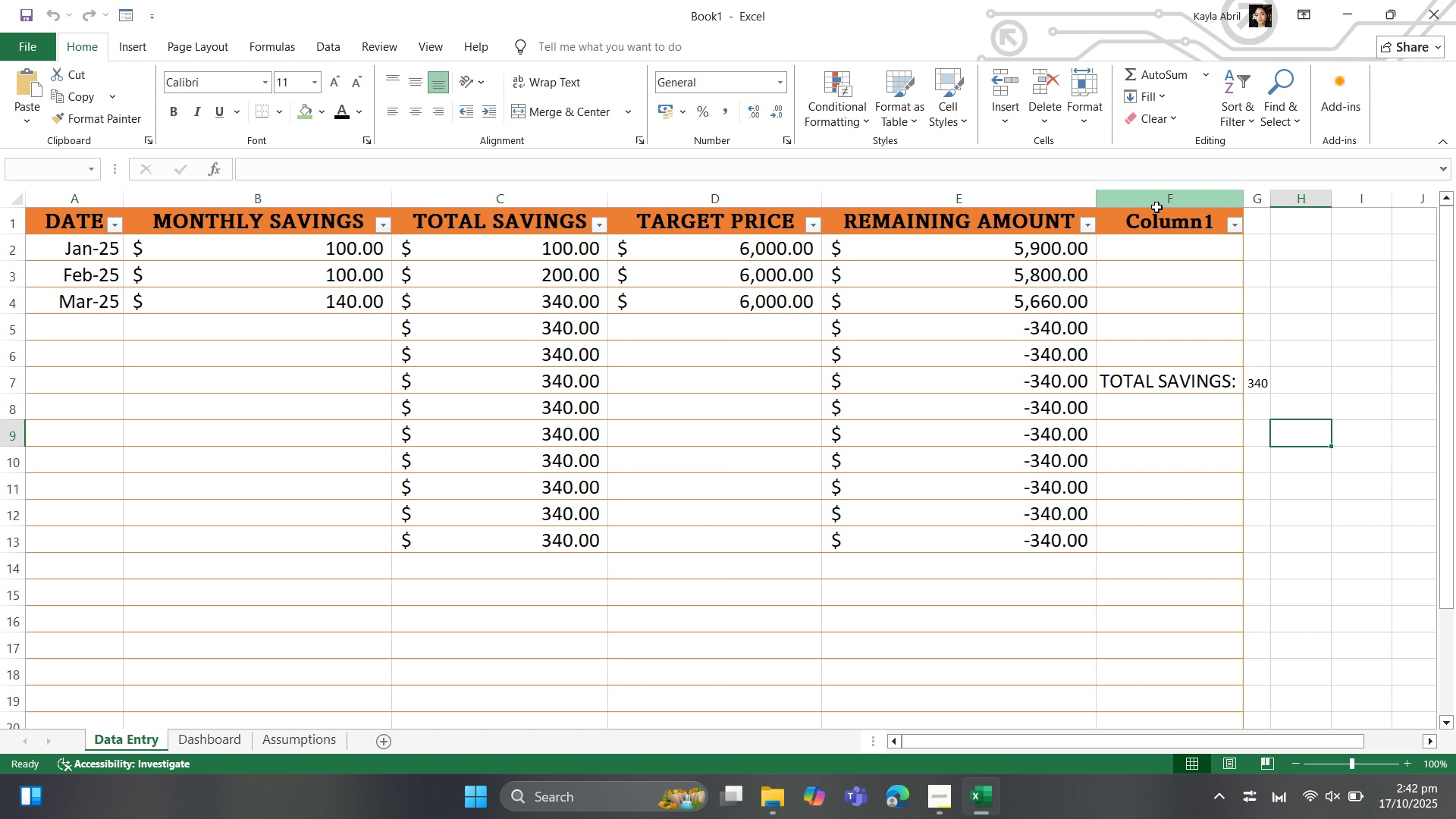 
left_click([1156, 207])
 